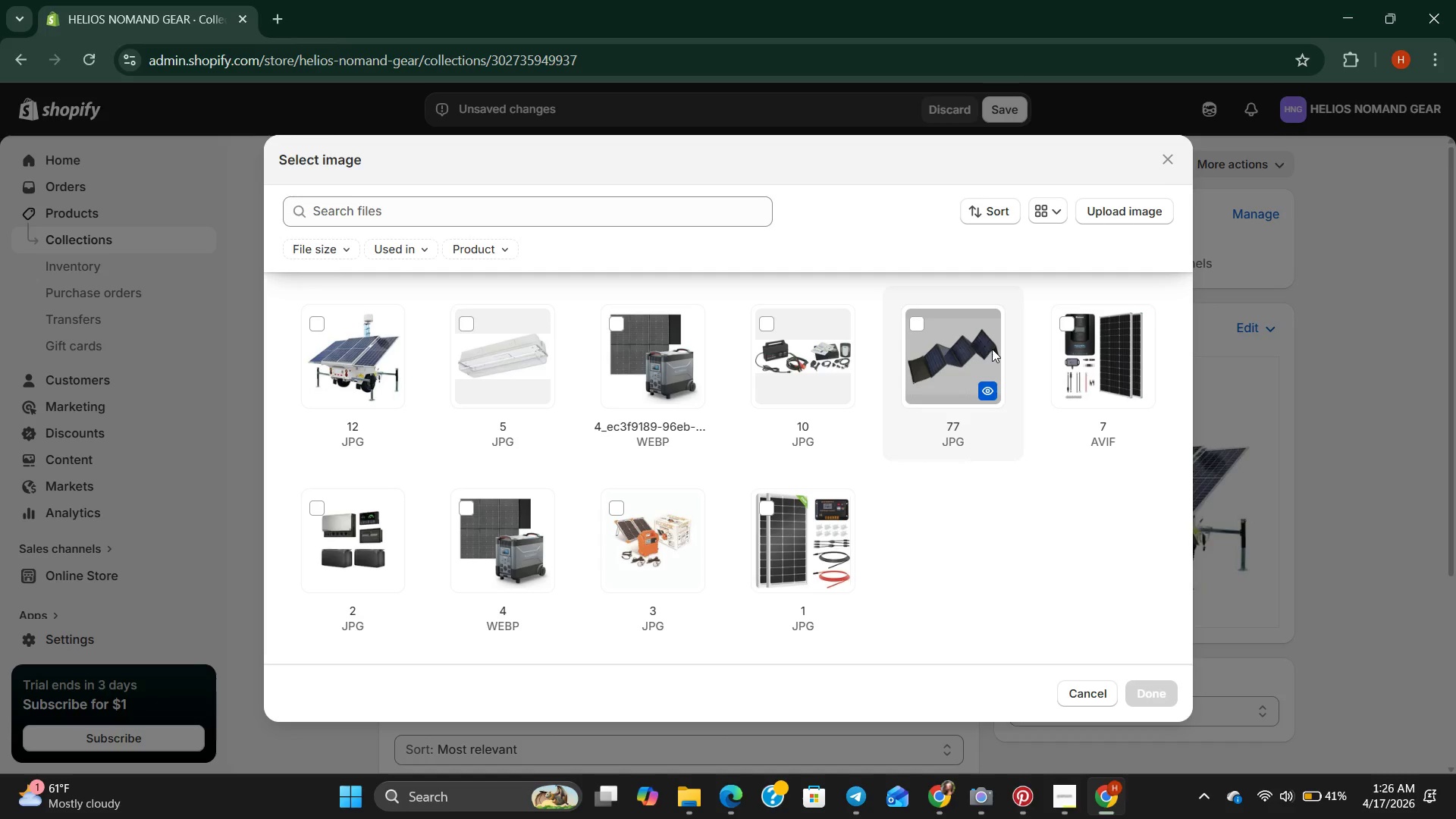 
double_click([992, 349])
 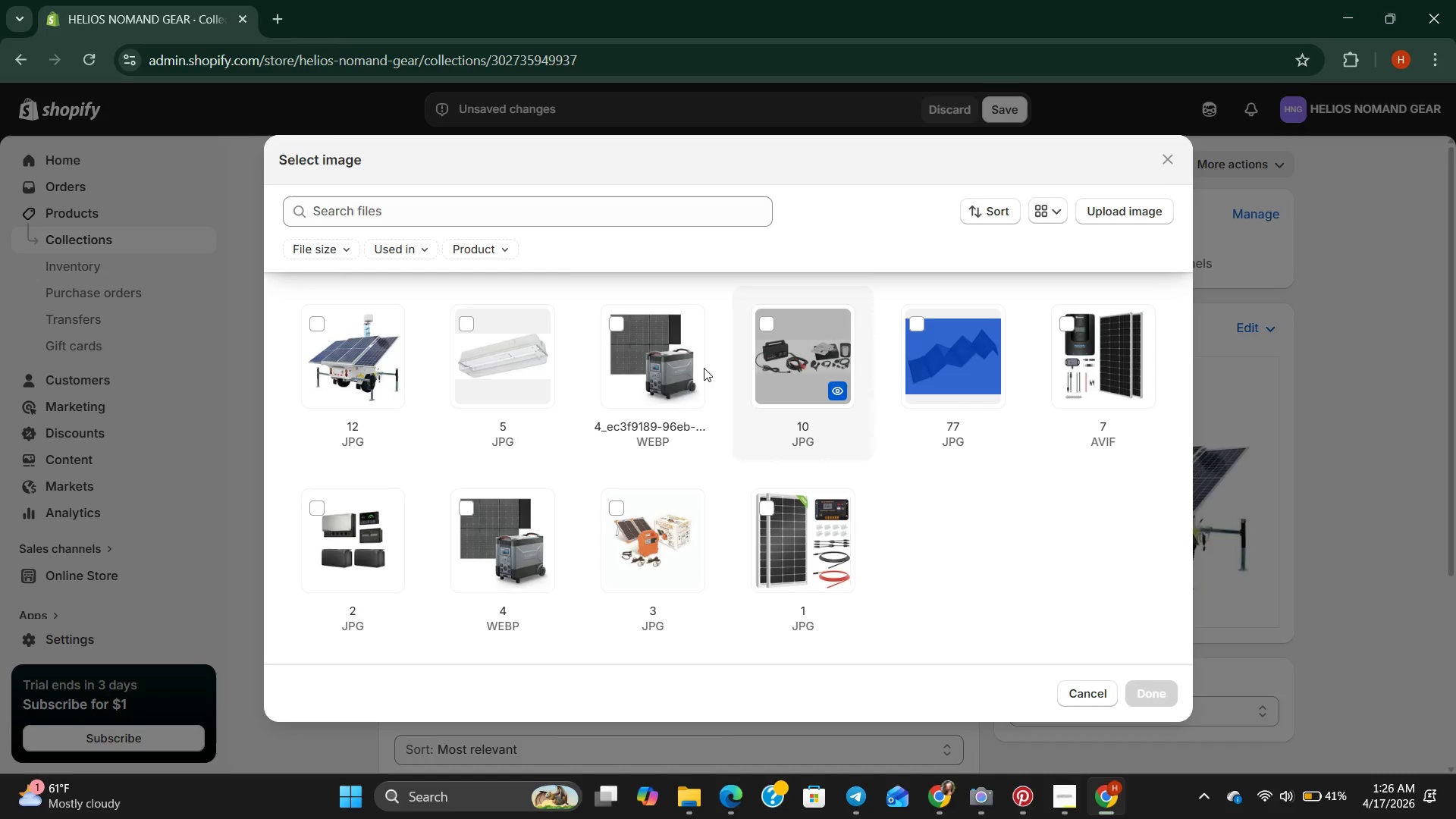 
wait(9.89)
 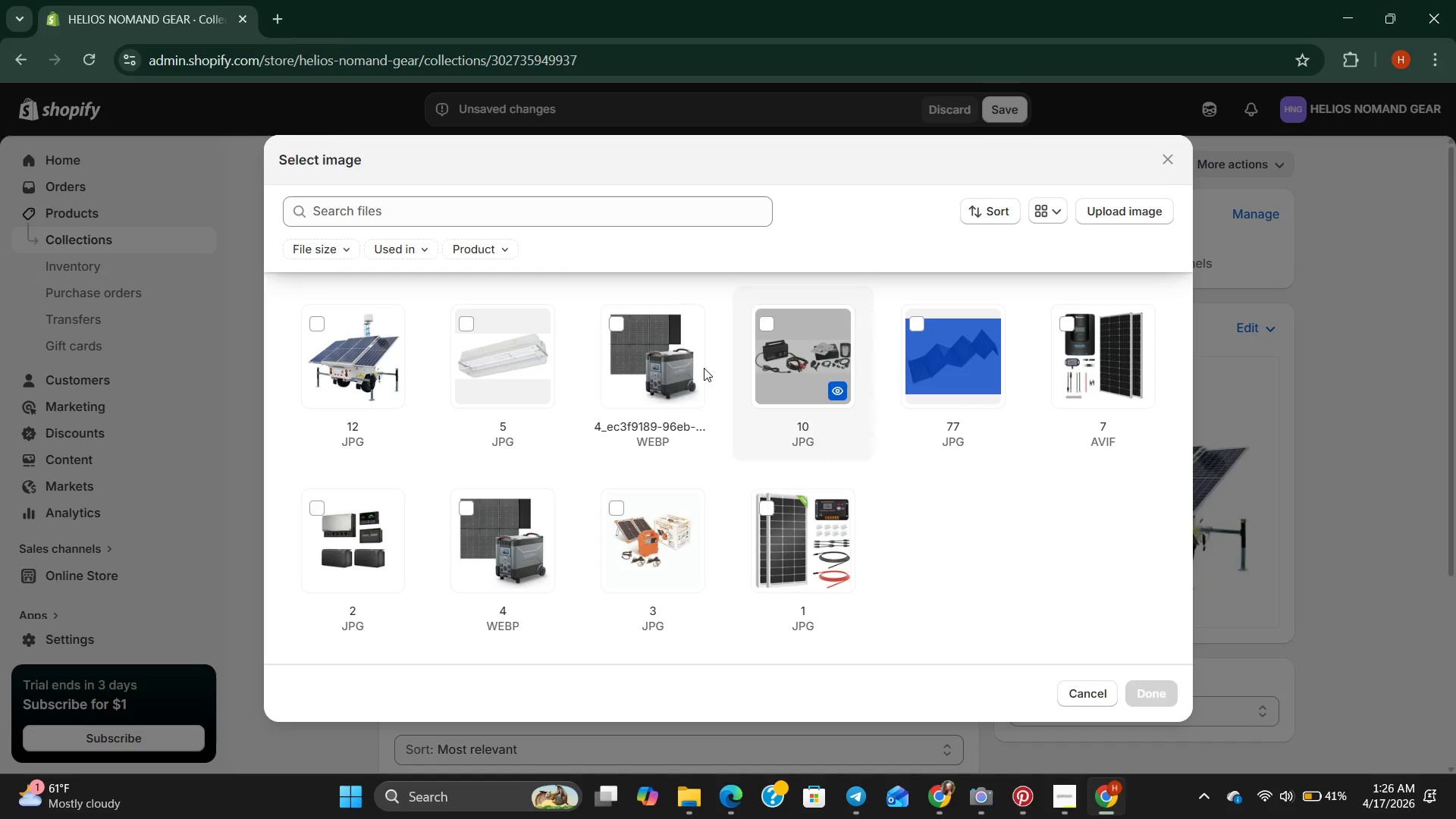 
left_click([1159, 704])
 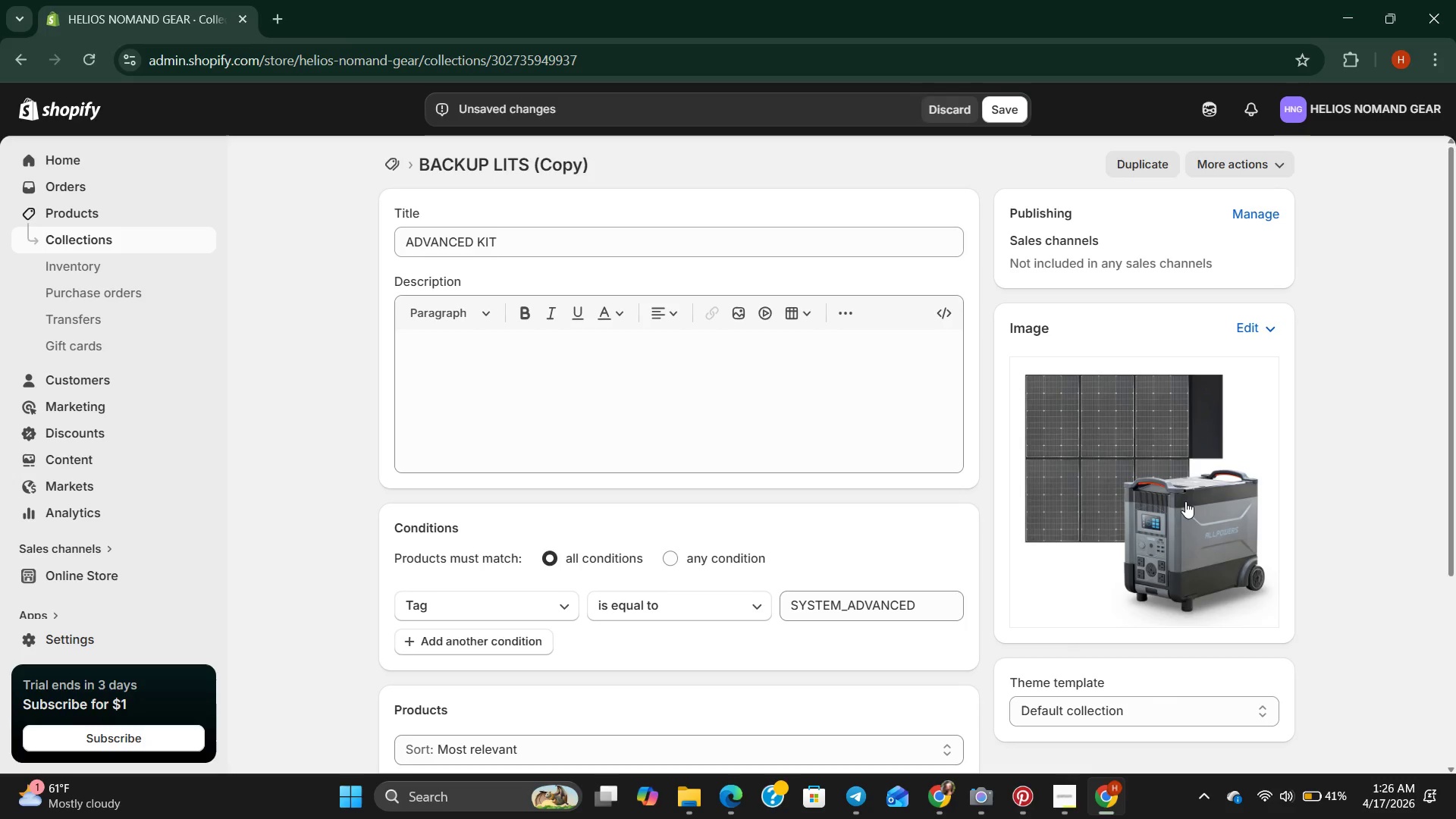 
scroll: coordinate [1185, 501], scroll_direction: up, amount: 1.0
 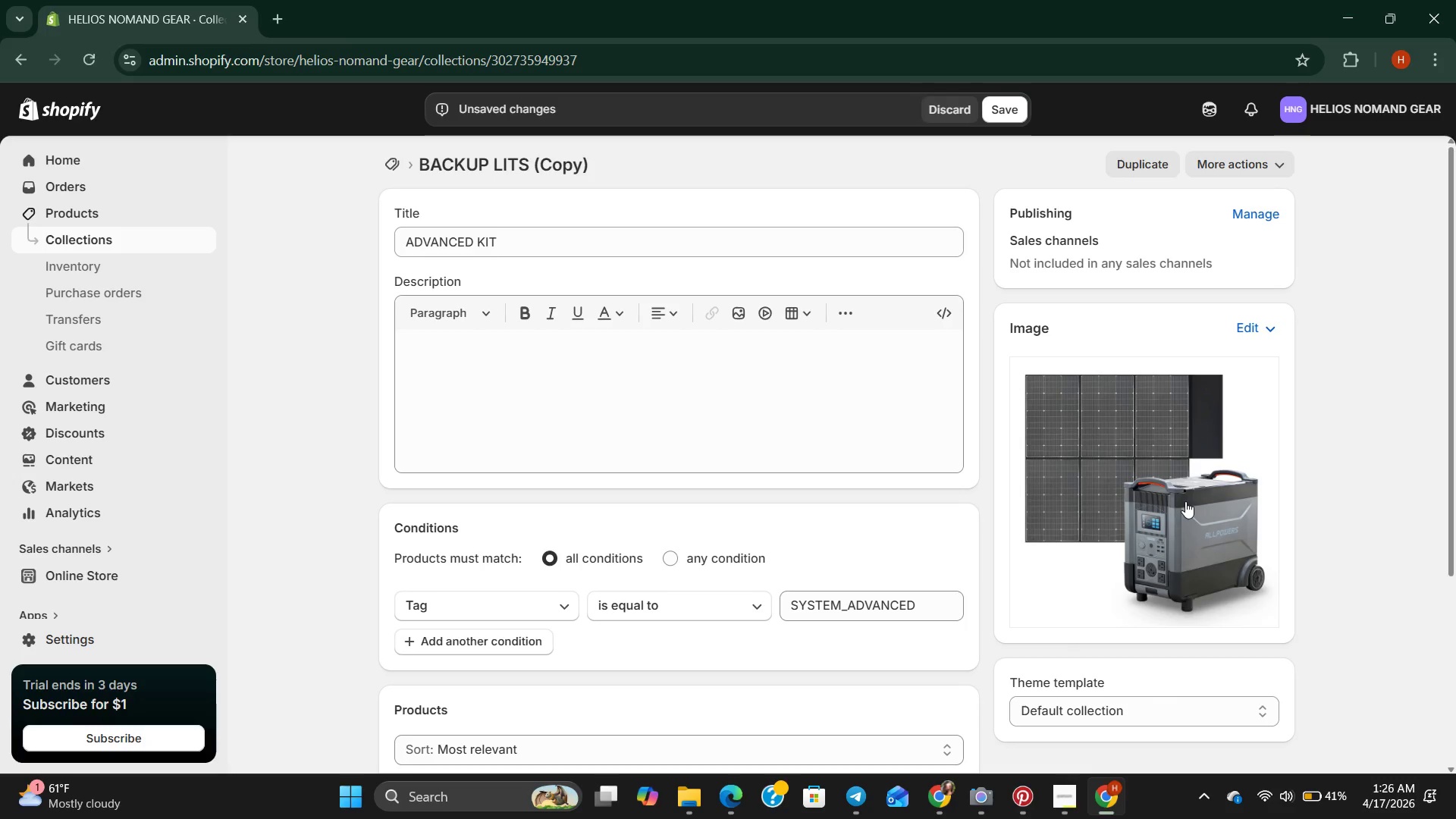 
double_click([1185, 501])
 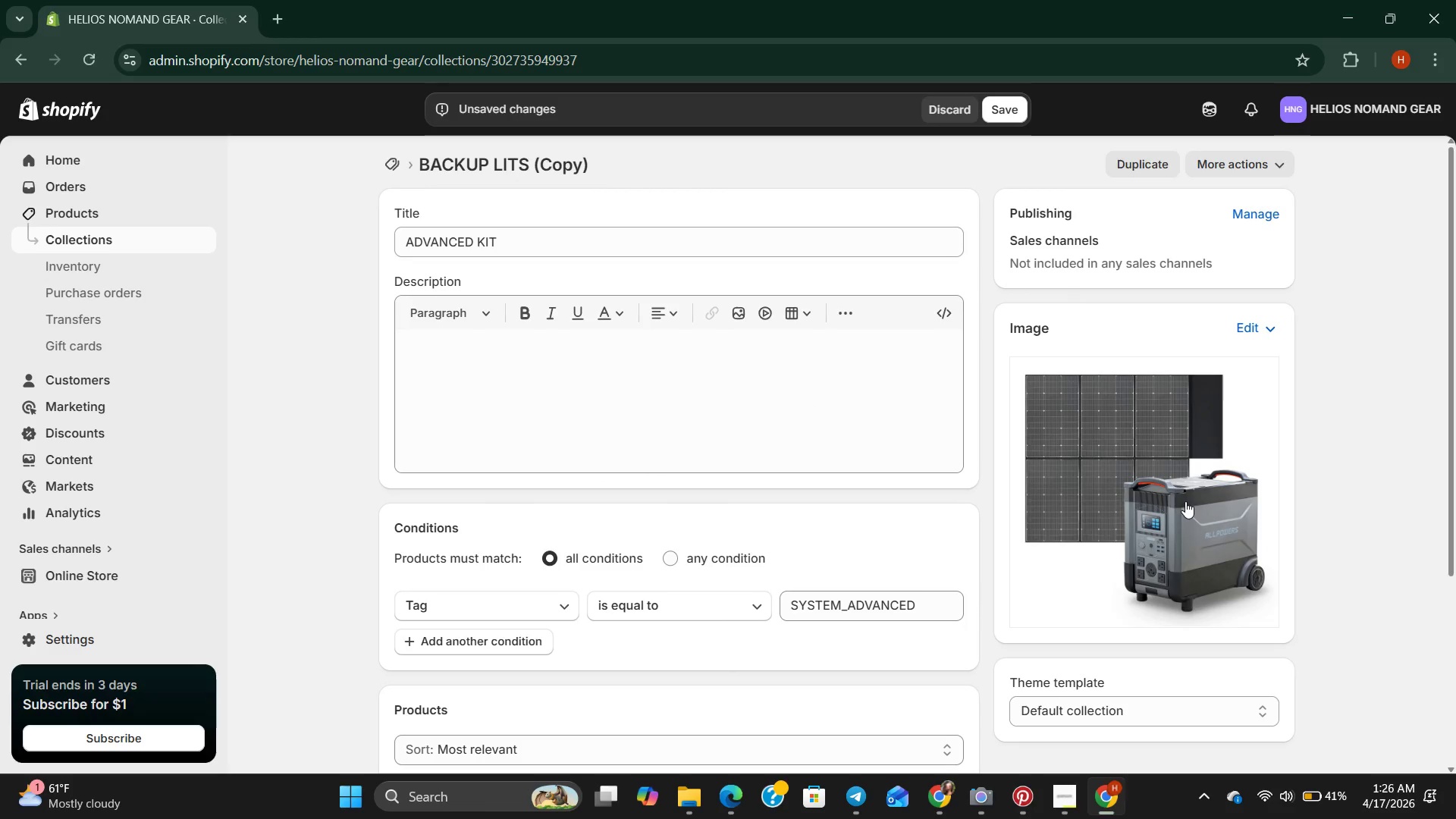 
left_click([1185, 501])
 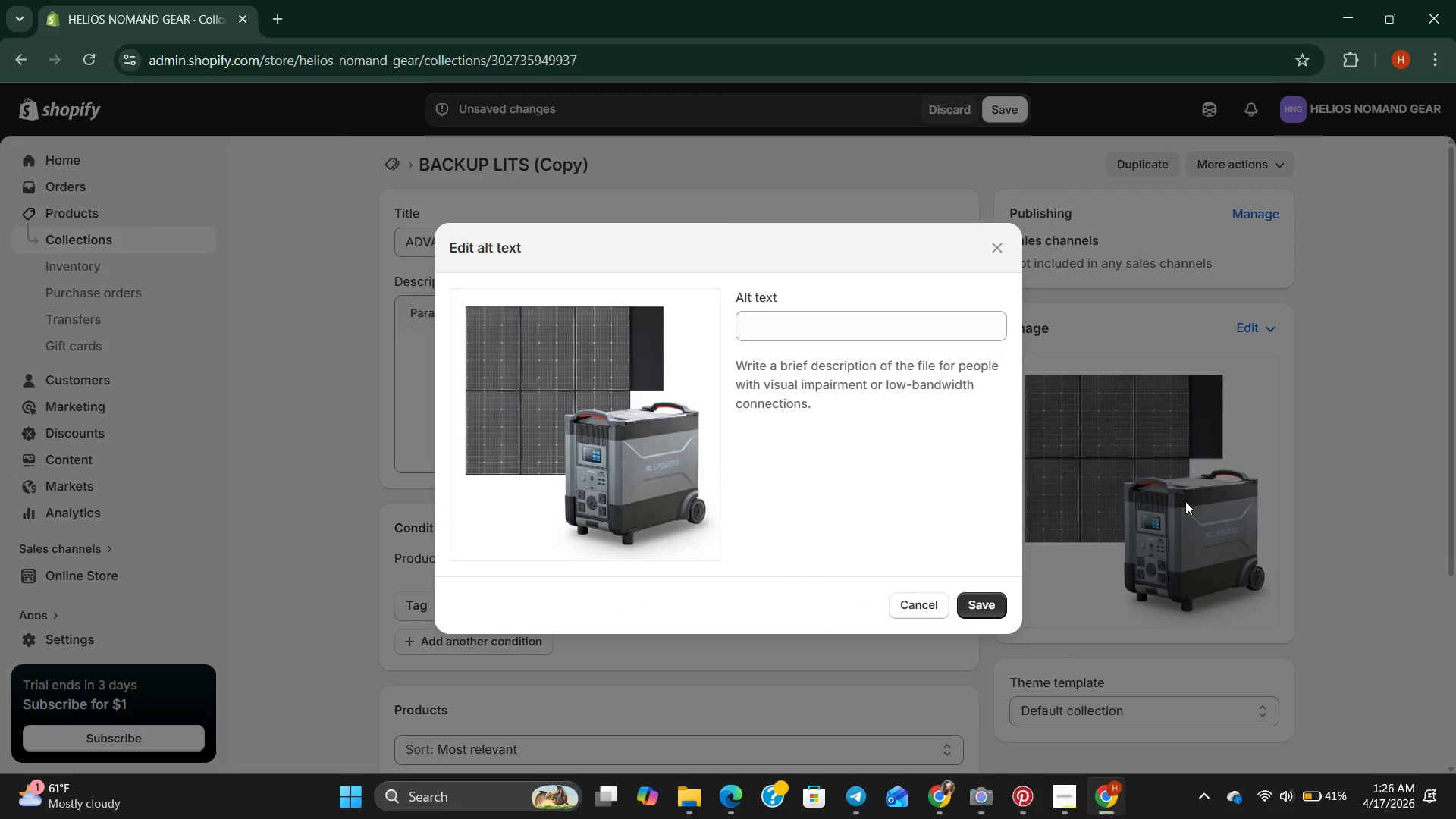 
left_click([1185, 501])
 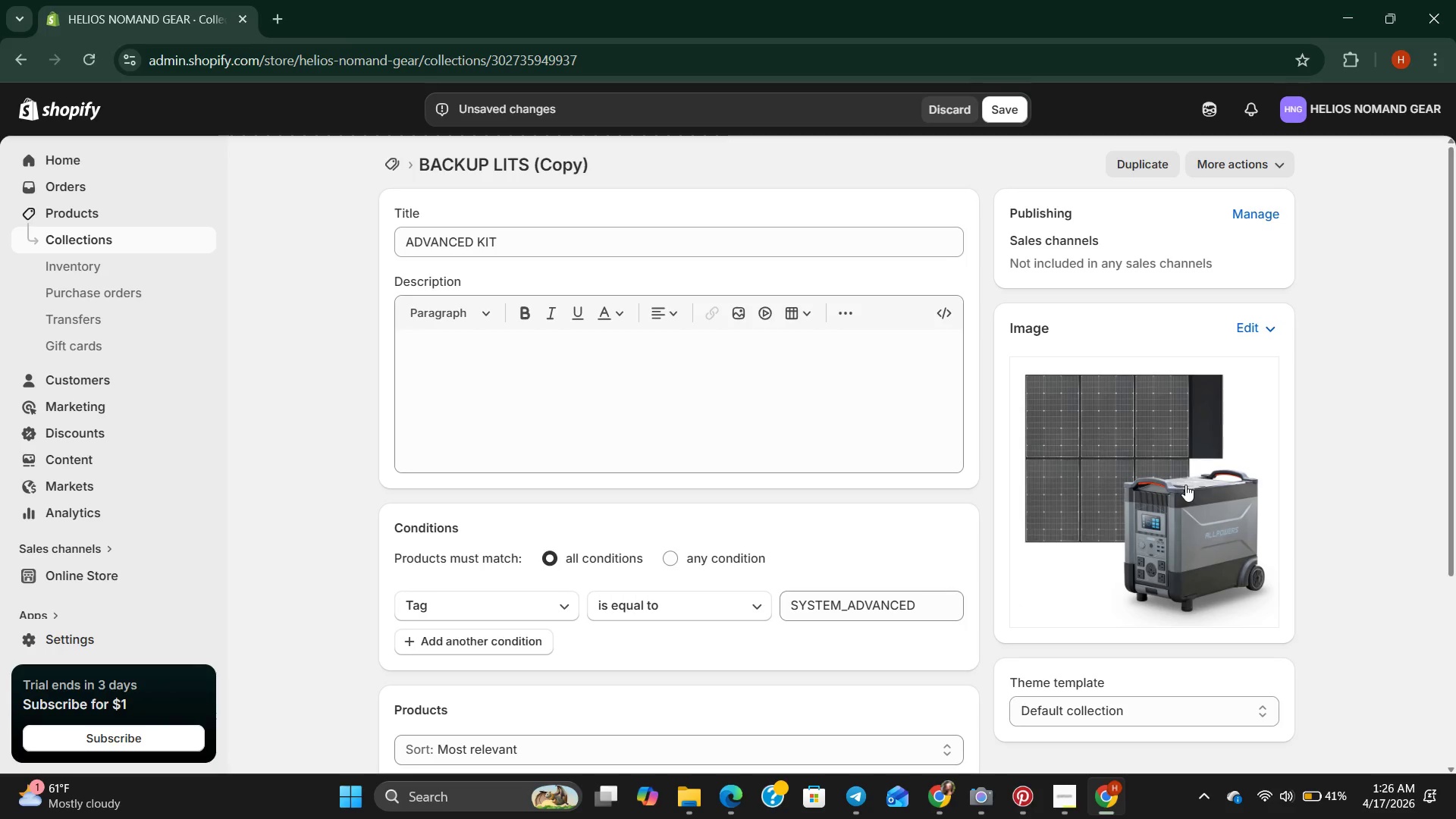 
scroll: coordinate [1185, 447], scroll_direction: up, amount: 3.0
 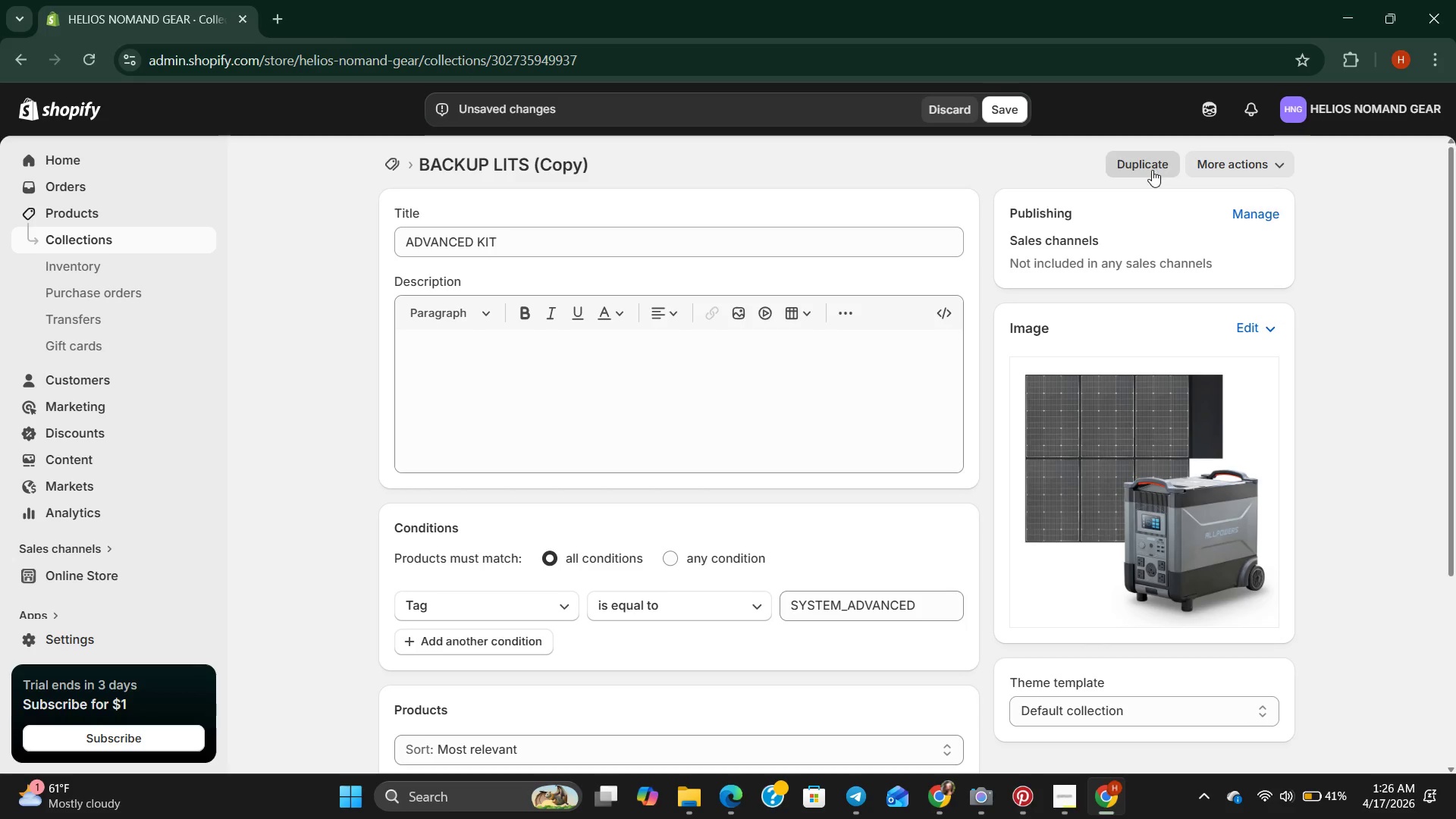 
scroll: coordinate [1101, 237], scroll_direction: down, amount: 3.0
 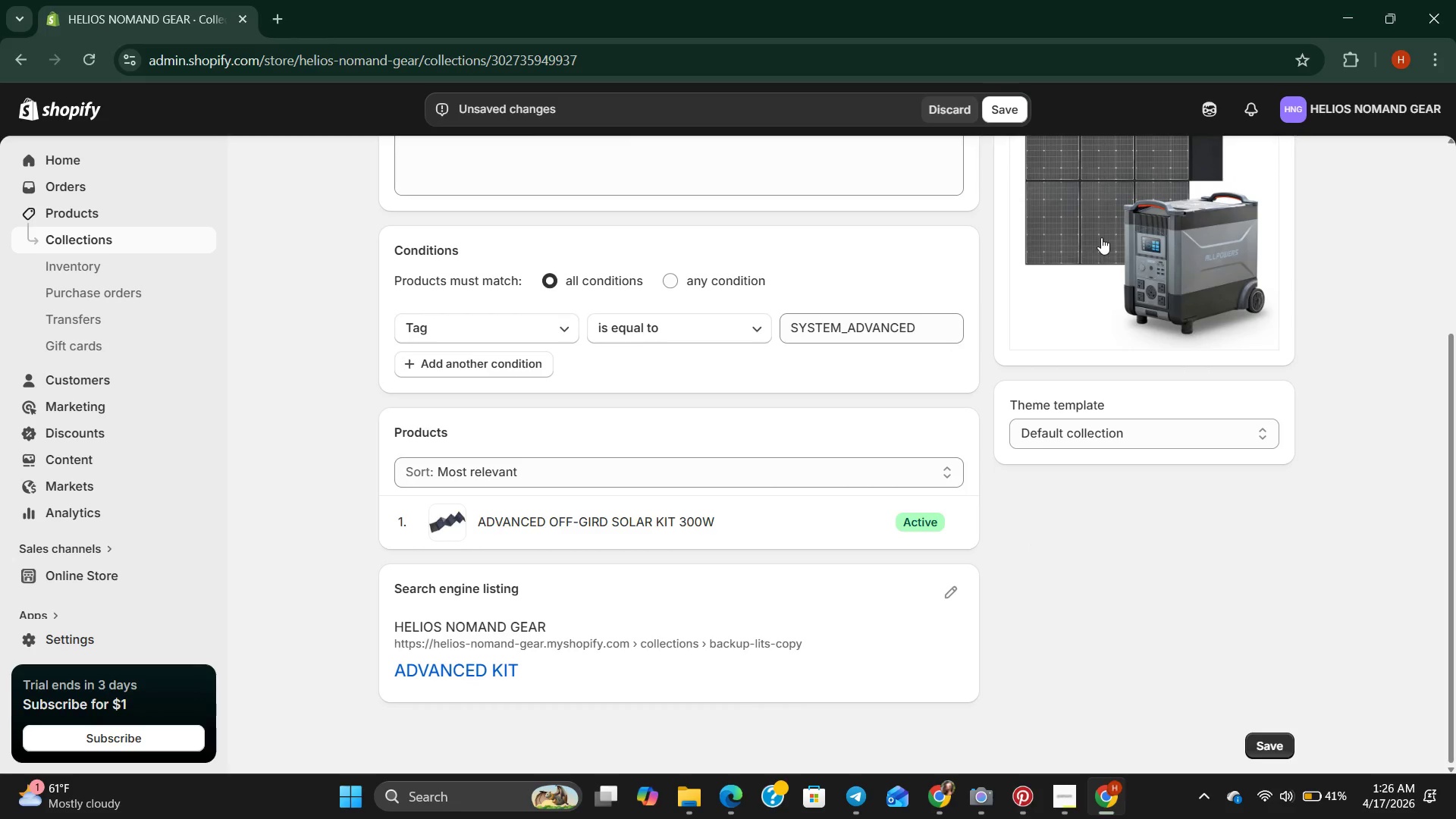 
scroll: coordinate [1101, 237], scroll_direction: up, amount: 1.0
 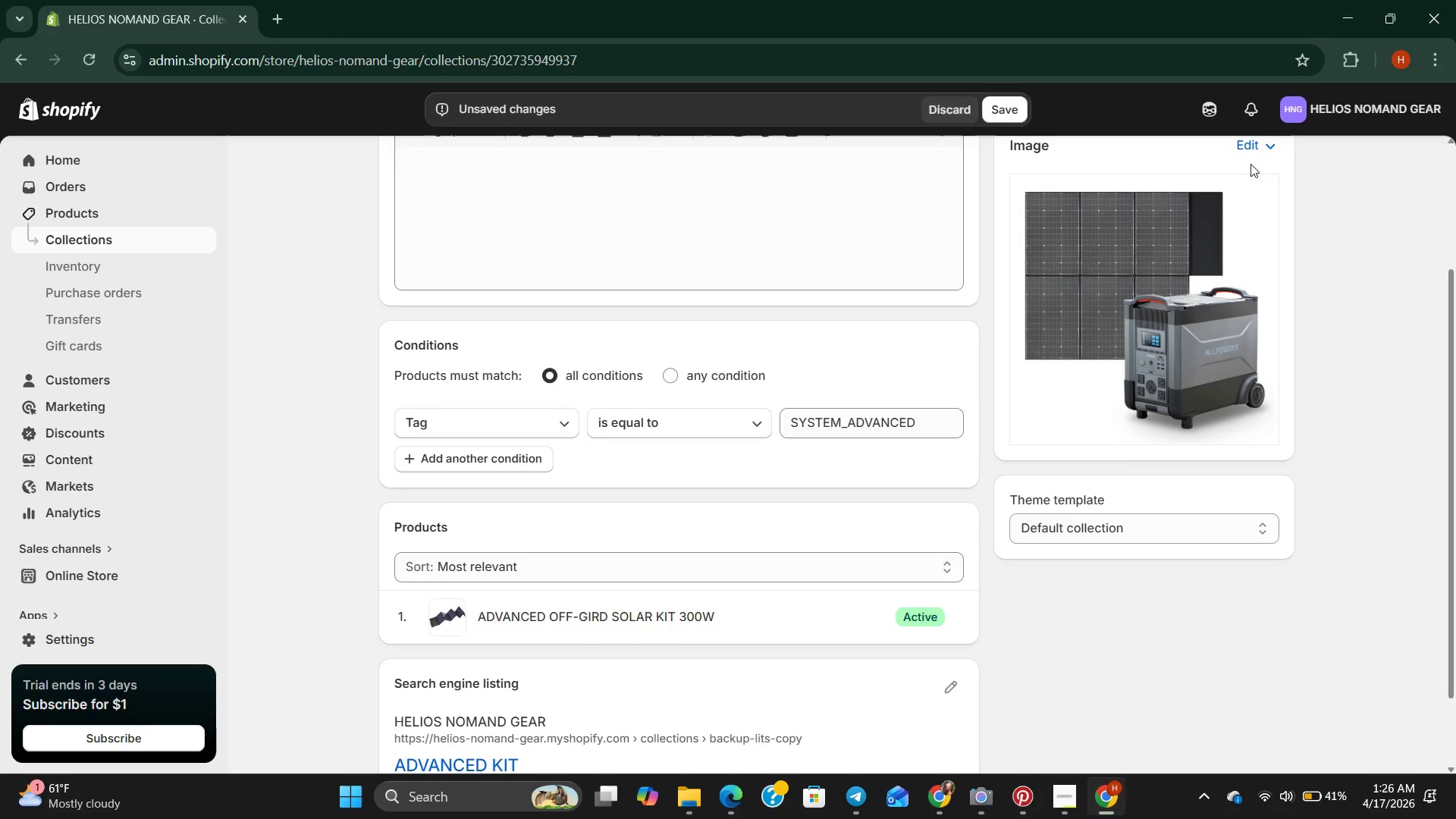 
left_click([1260, 156])
 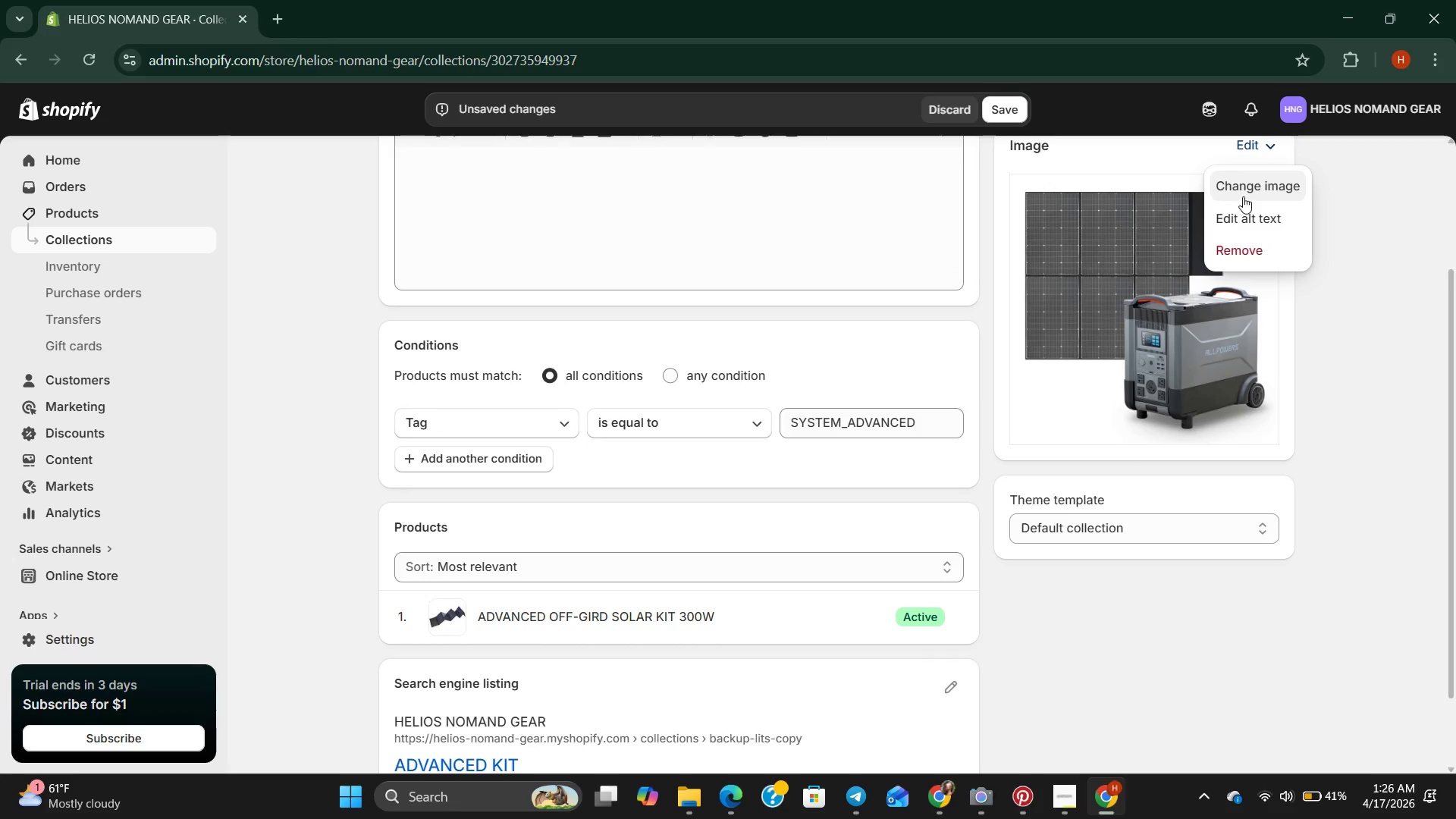 
left_click([1249, 189])
 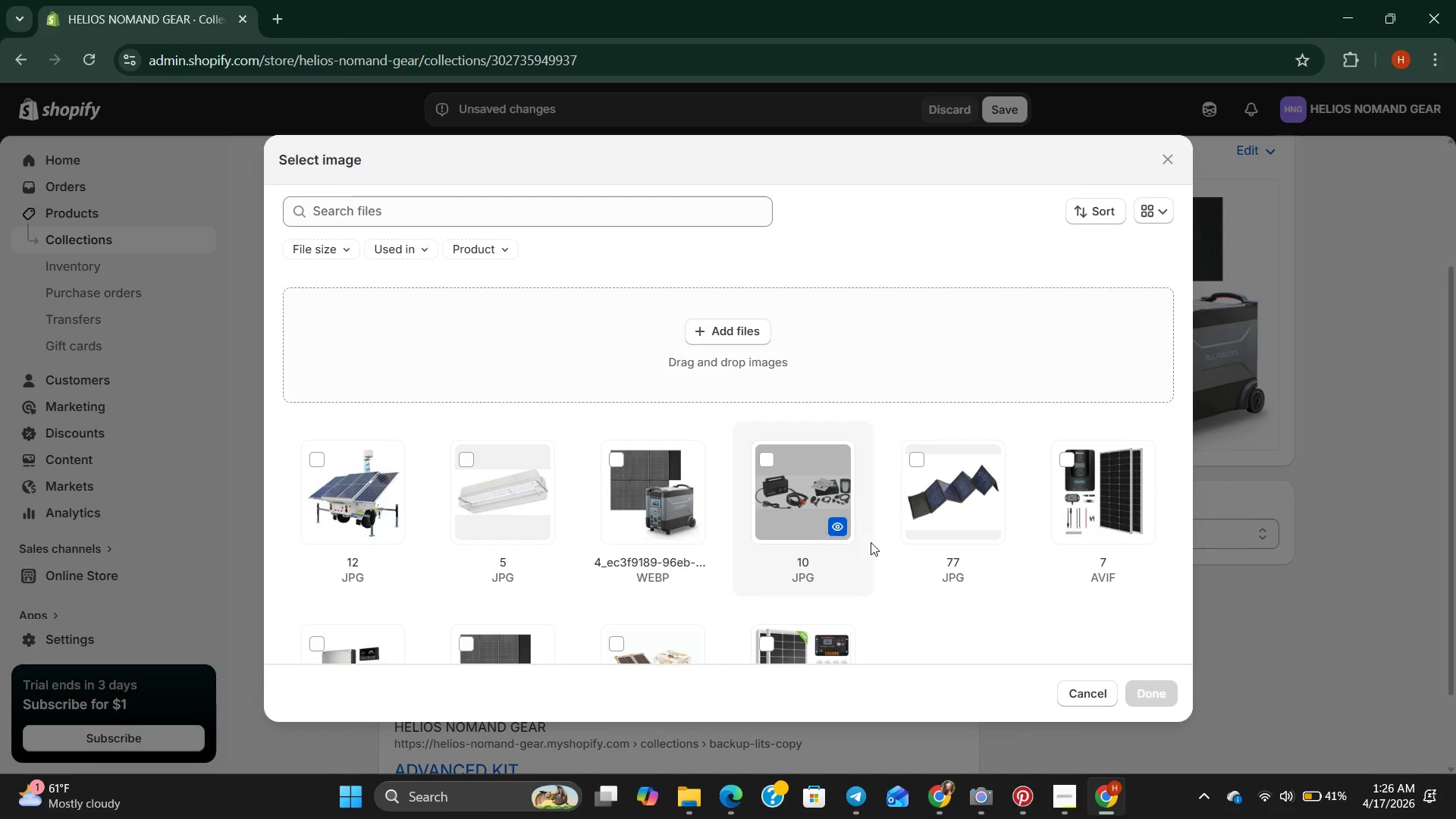 
left_click([951, 504])
 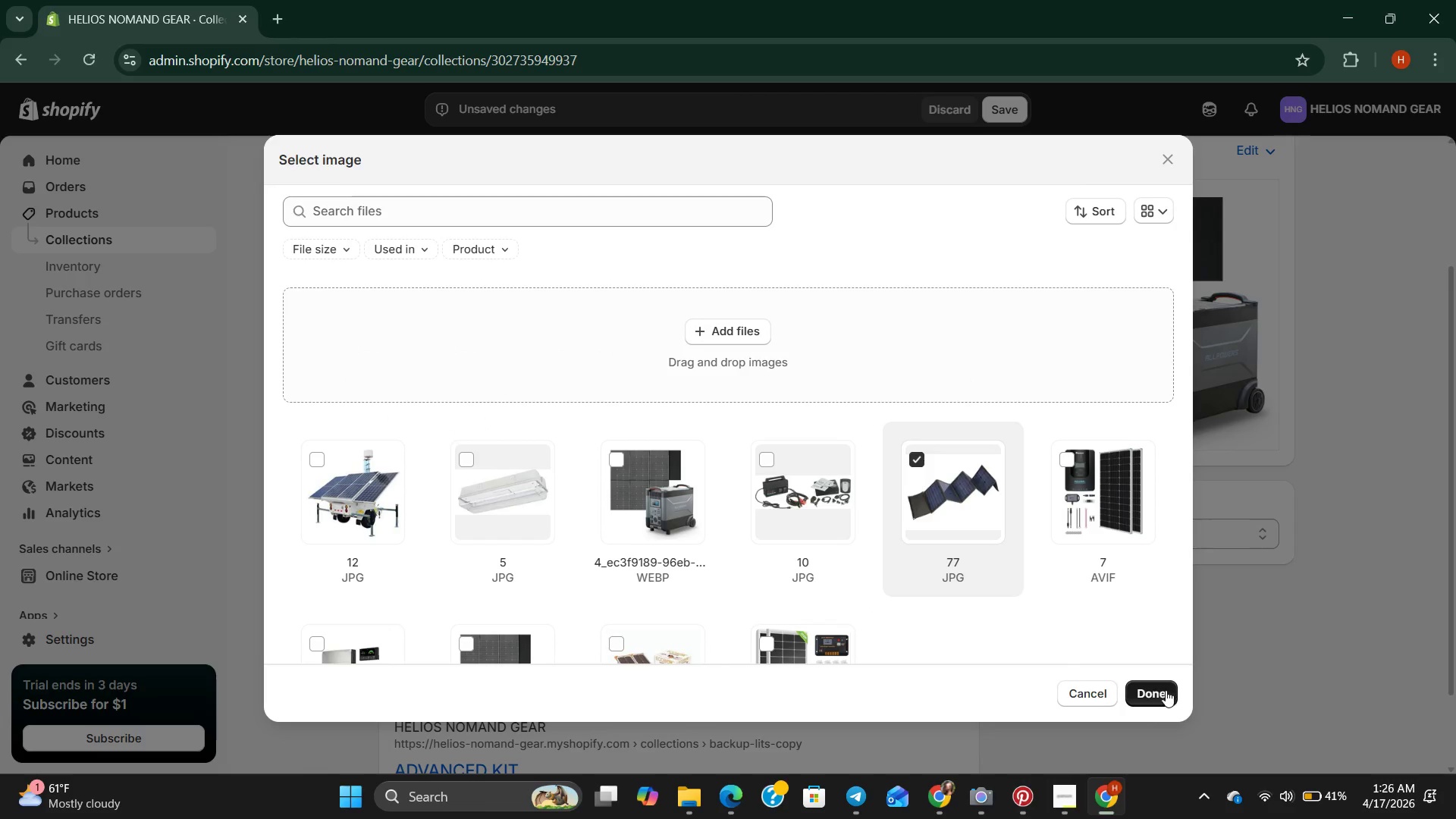 
left_click([1167, 686])
 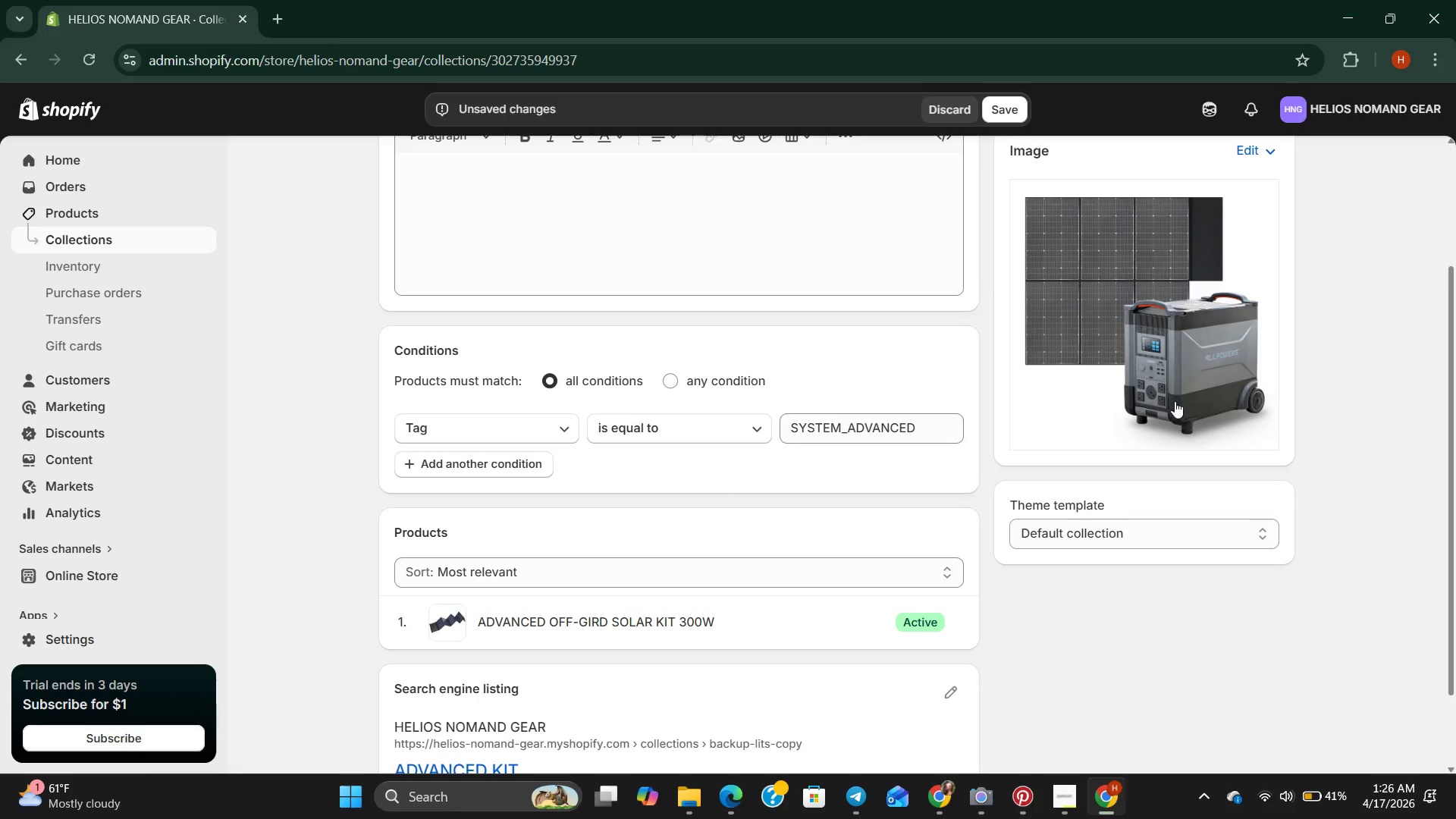 
double_click([1175, 401])
 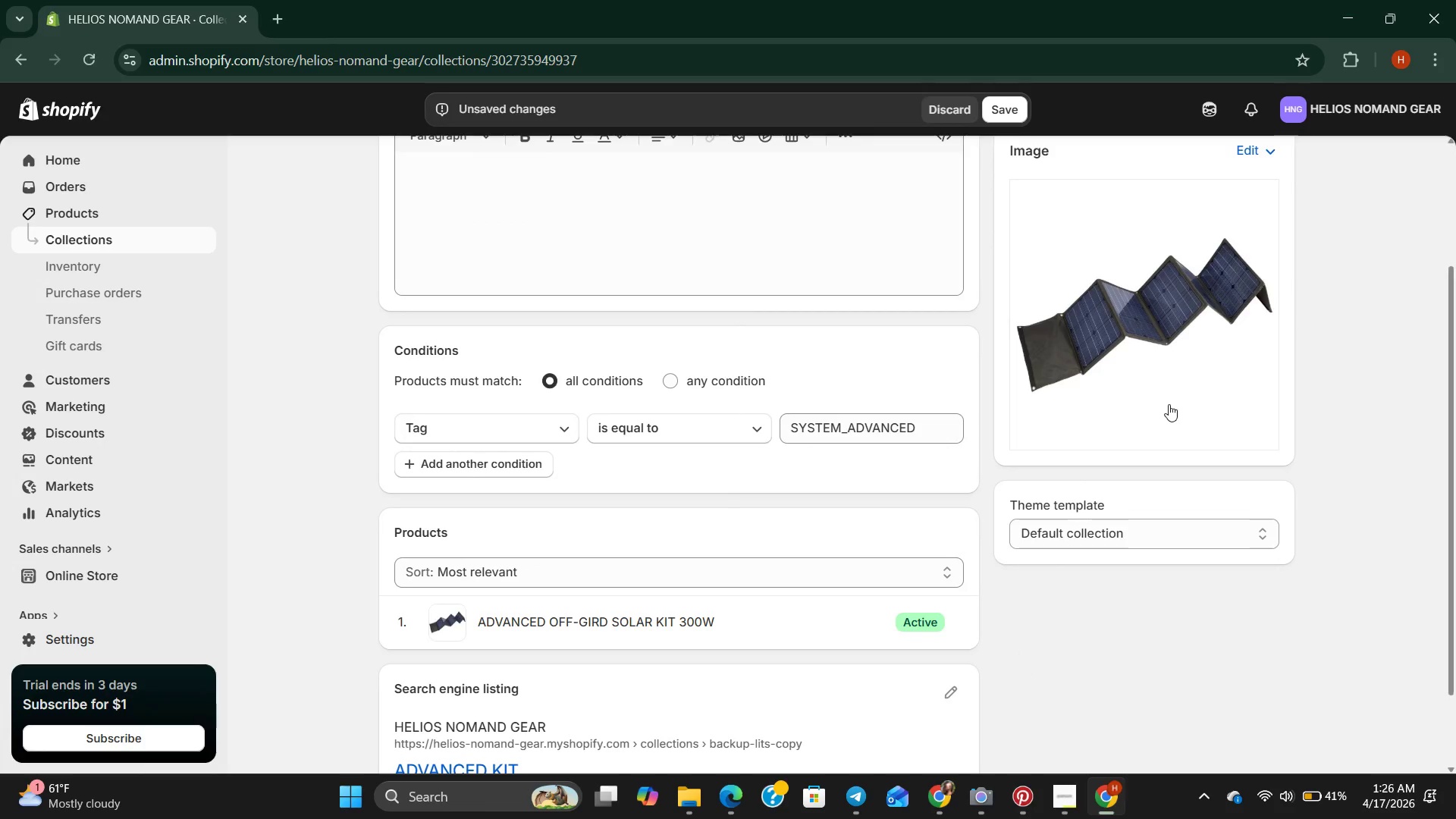 
left_click([1169, 404])
 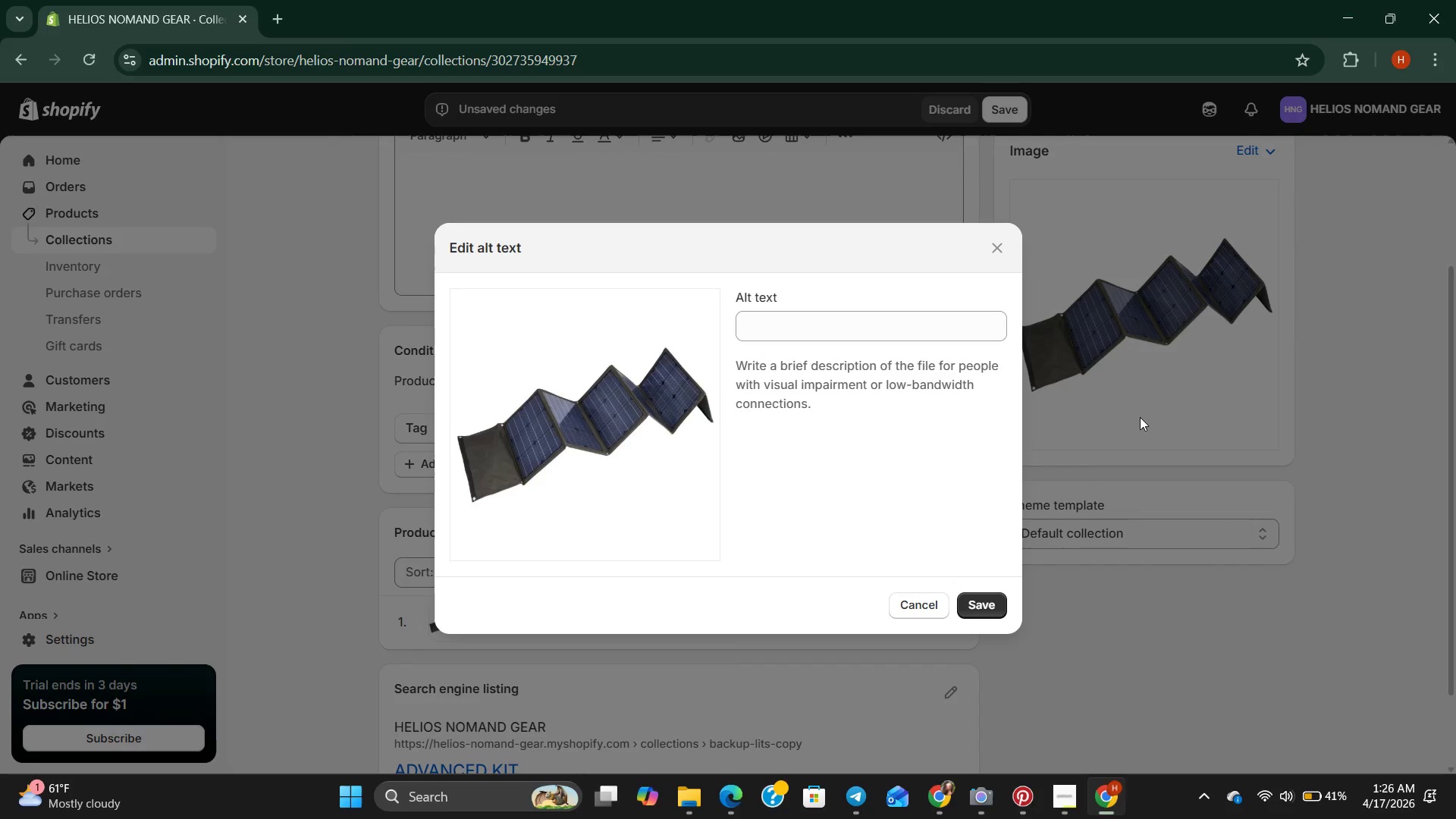 
wait(9.8)
 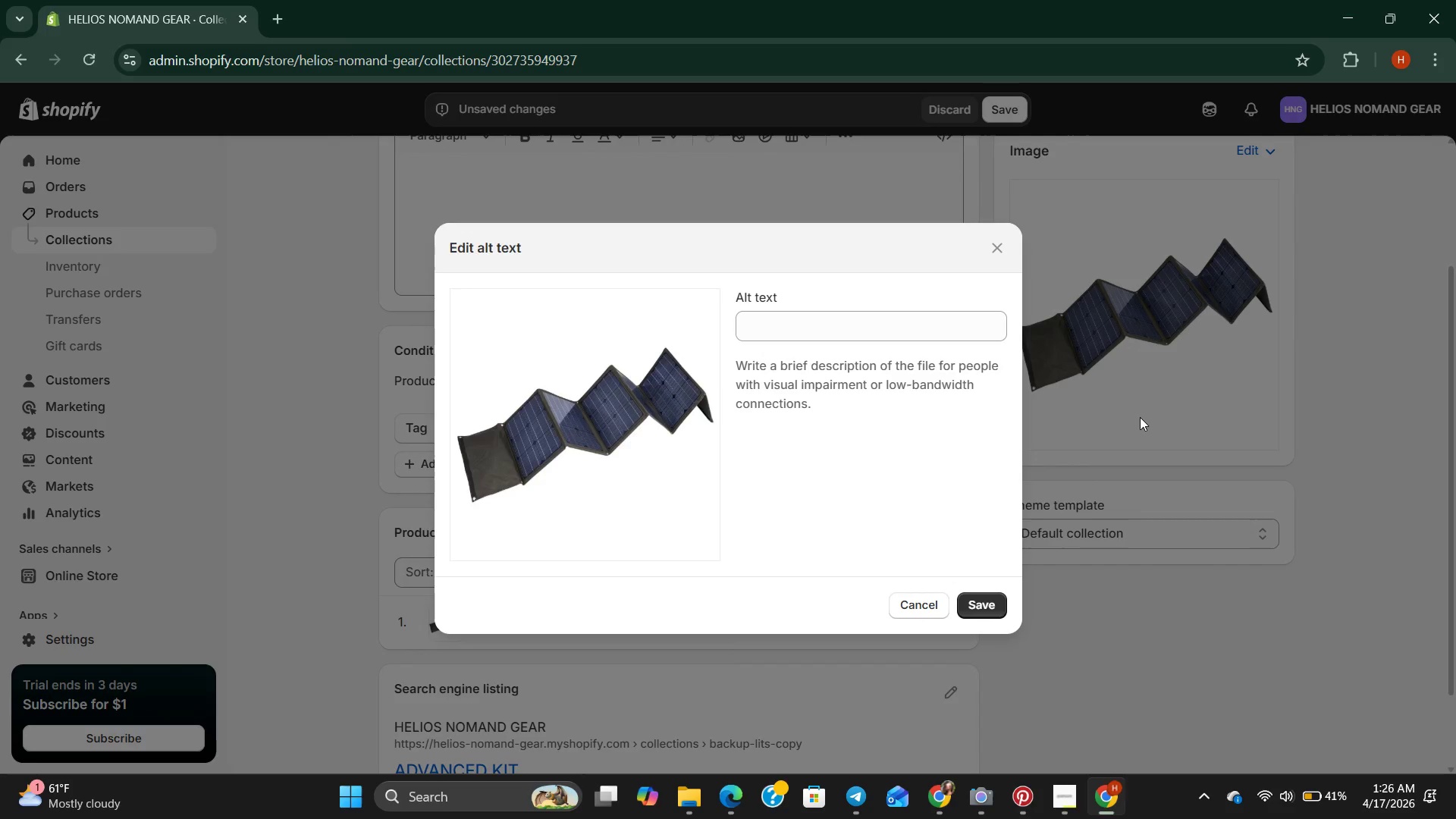 
type(300w advanedoff grif solar system)
 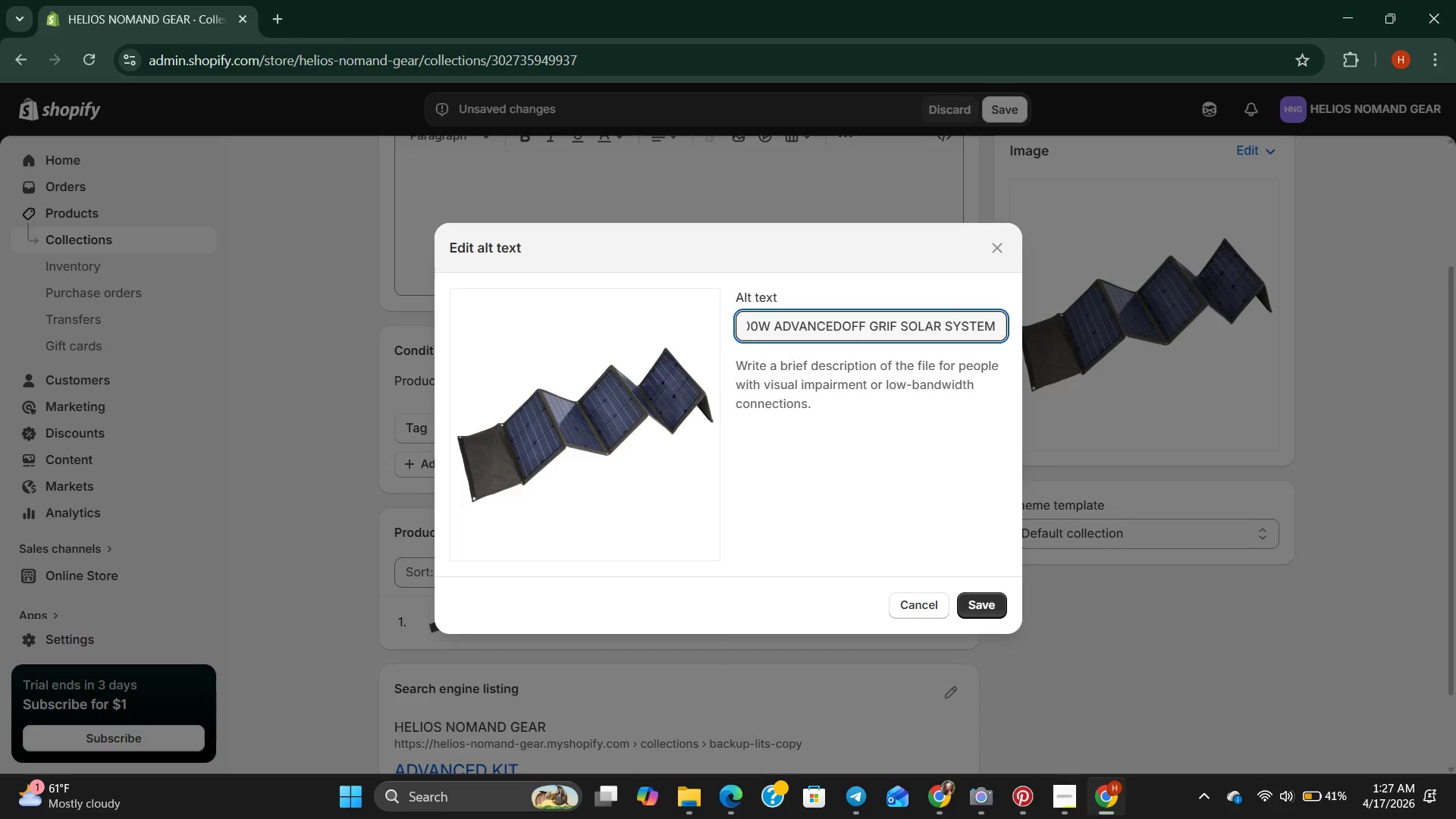 
hold_key(key=C, duration=0.44)
 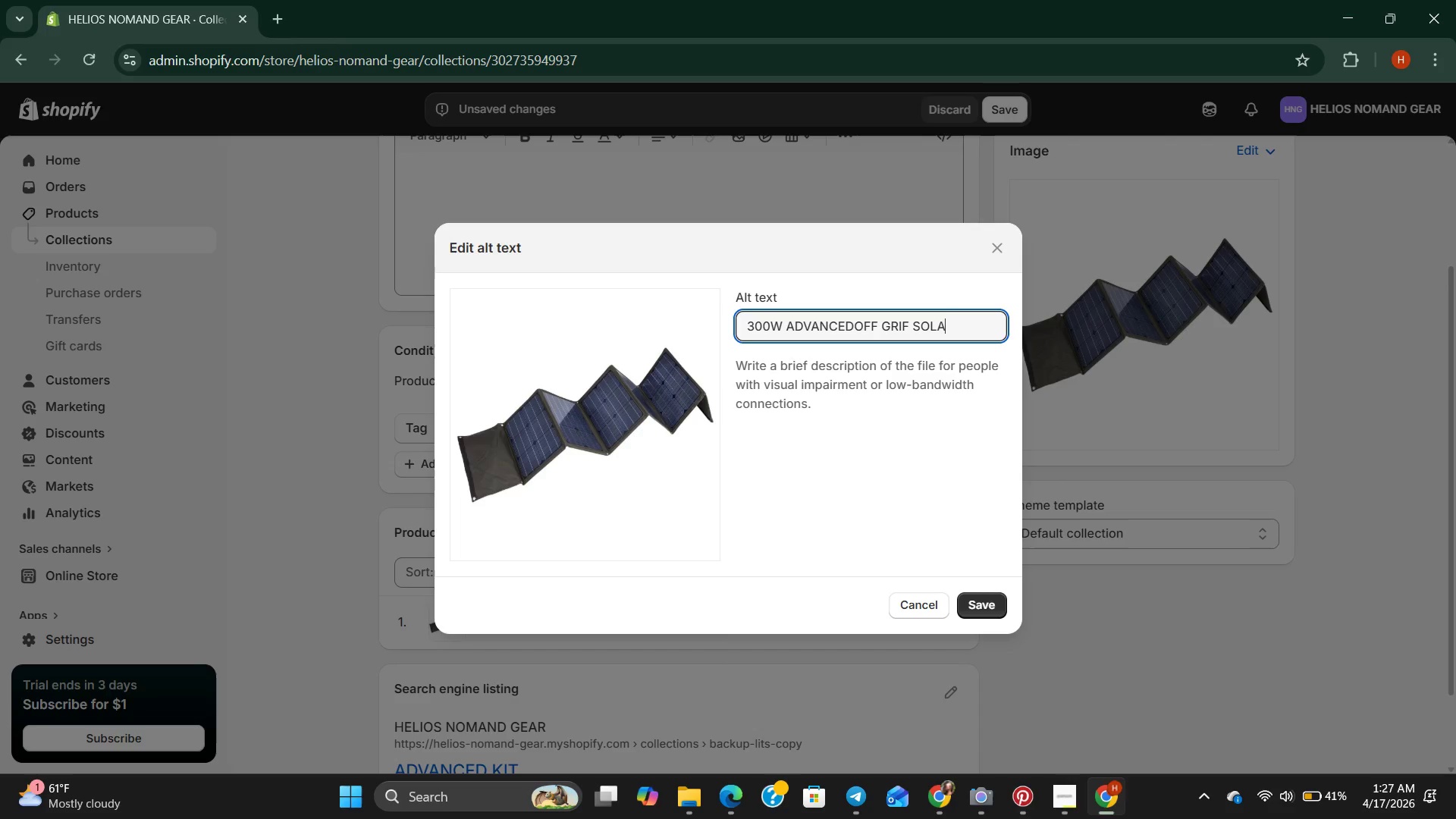 
left_click([998, 600])
 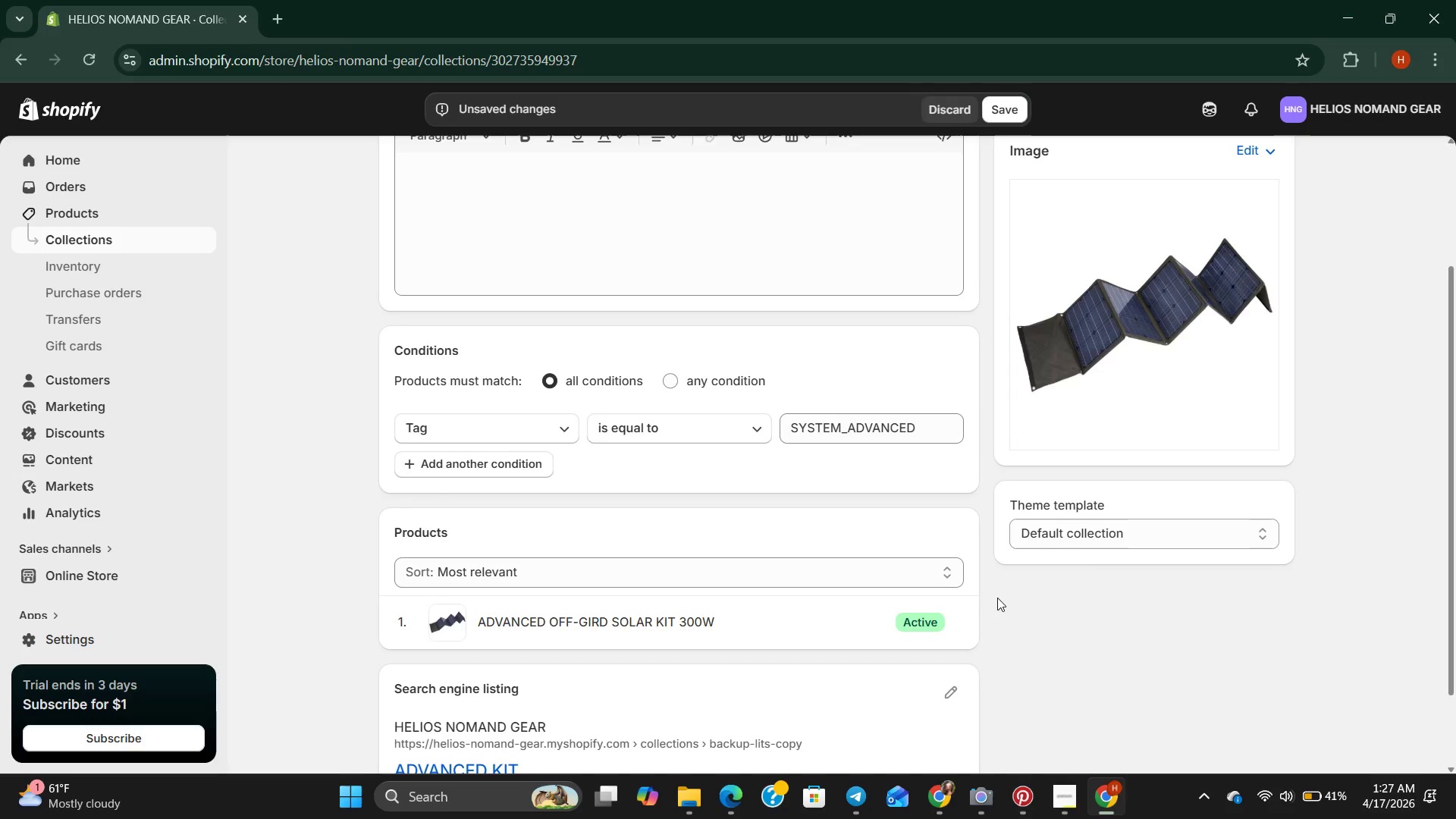 
scroll: coordinate [994, 594], scroll_direction: up, amount: 5.0
 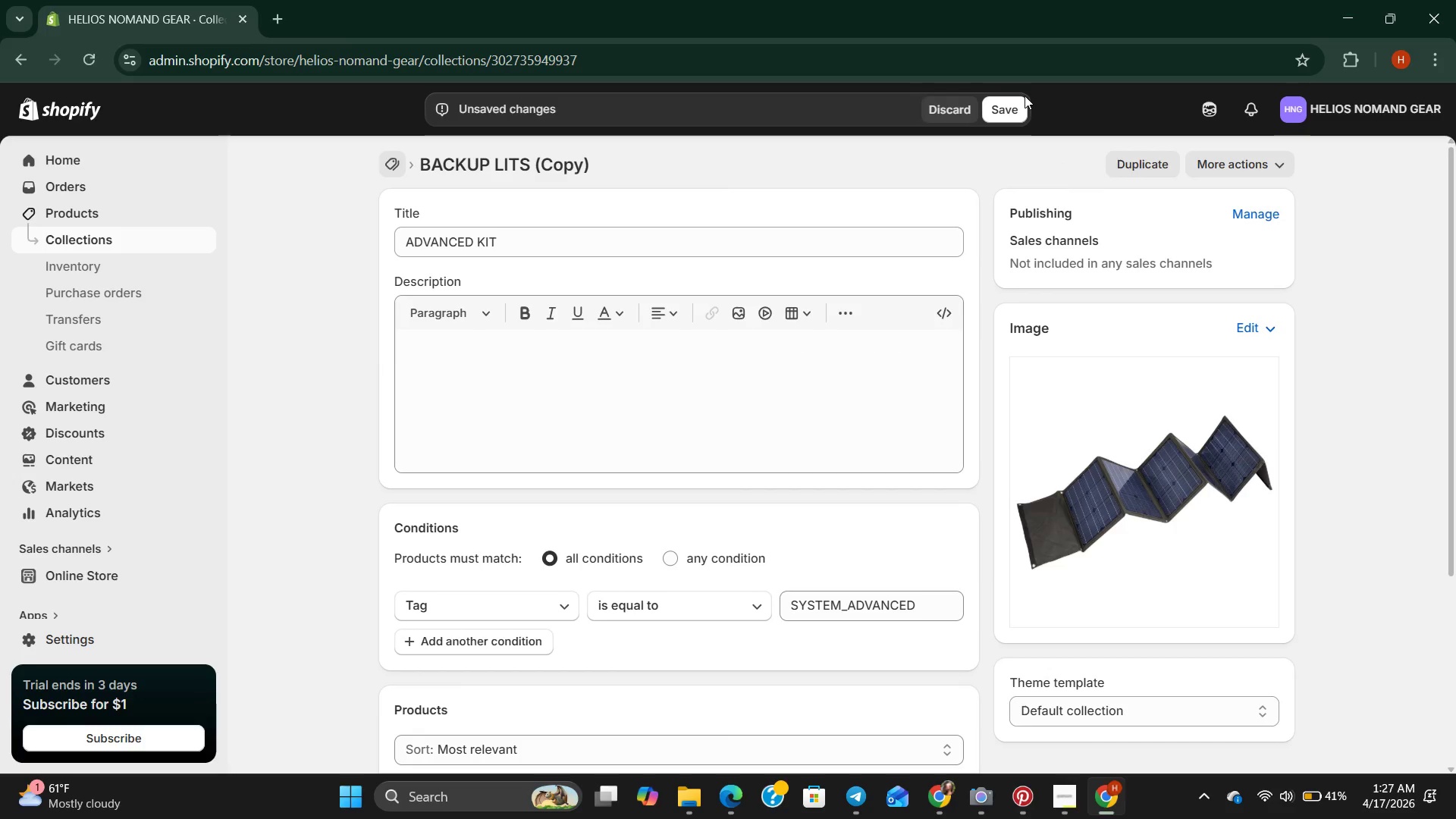 
left_click([1011, 104])
 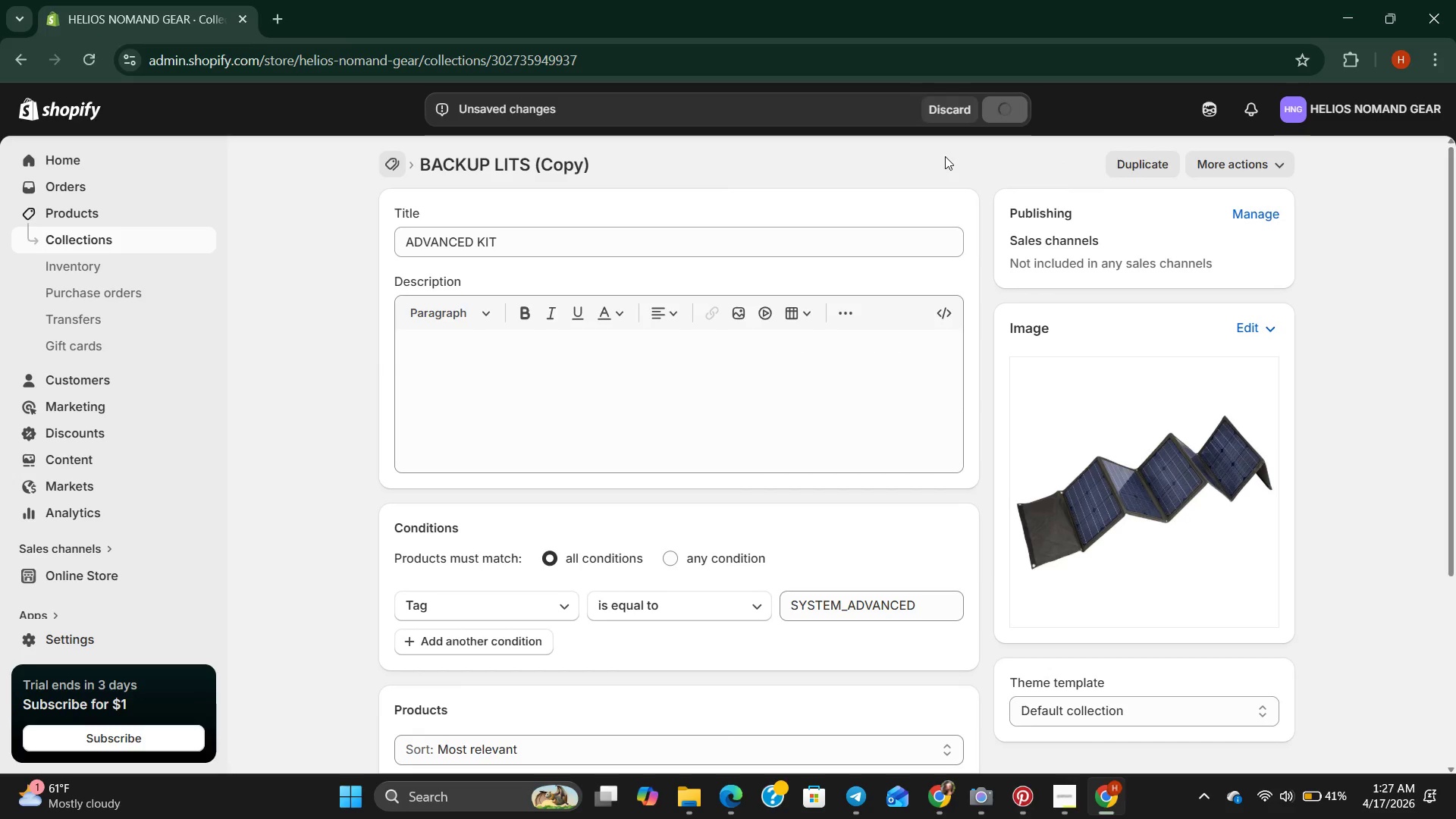 
scroll: coordinate [945, 156], scroll_direction: up, amount: 1.0
 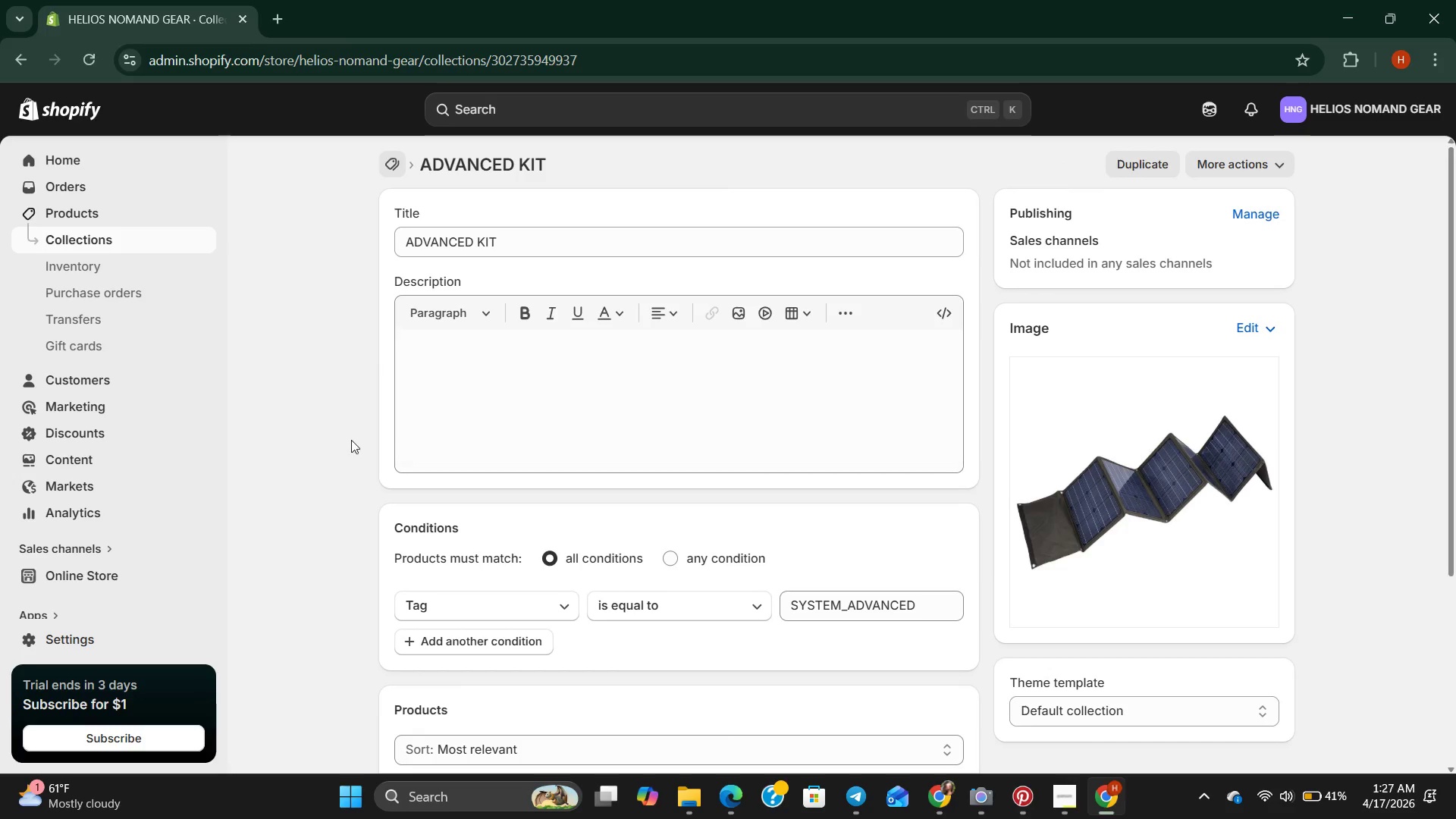 
left_click([257, 392])
 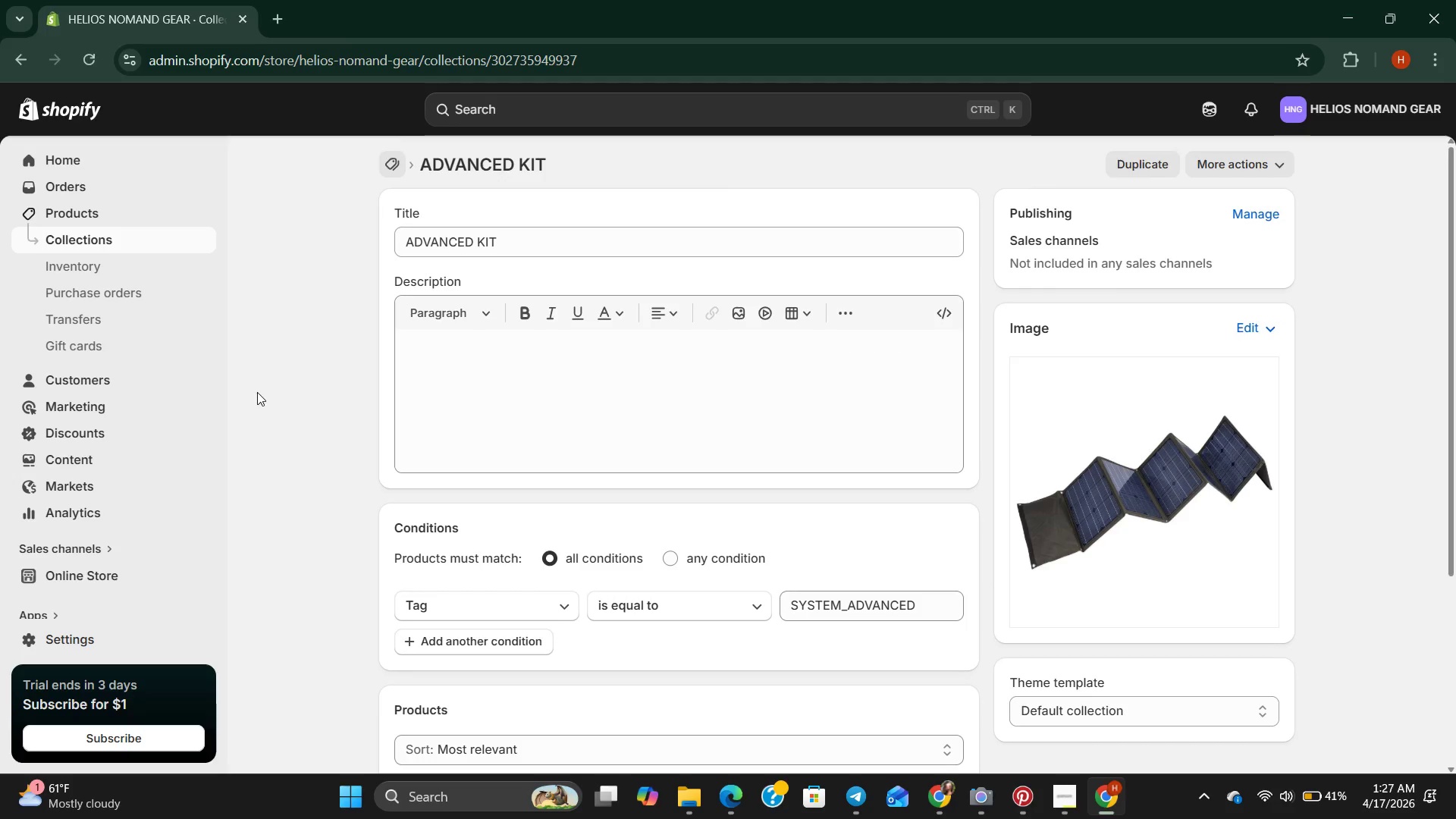 
scroll: coordinate [257, 392], scroll_direction: down, amount: 10.0
 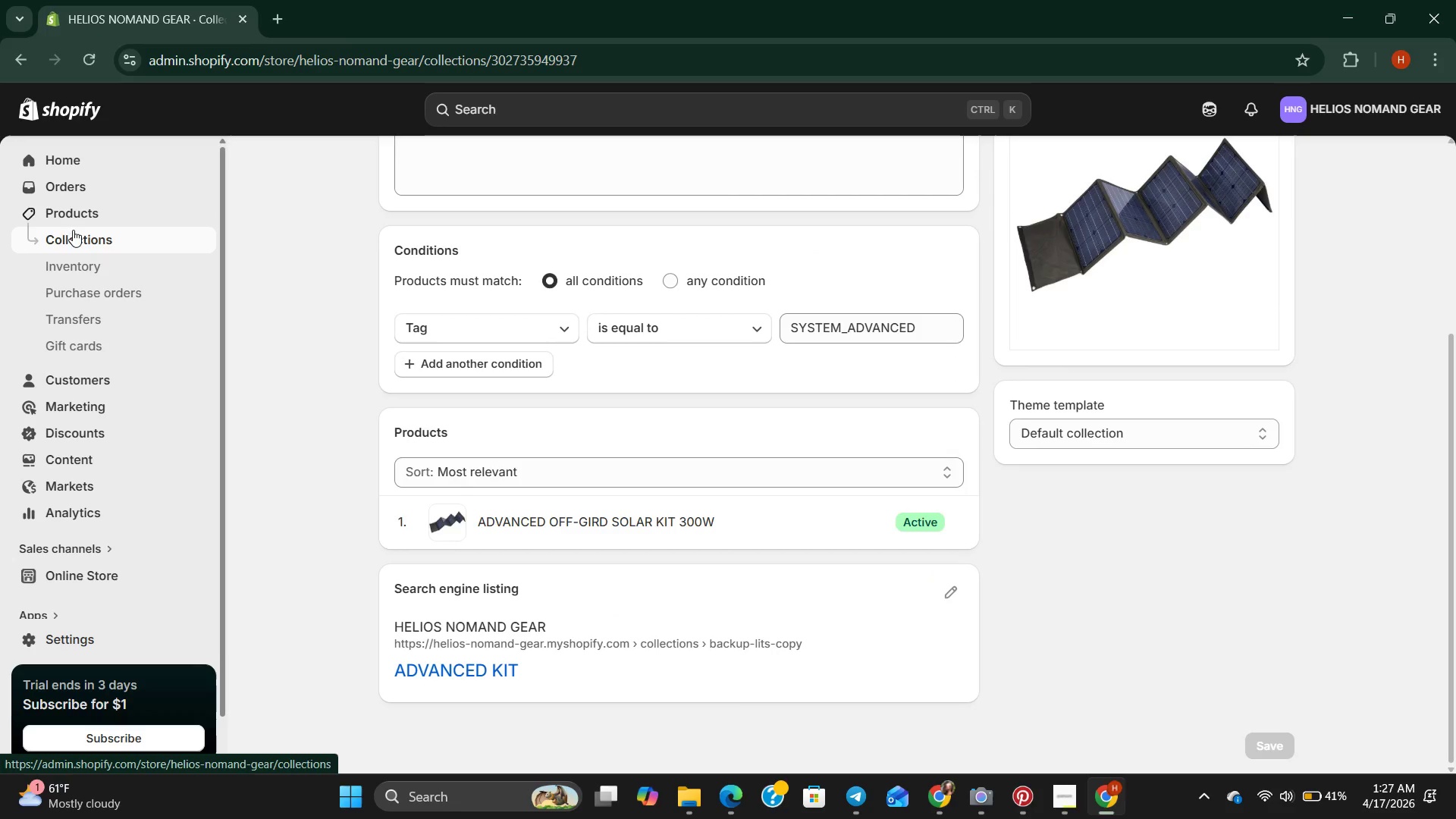 
double_click([74, 232])
 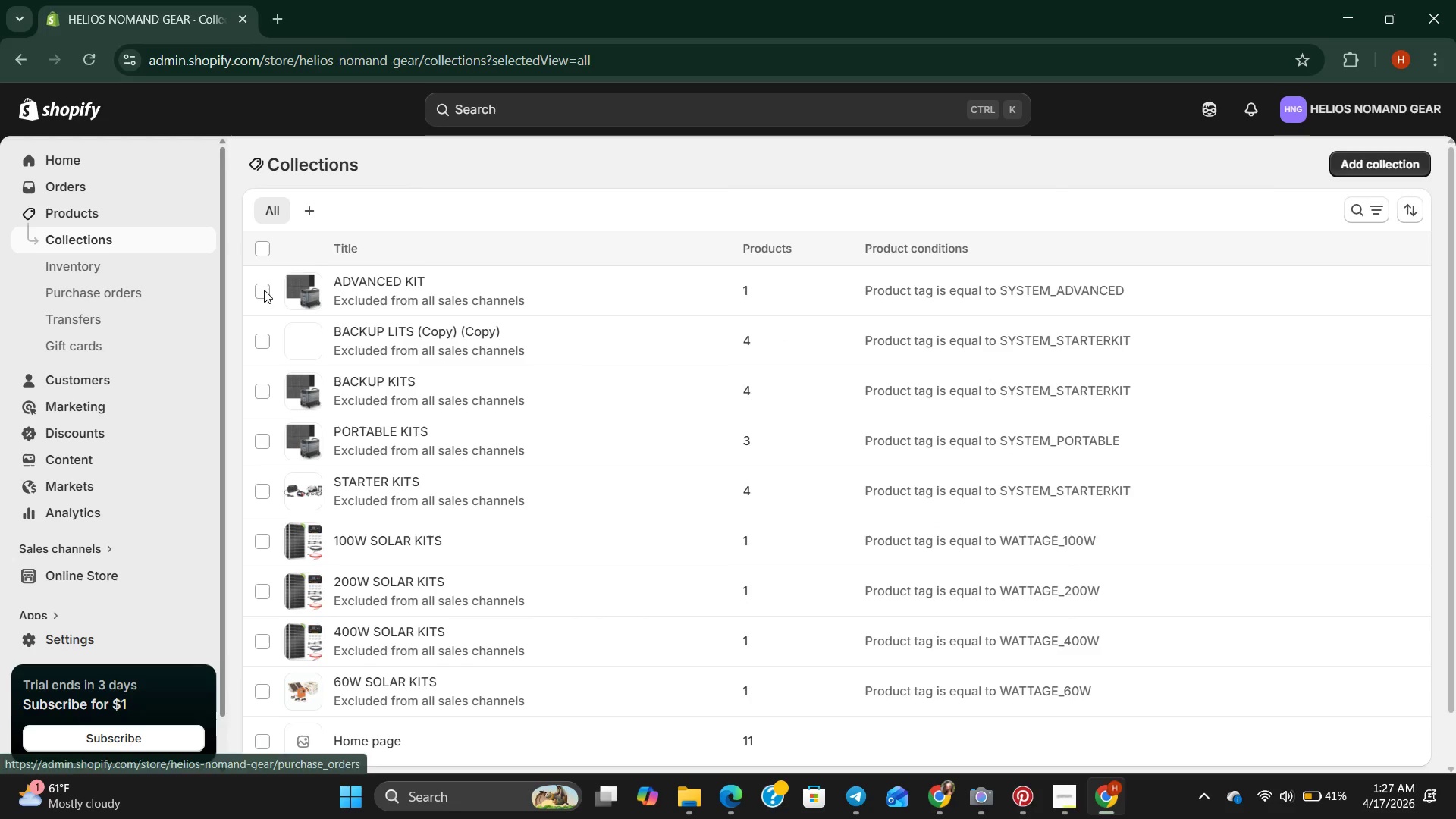 
scroll: coordinate [394, 312], scroll_direction: down, amount: 3.0
 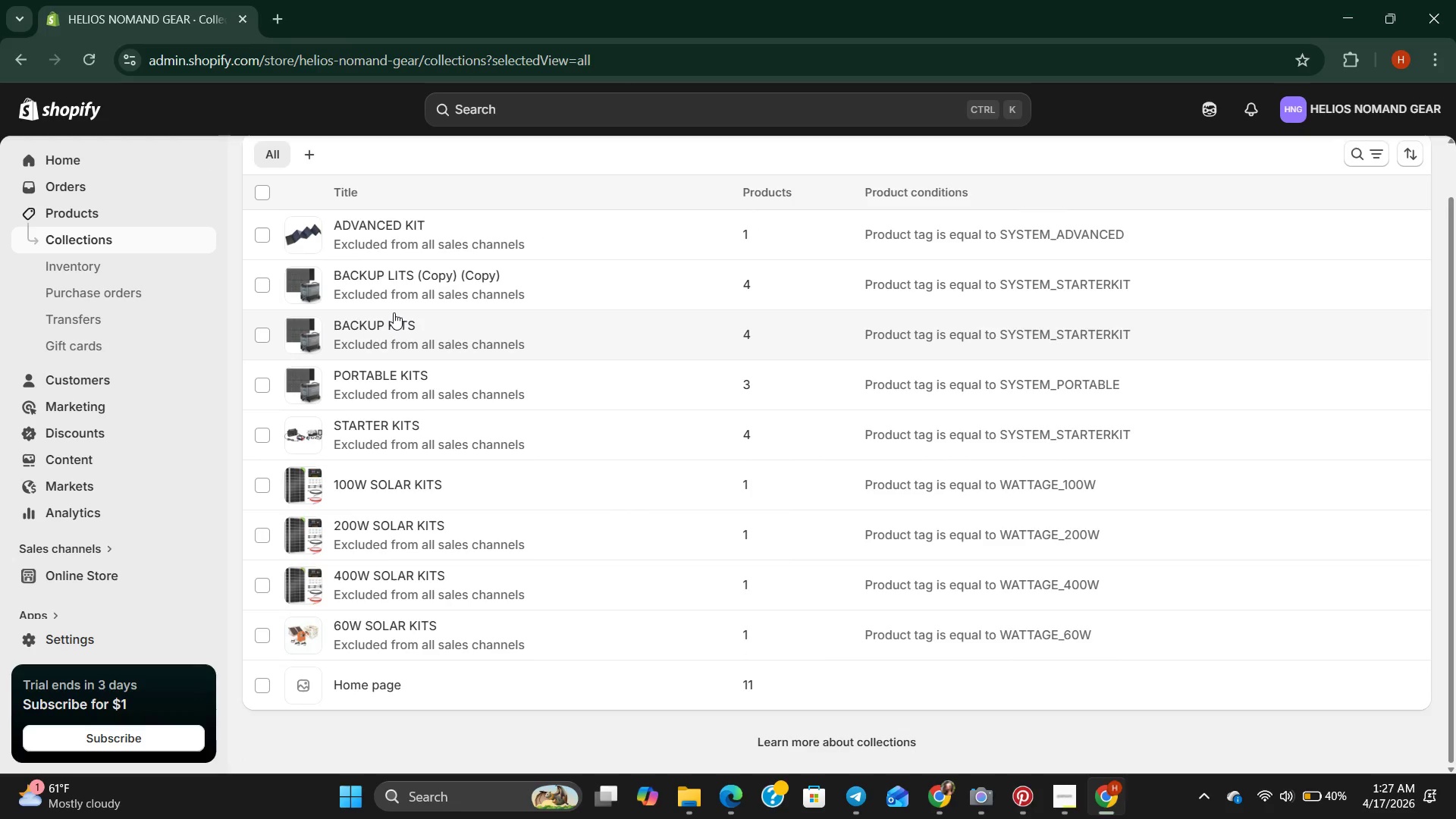 
scroll: coordinate [394, 312], scroll_direction: up, amount: 1.0
 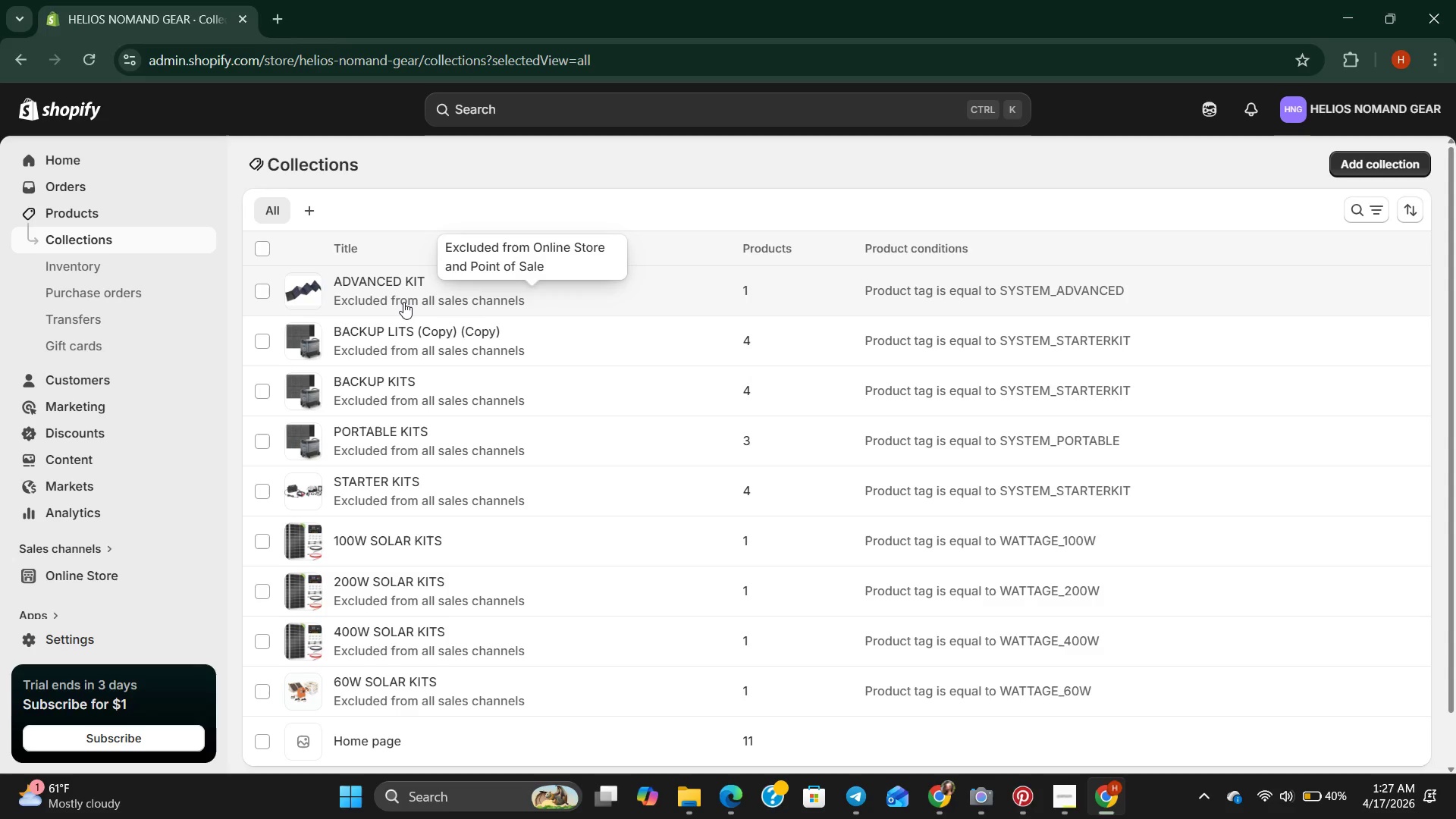 
wait(19.59)
 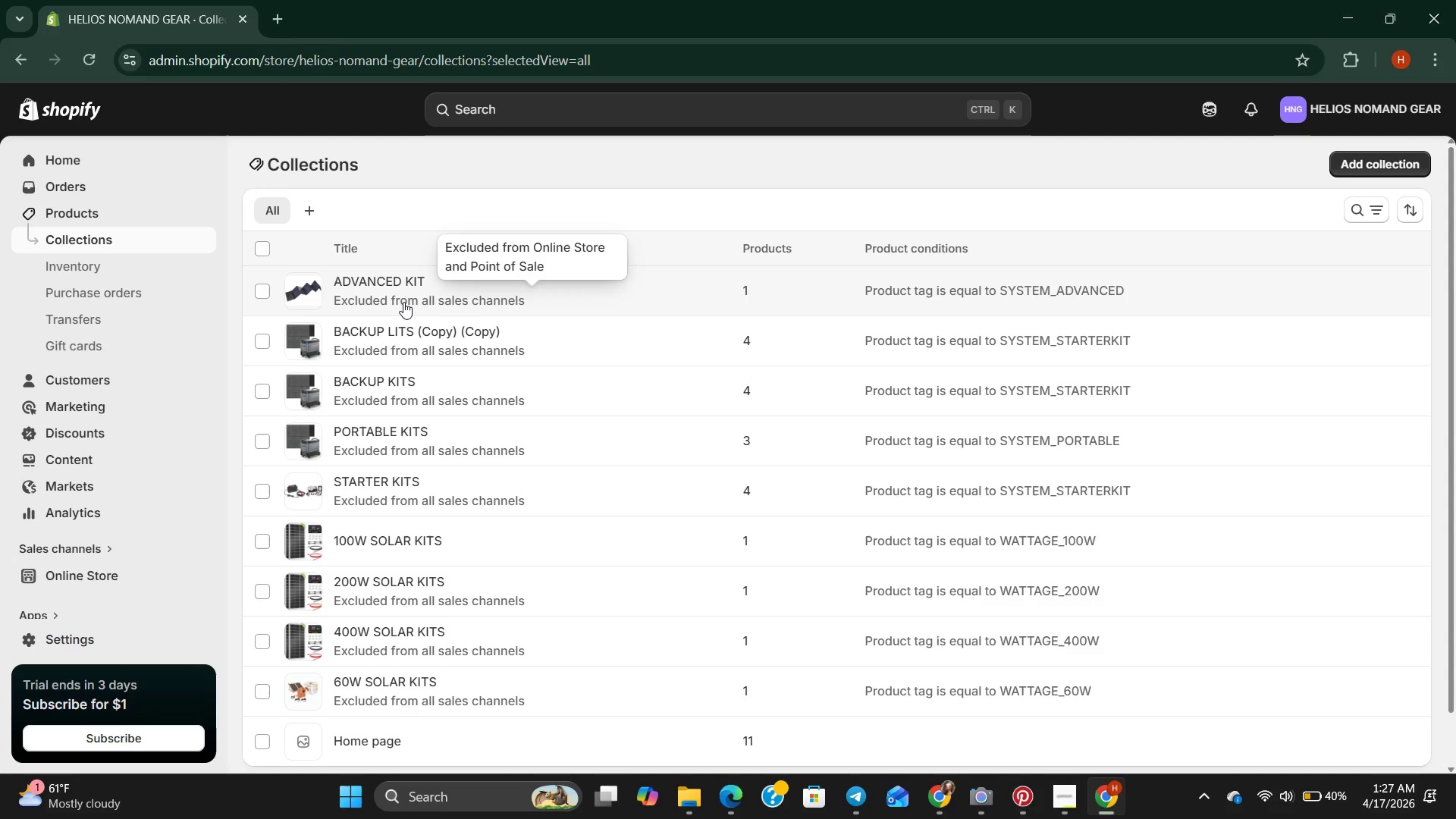 
double_click([124, 214])
 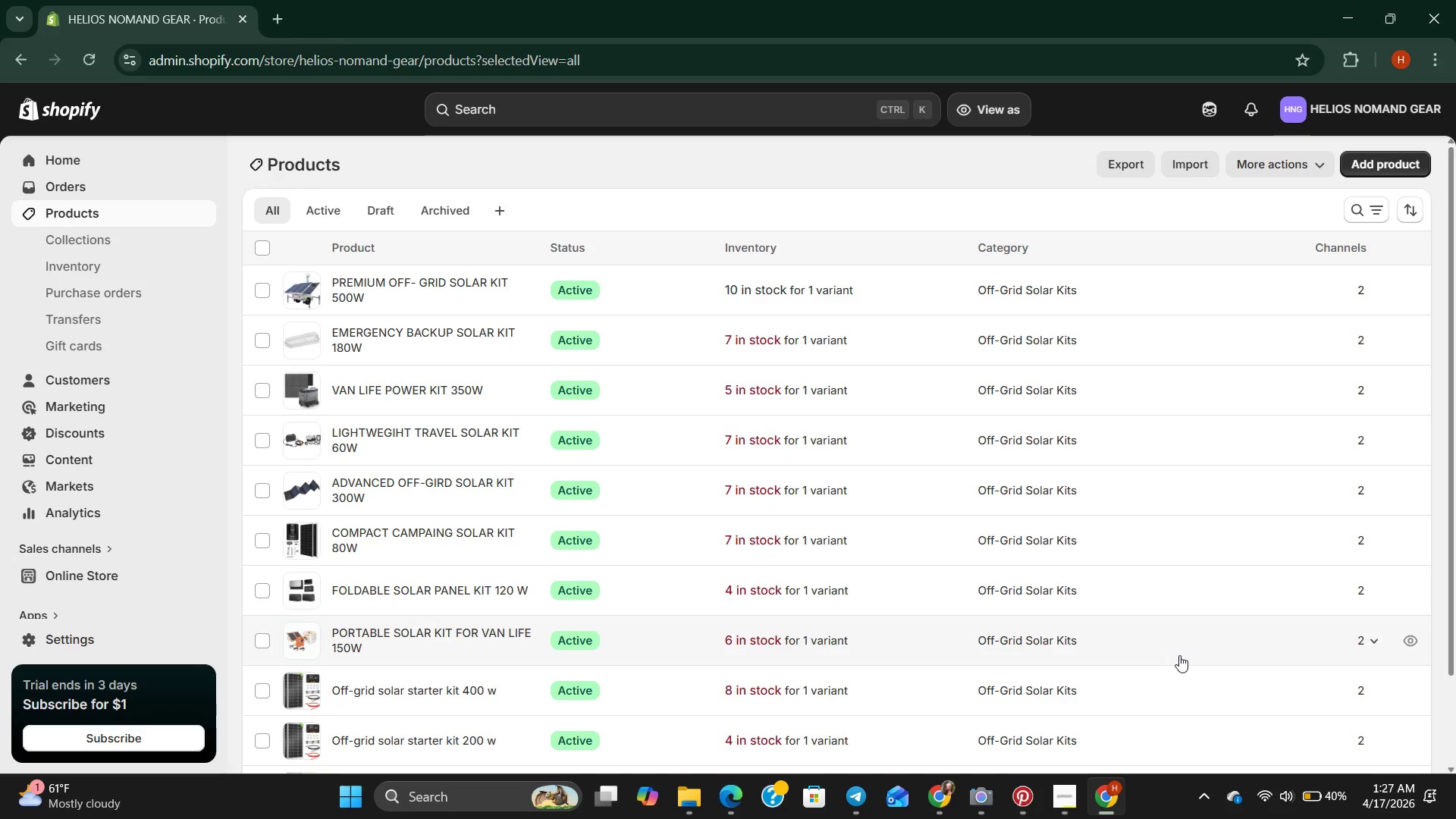 
wait(6.09)
 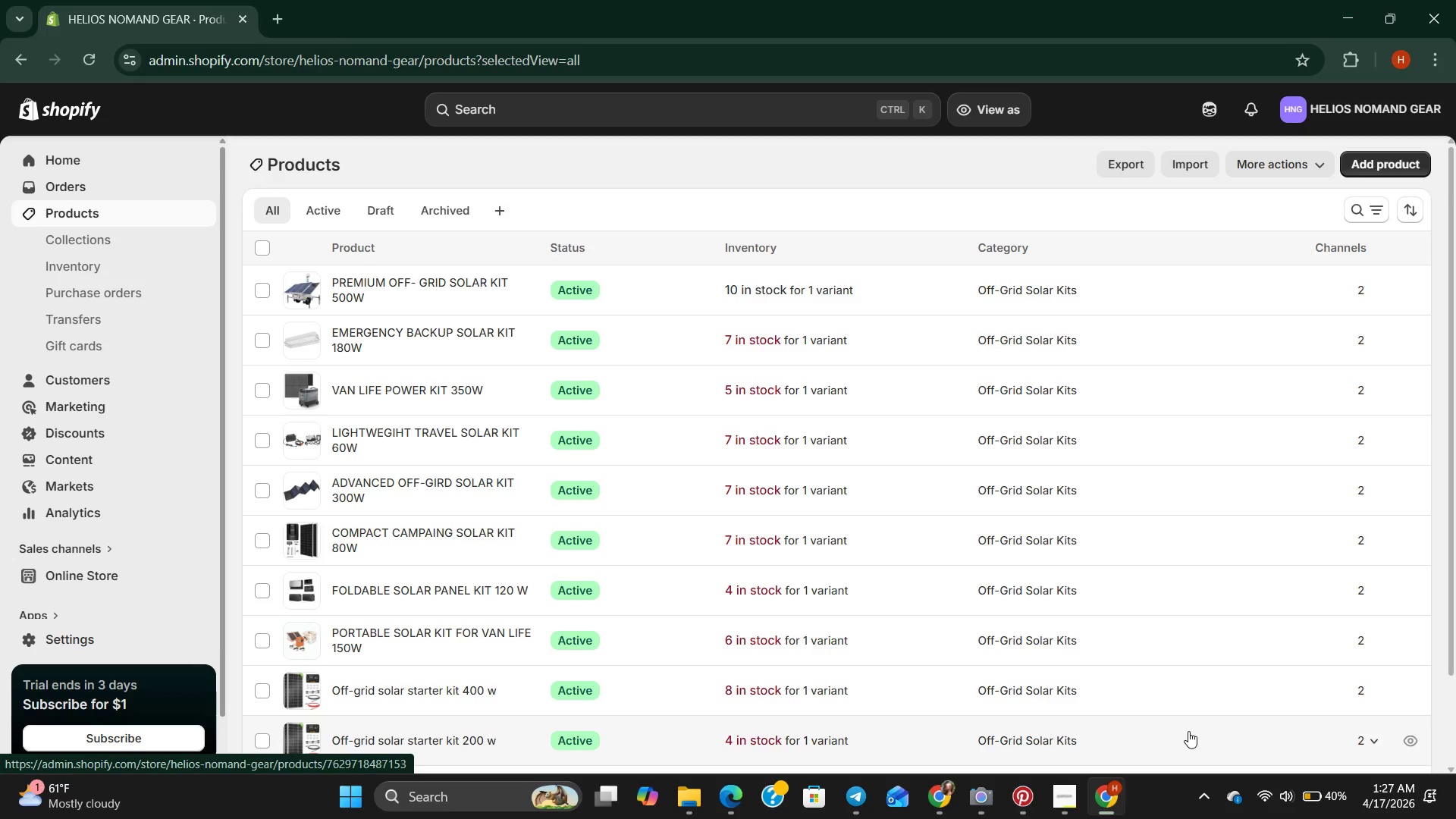 
double_click([422, 292])
 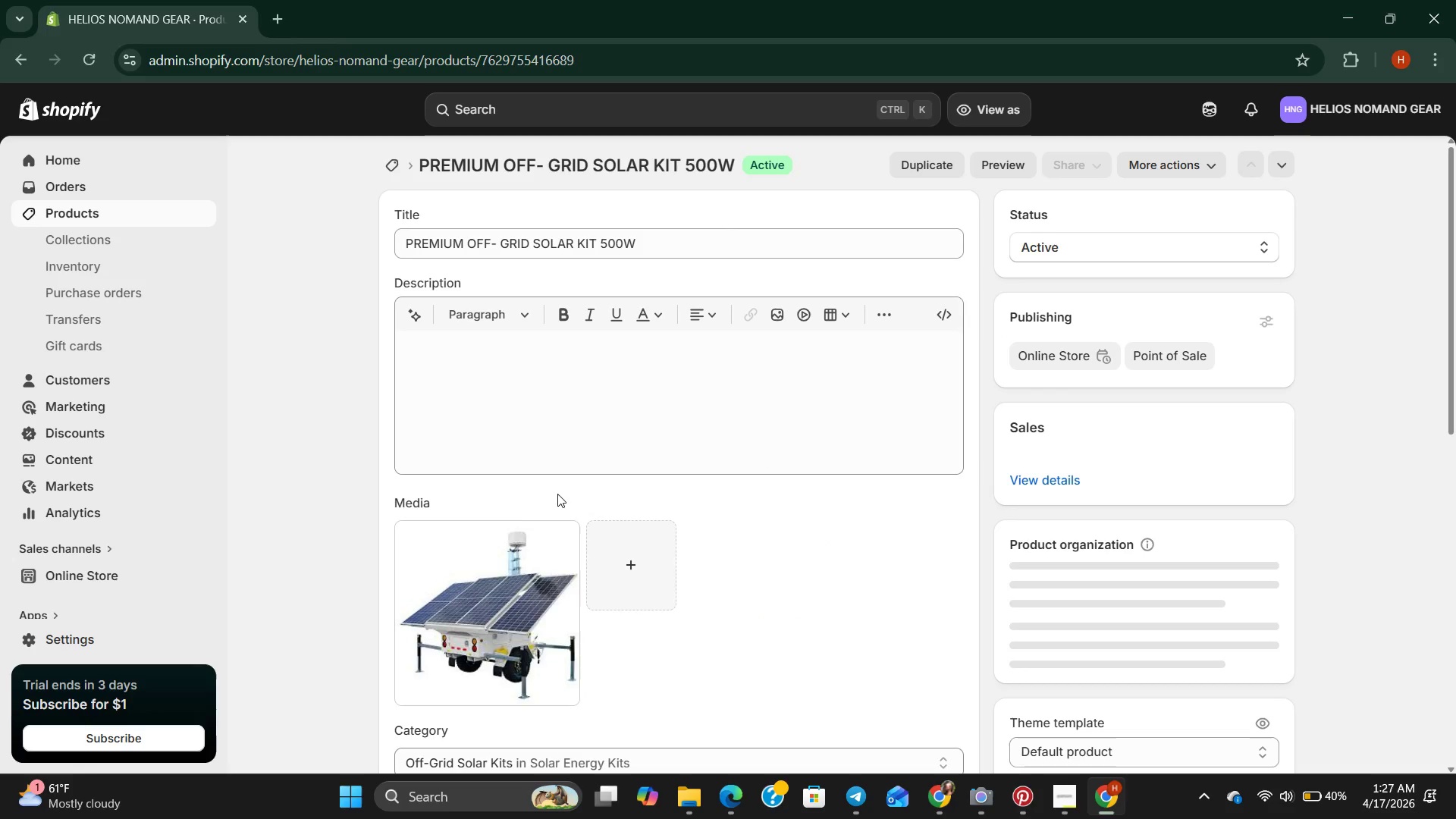 
double_click([479, 606])
 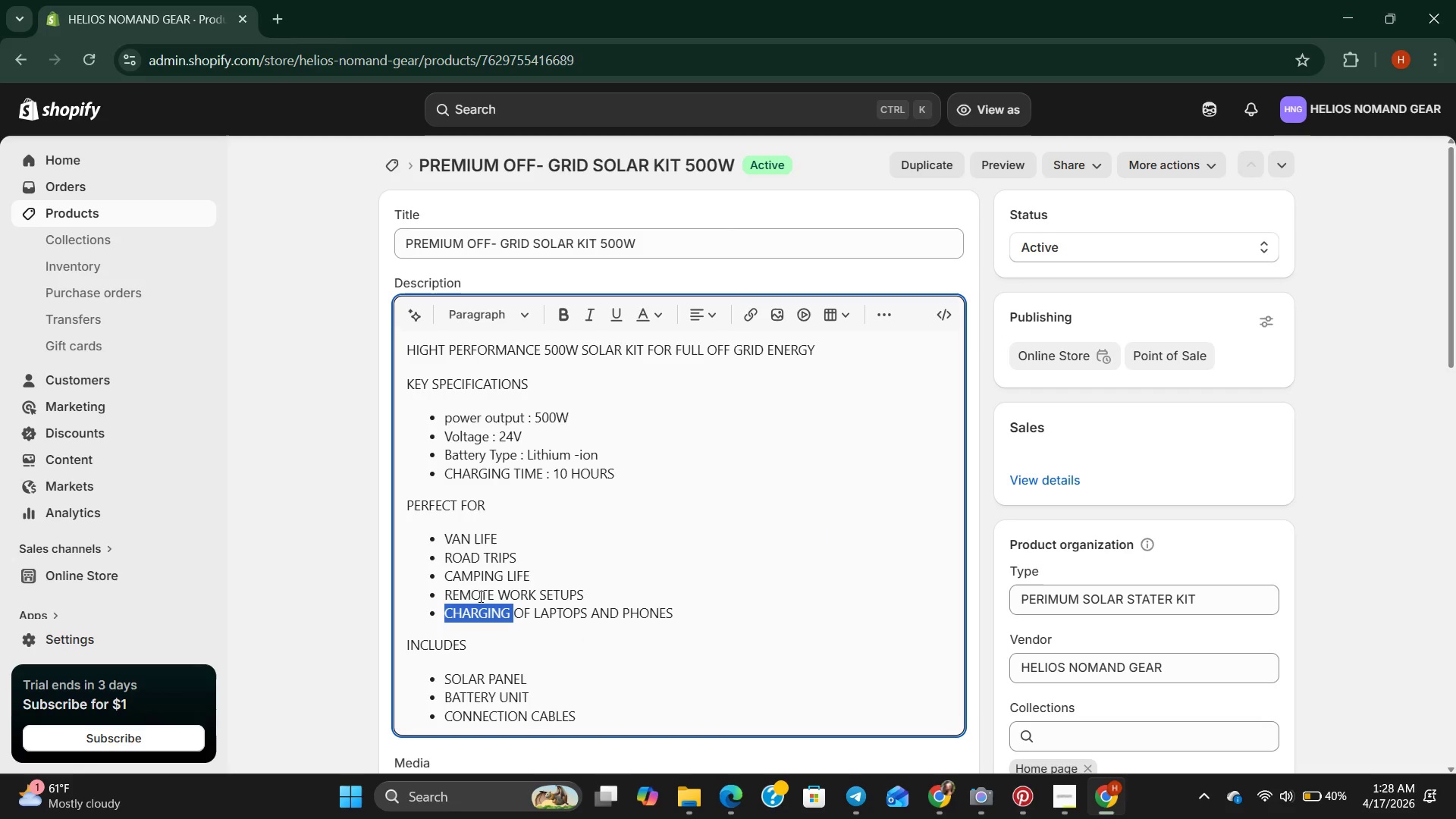 
scroll: coordinate [479, 594], scroll_direction: down, amount: 4.0
 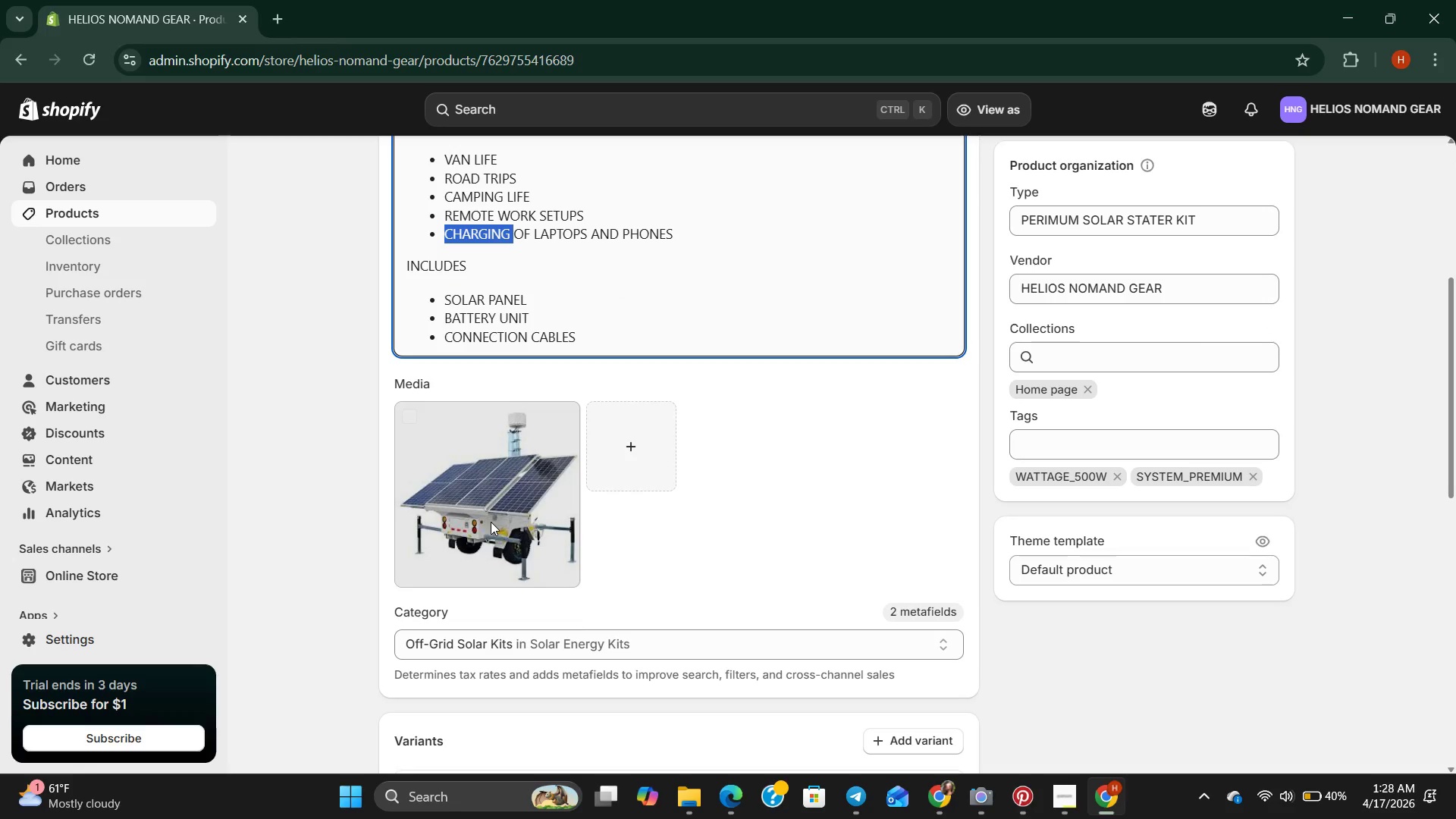 
double_click([491, 522])
 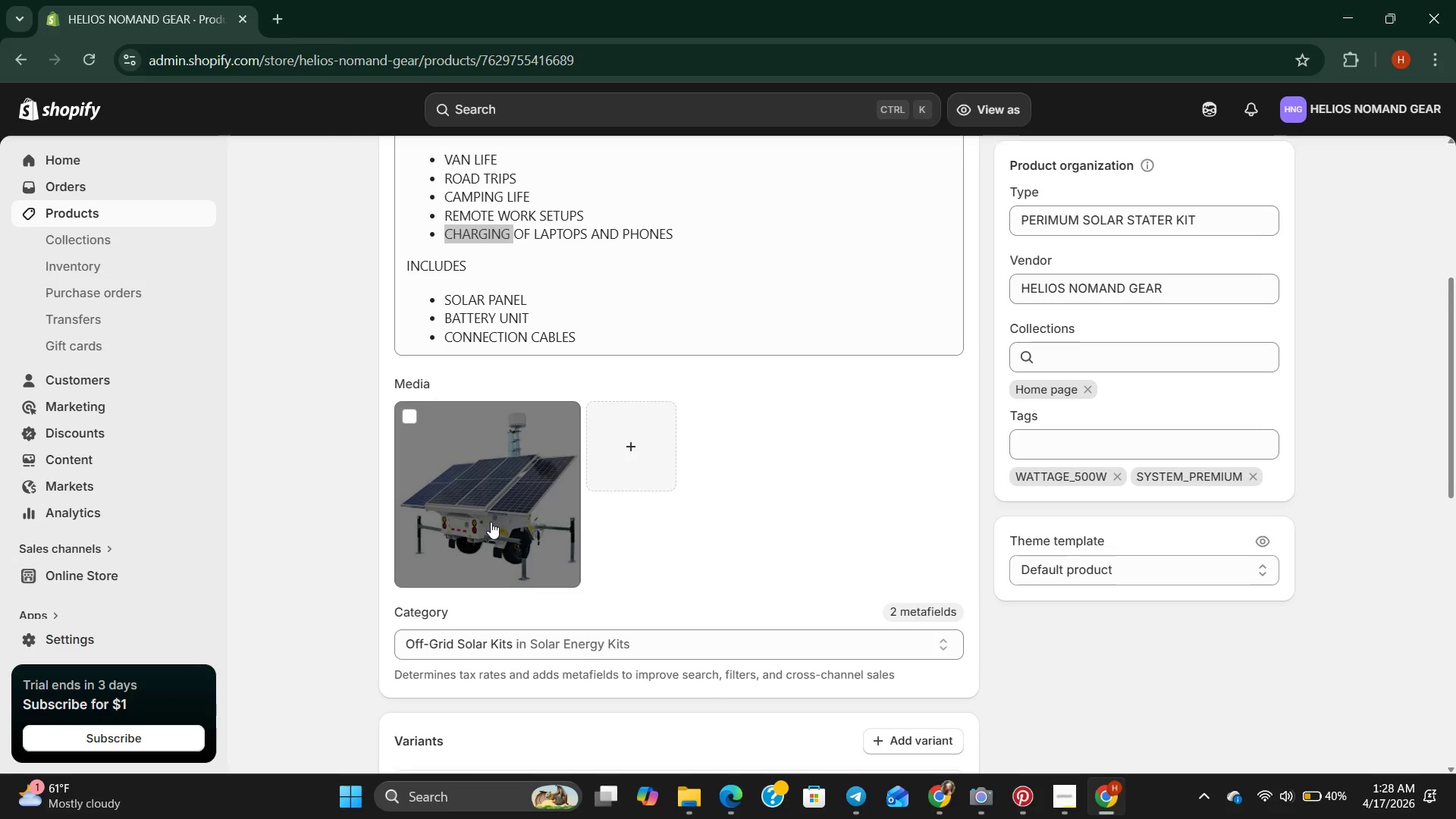 
left_click([491, 522])
 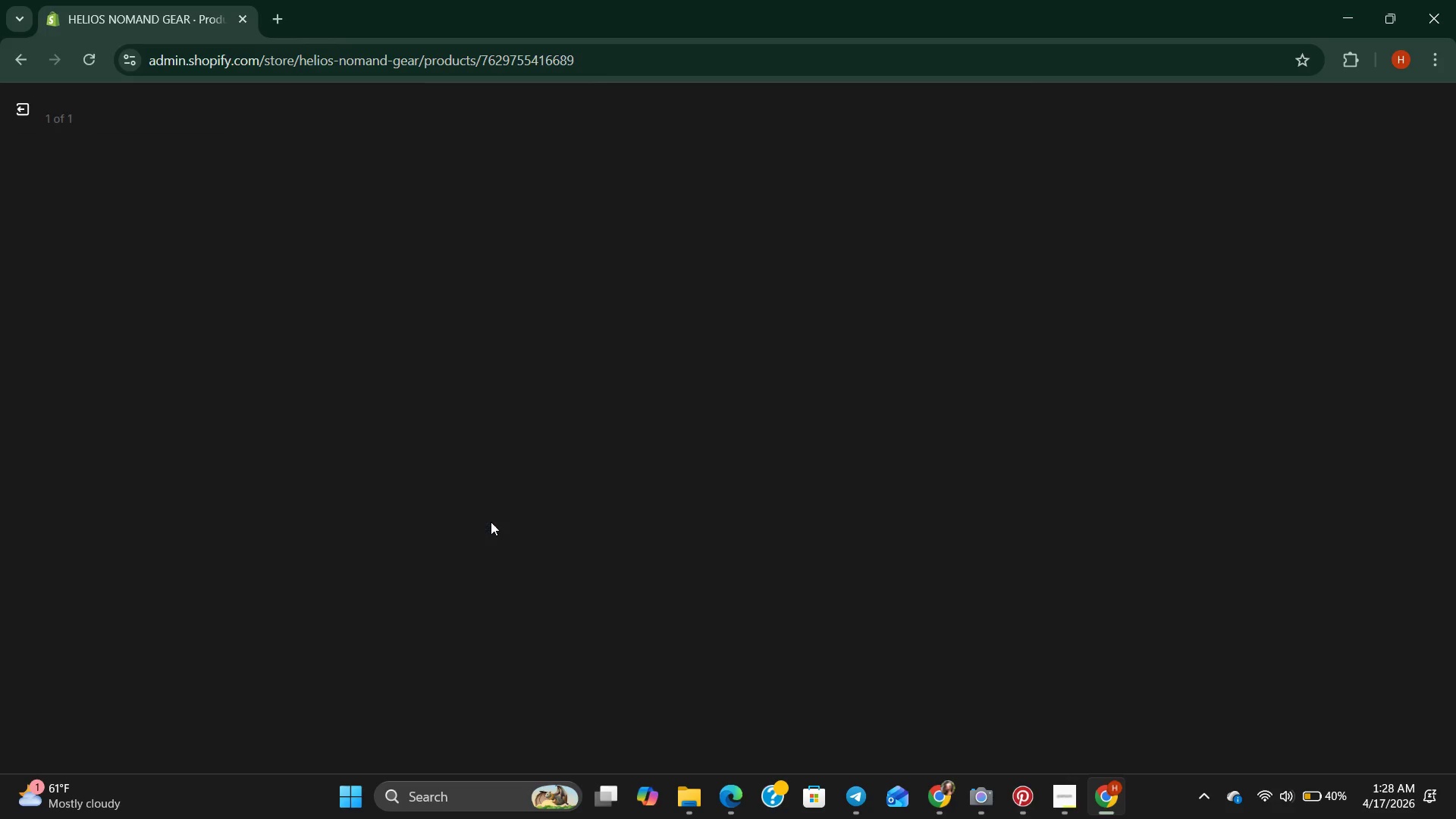 
left_click([491, 522])
 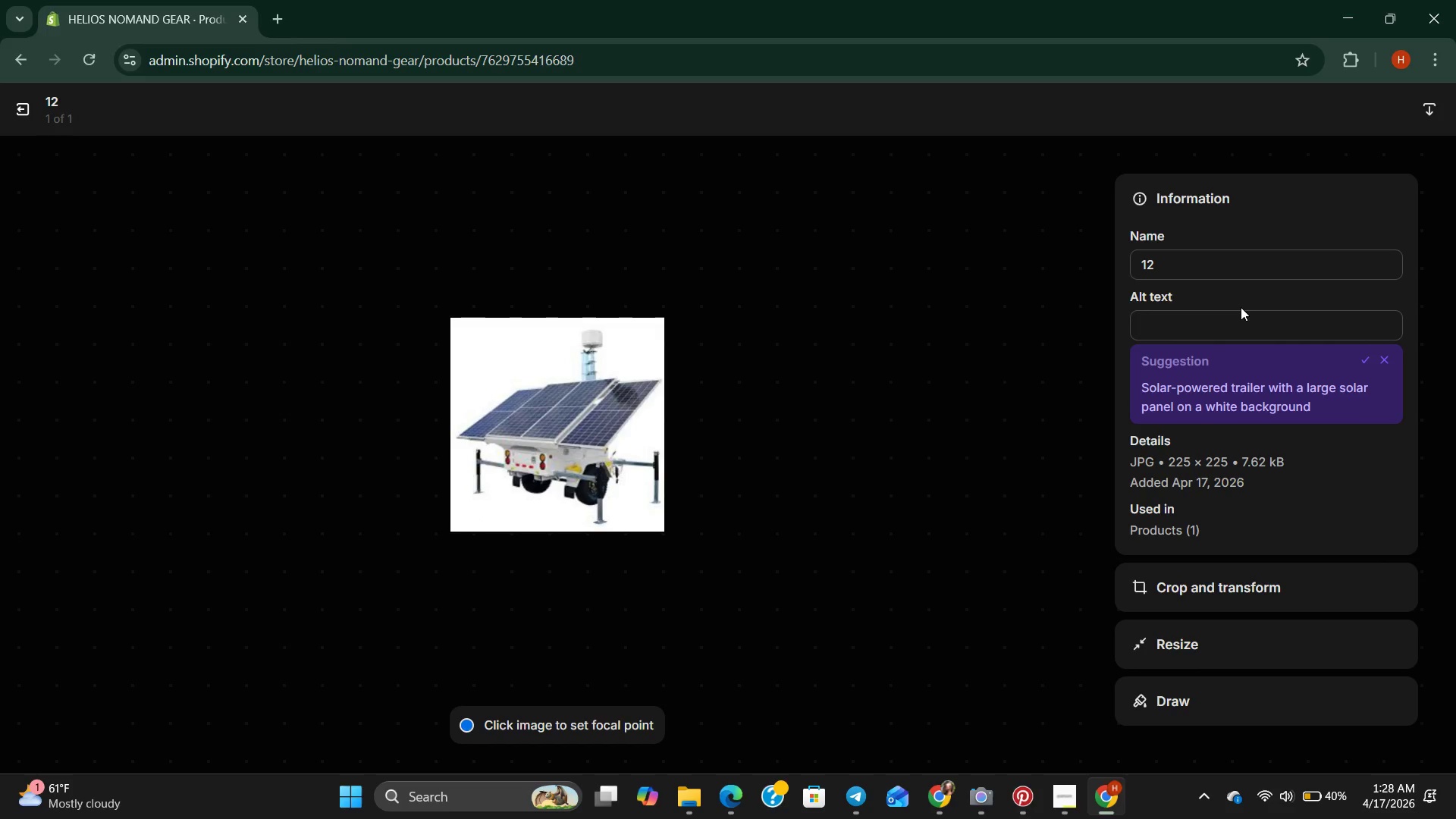 
left_click([1239, 311])
 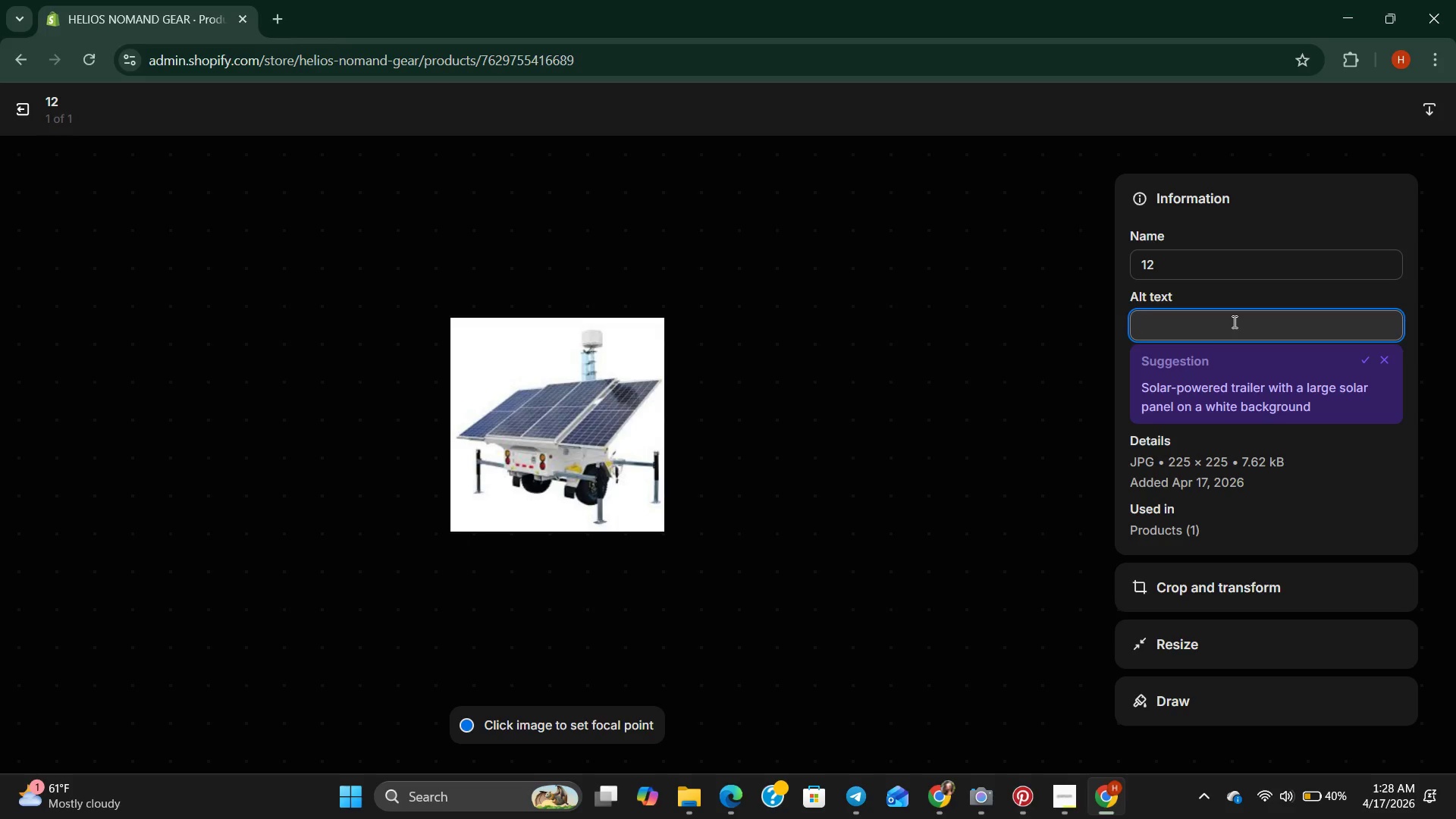 
wait(16.44)
 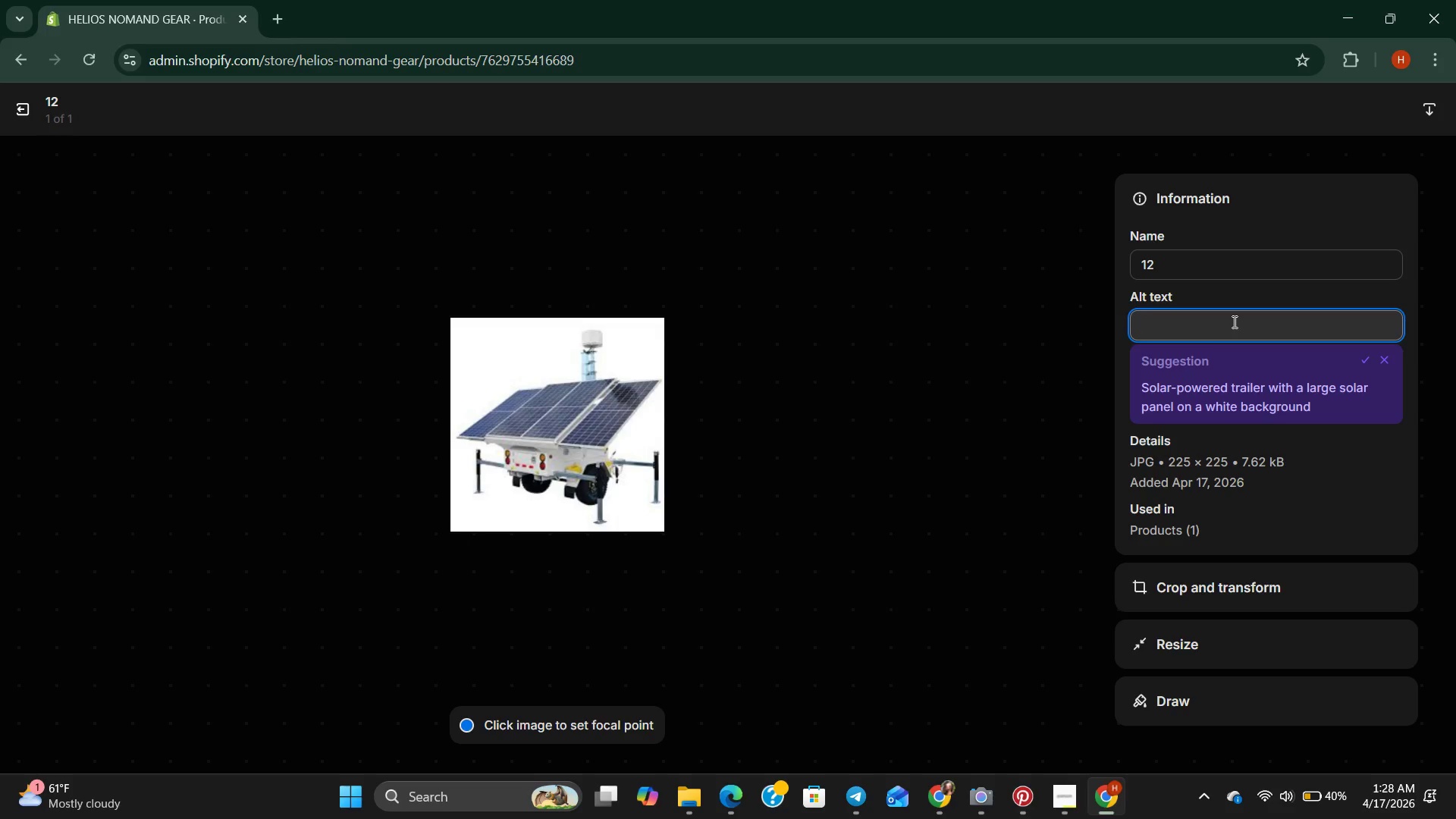 
type(500 w highcapacity off grod solar system )
 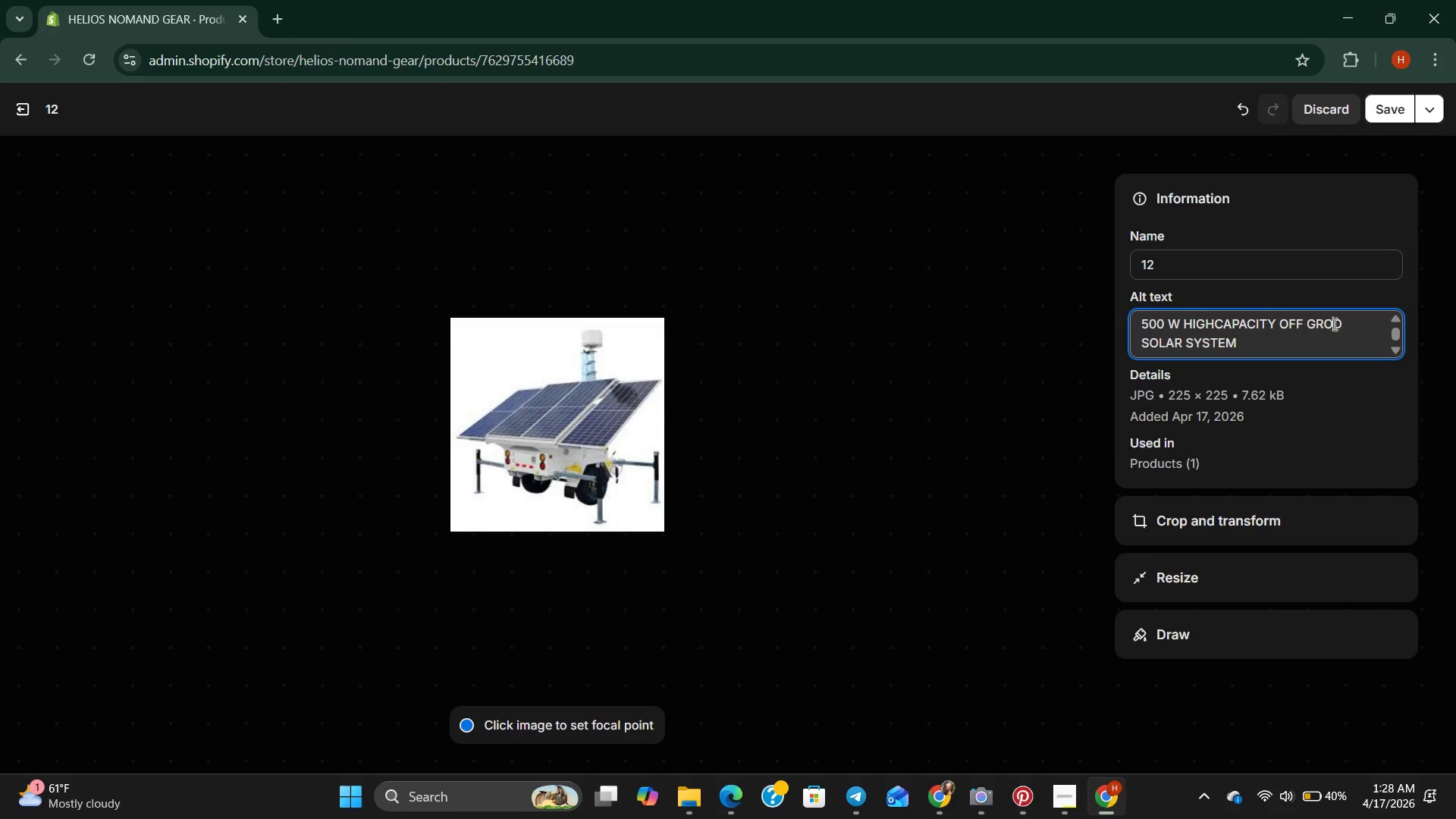 
key(Backspace)
 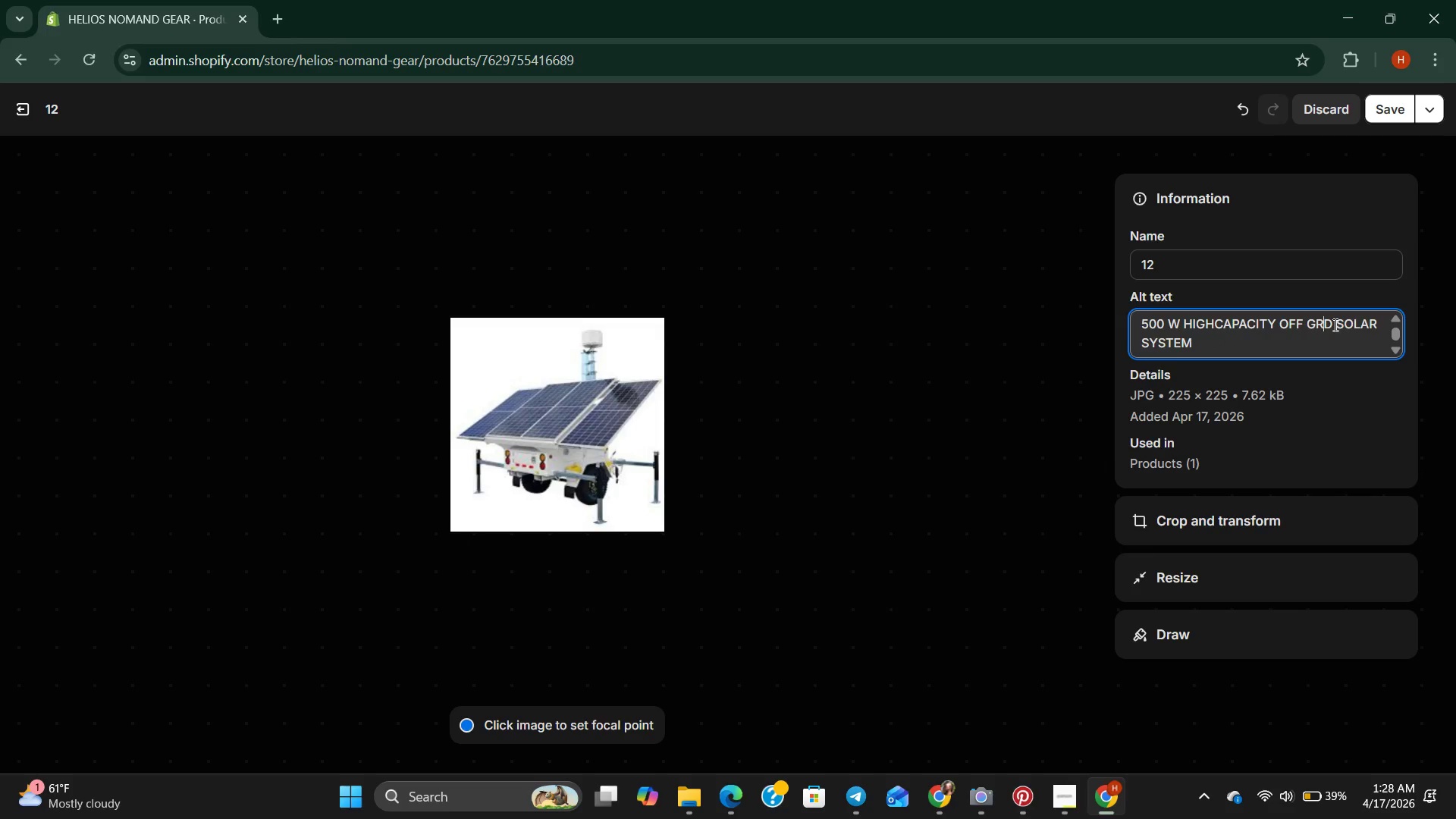 
key(I)
 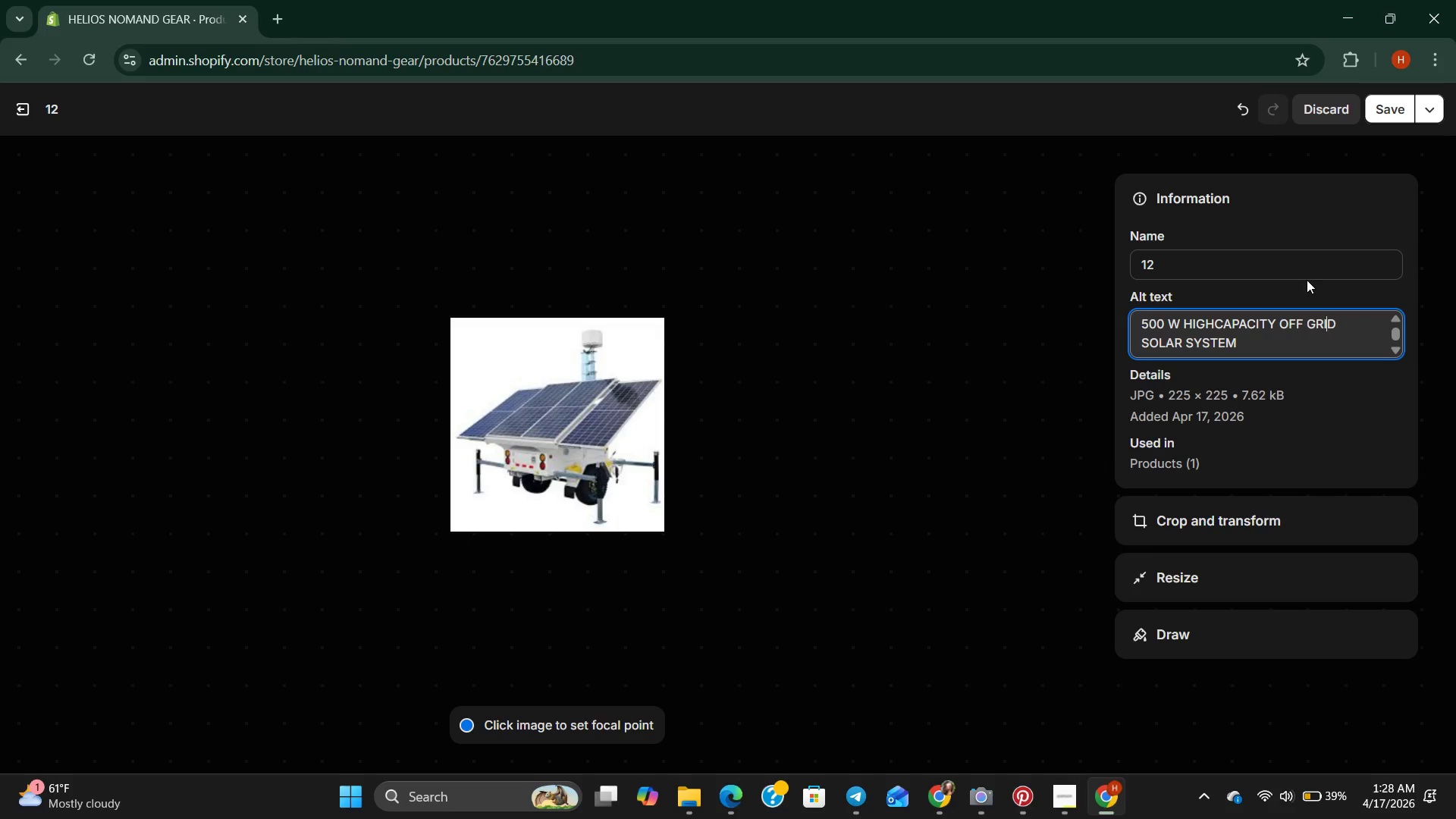 
left_click([1314, 257])
 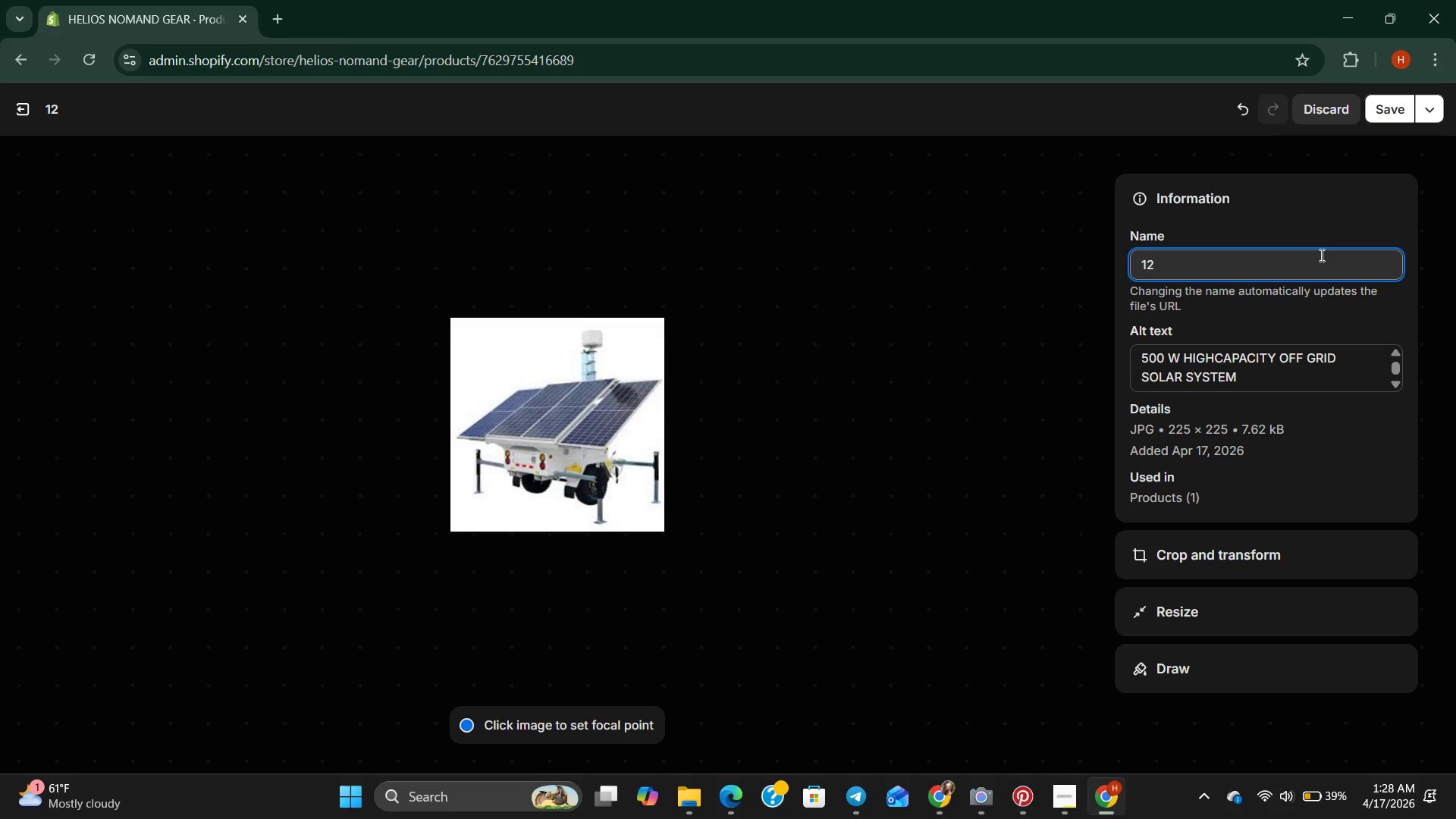 
hold_key(key=Backspace, duration=0.83)
 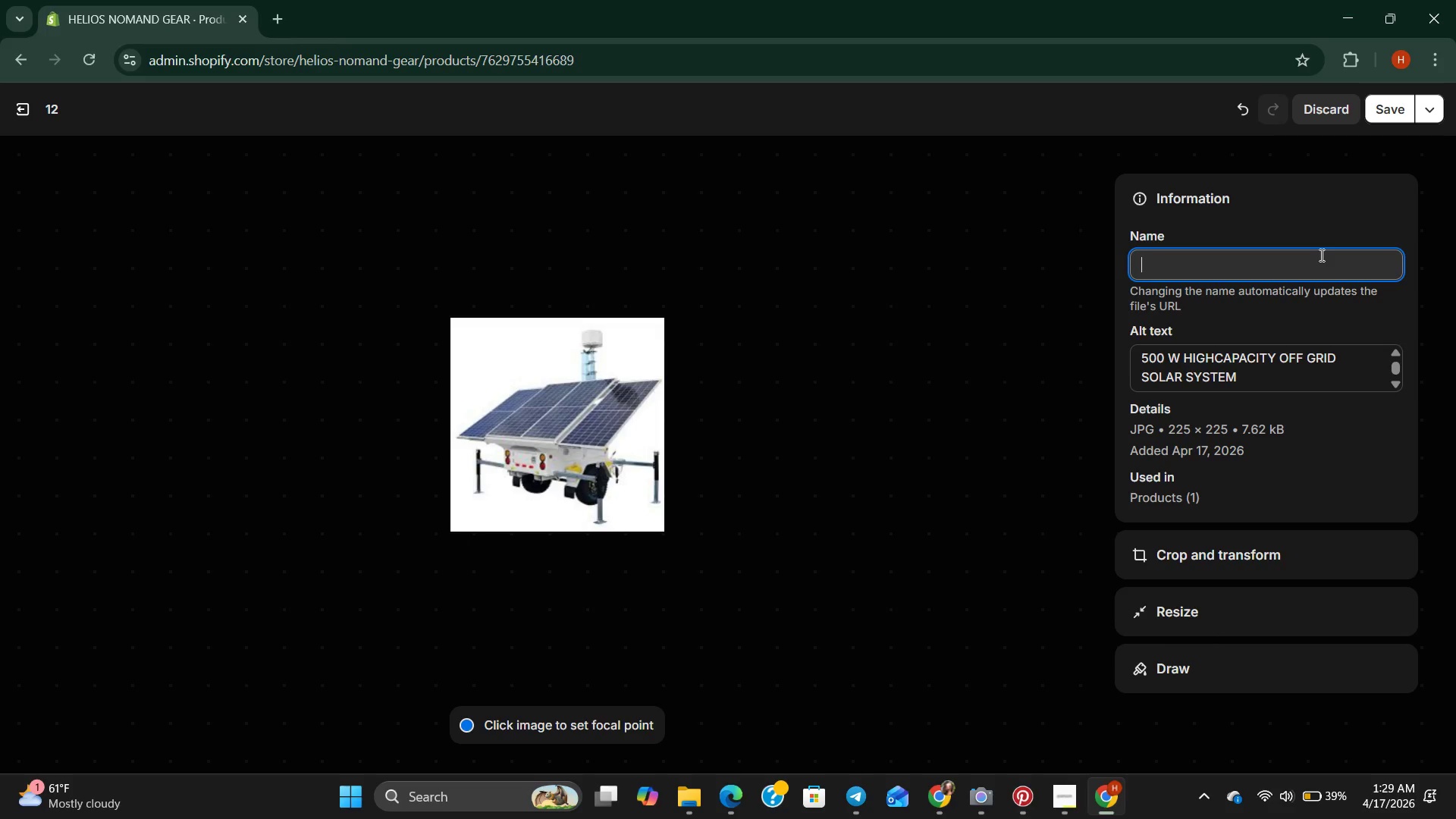 
type(permium 500w )
 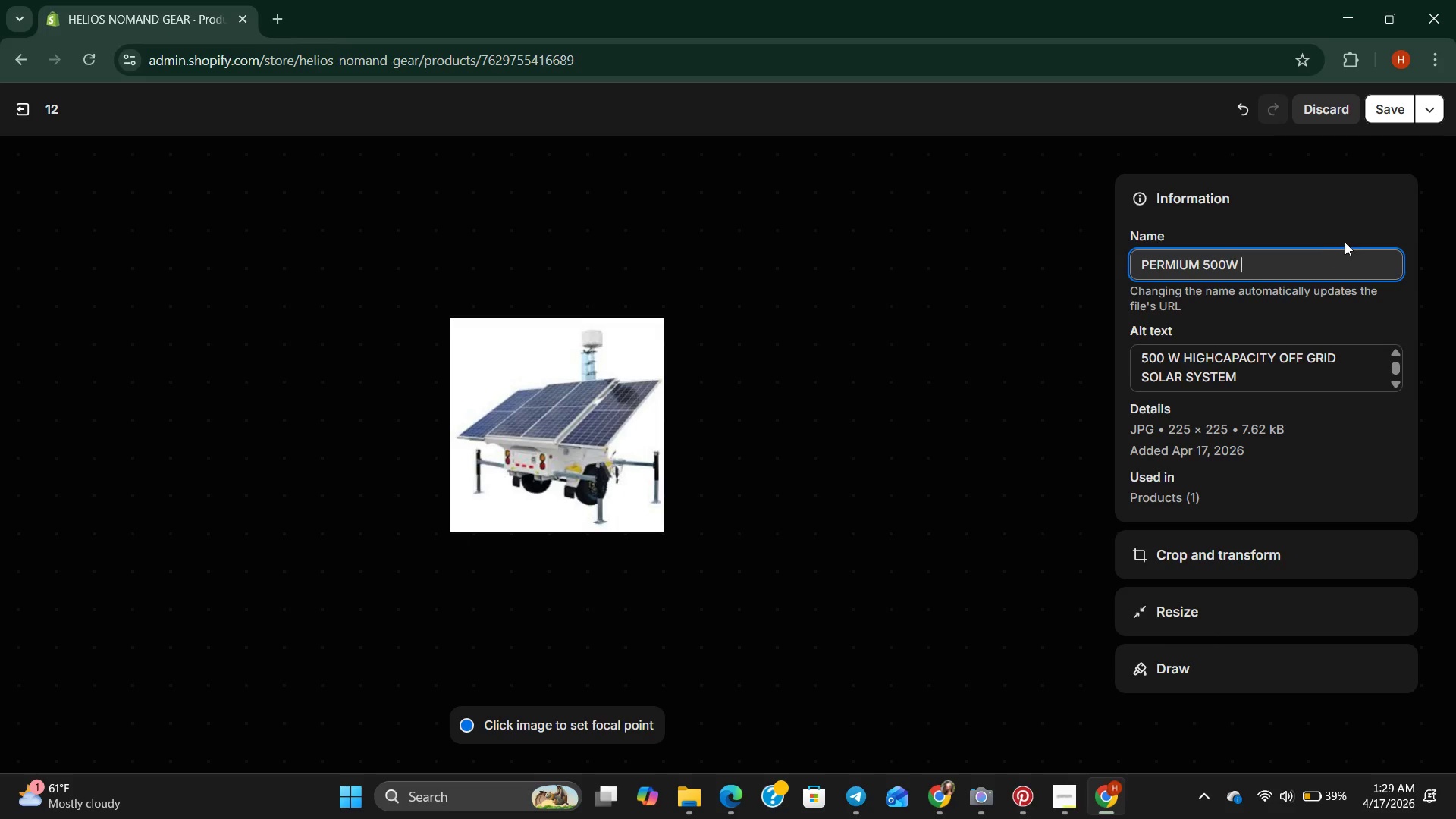 
left_click([1380, 115])
 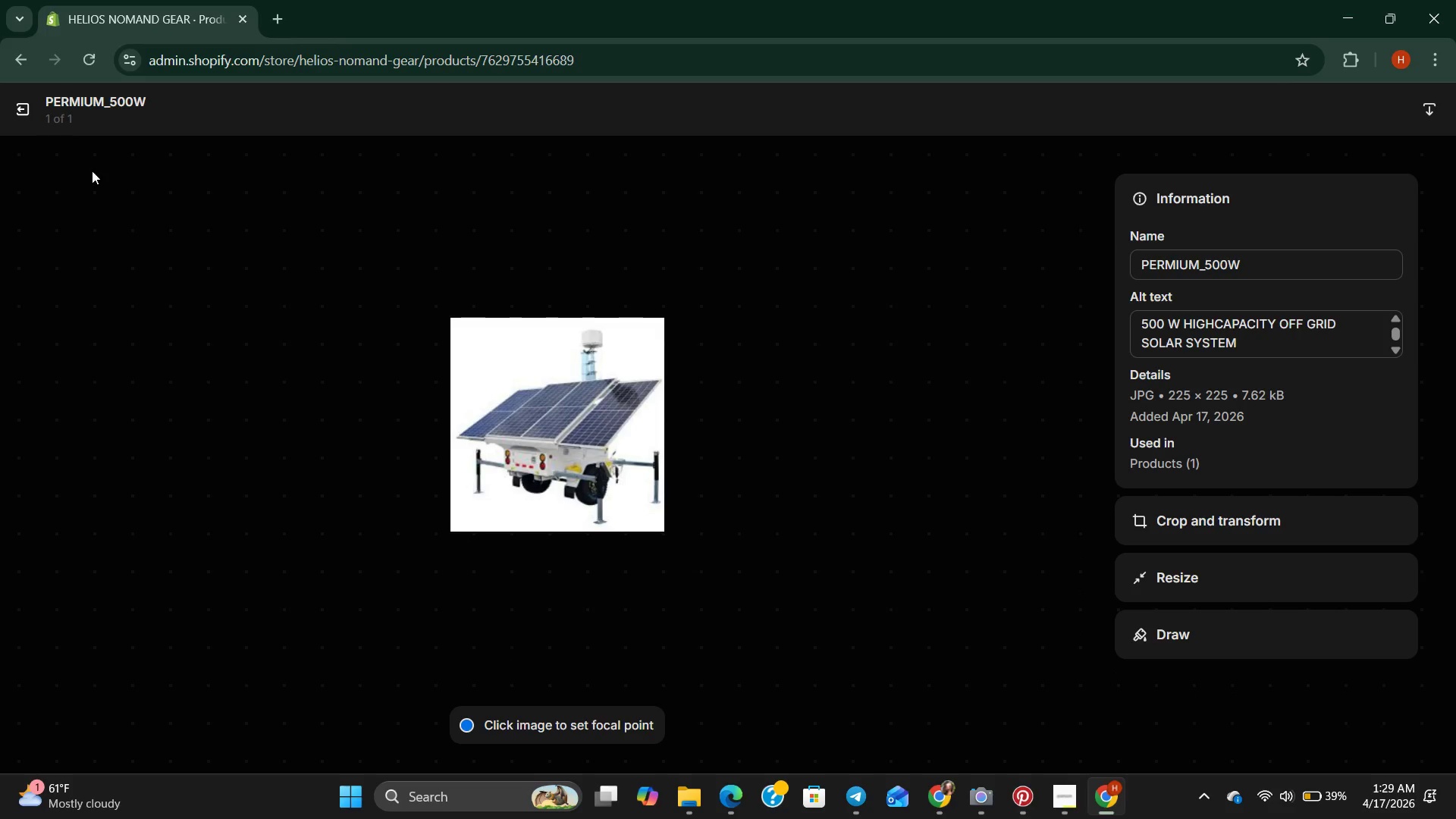 
left_click([8, 110])
 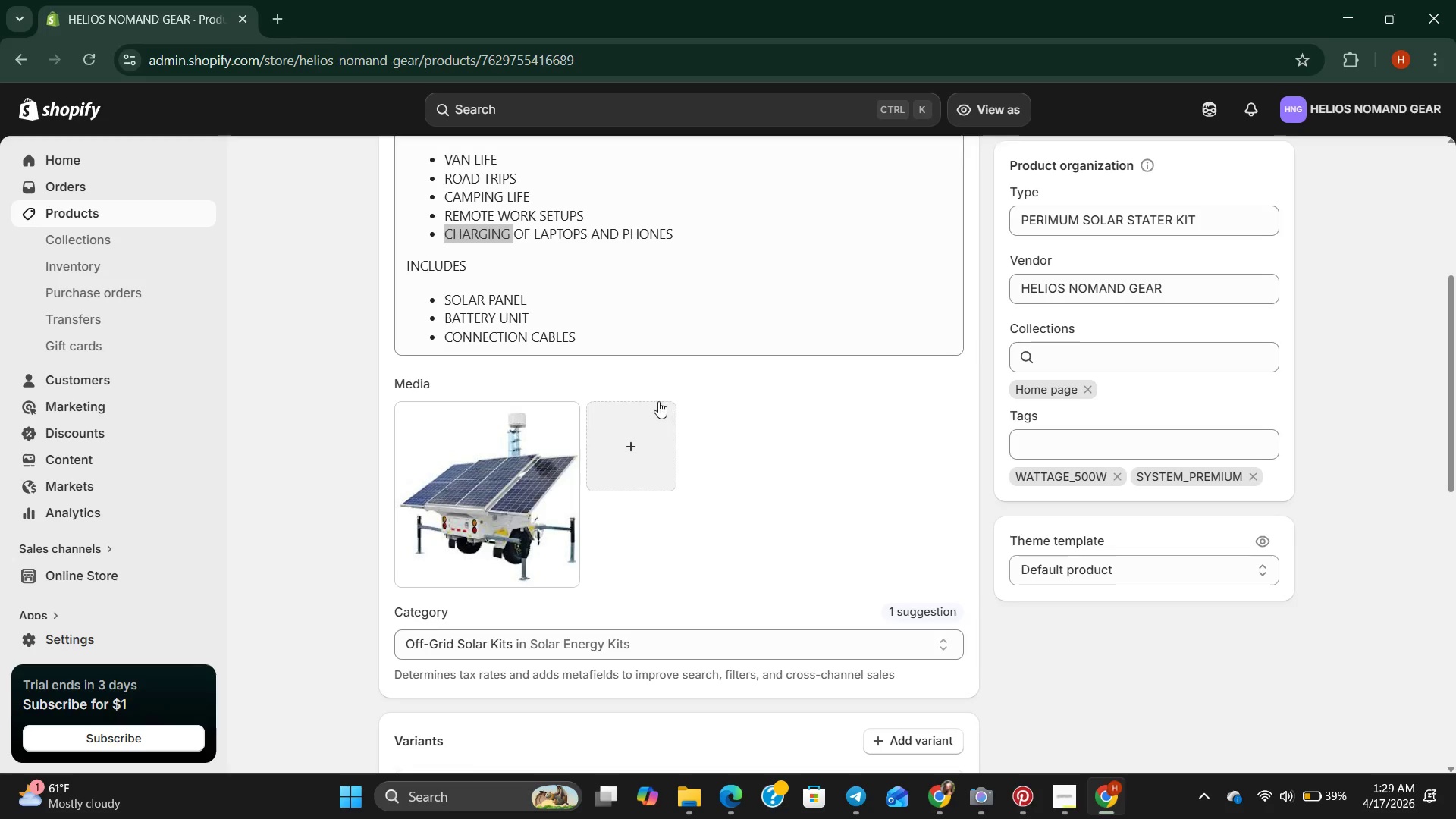 
scroll: coordinate [657, 404], scroll_direction: up, amount: 8.0
 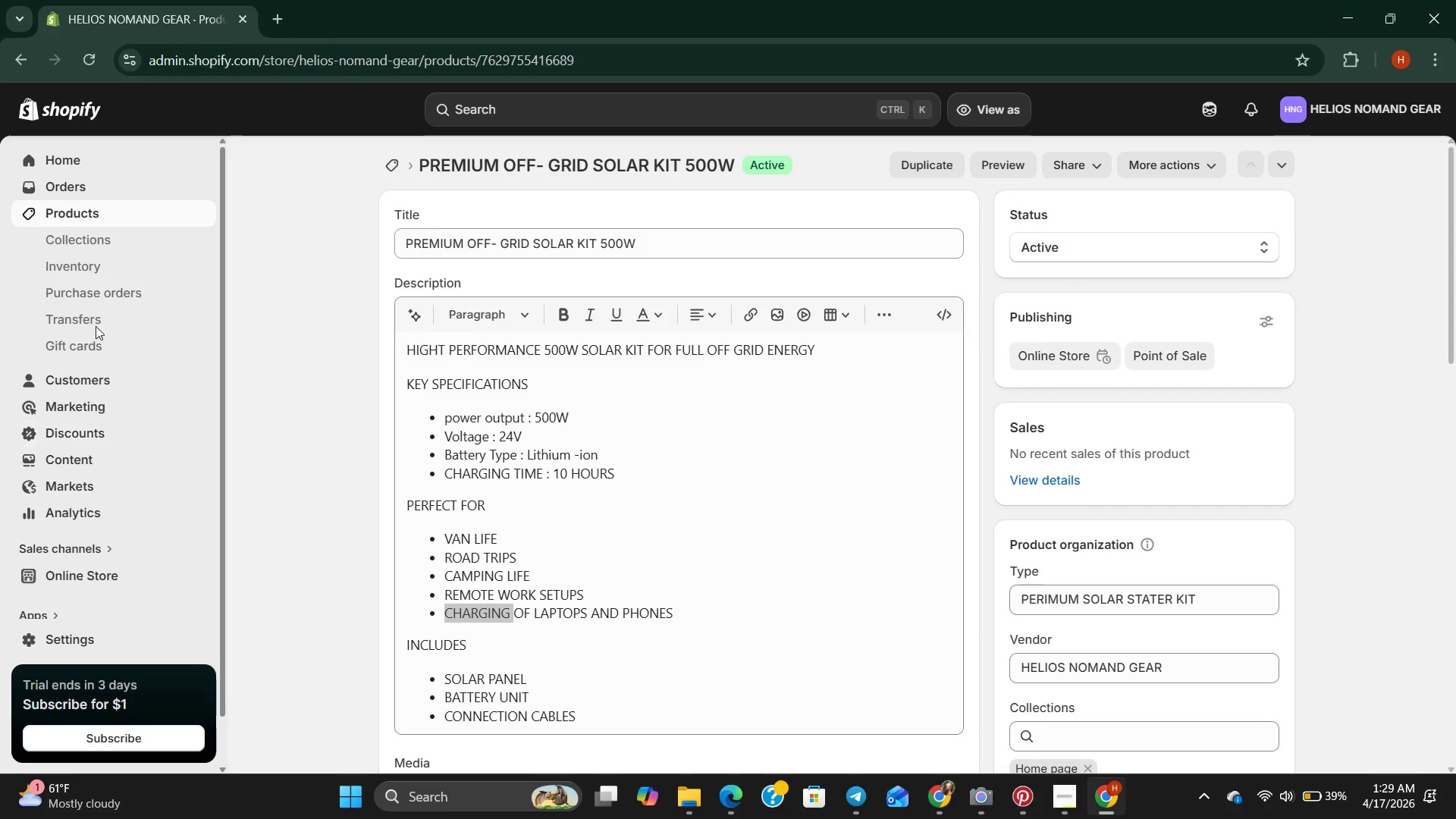 
wait(8.17)
 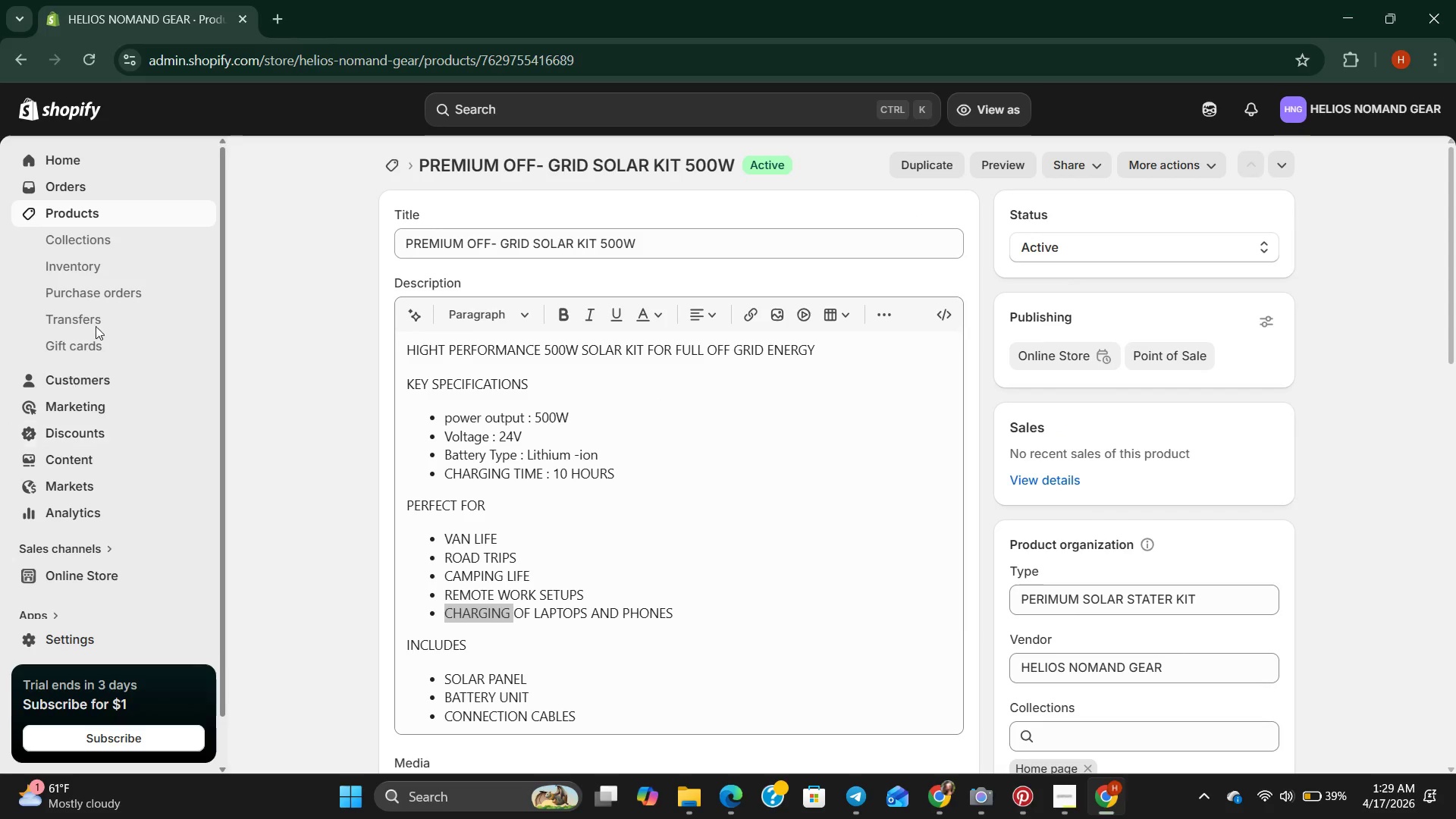 
double_click([400, 335])
 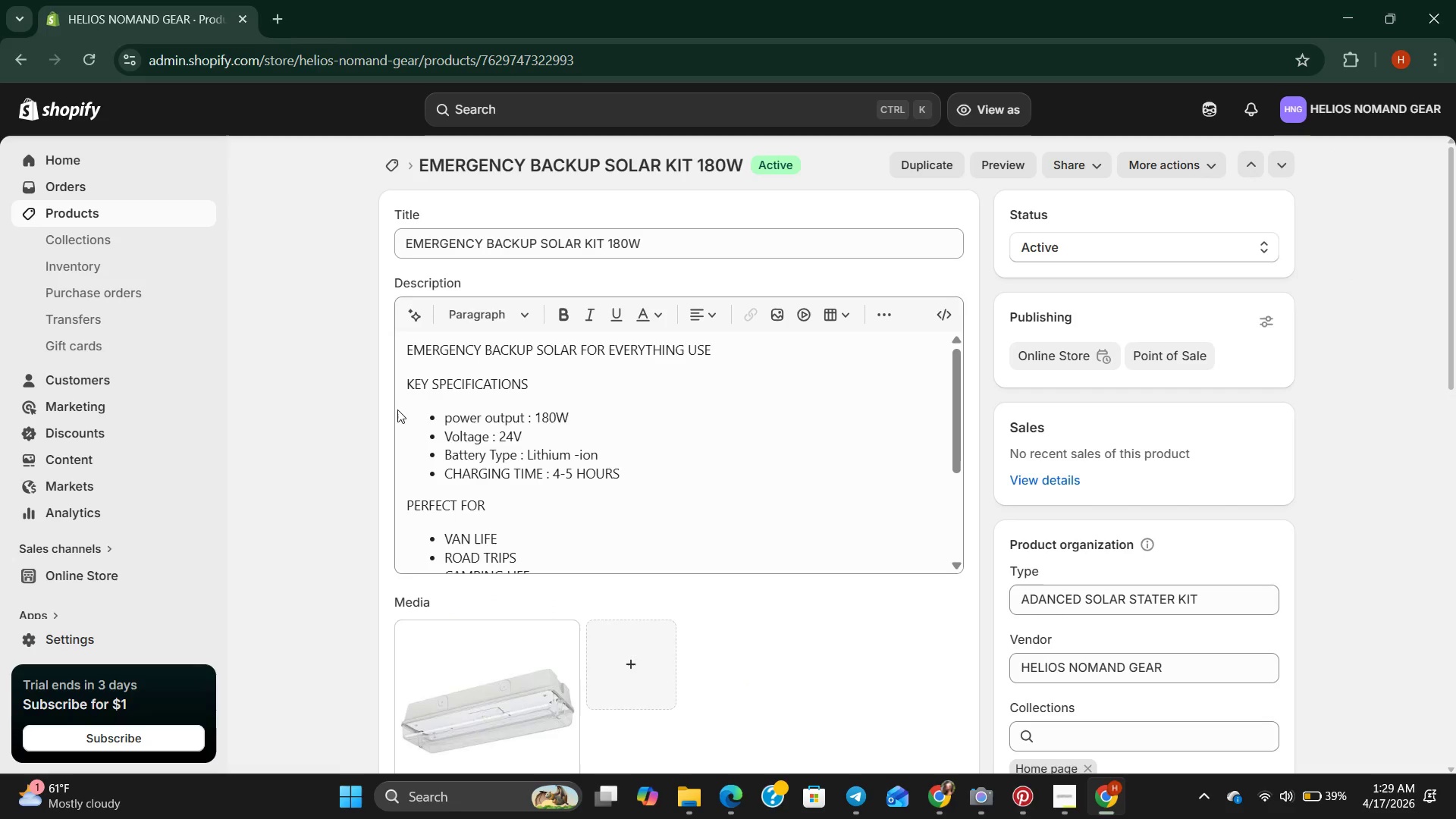 
scroll: coordinate [548, 607], scroll_direction: down, amount: 2.0
 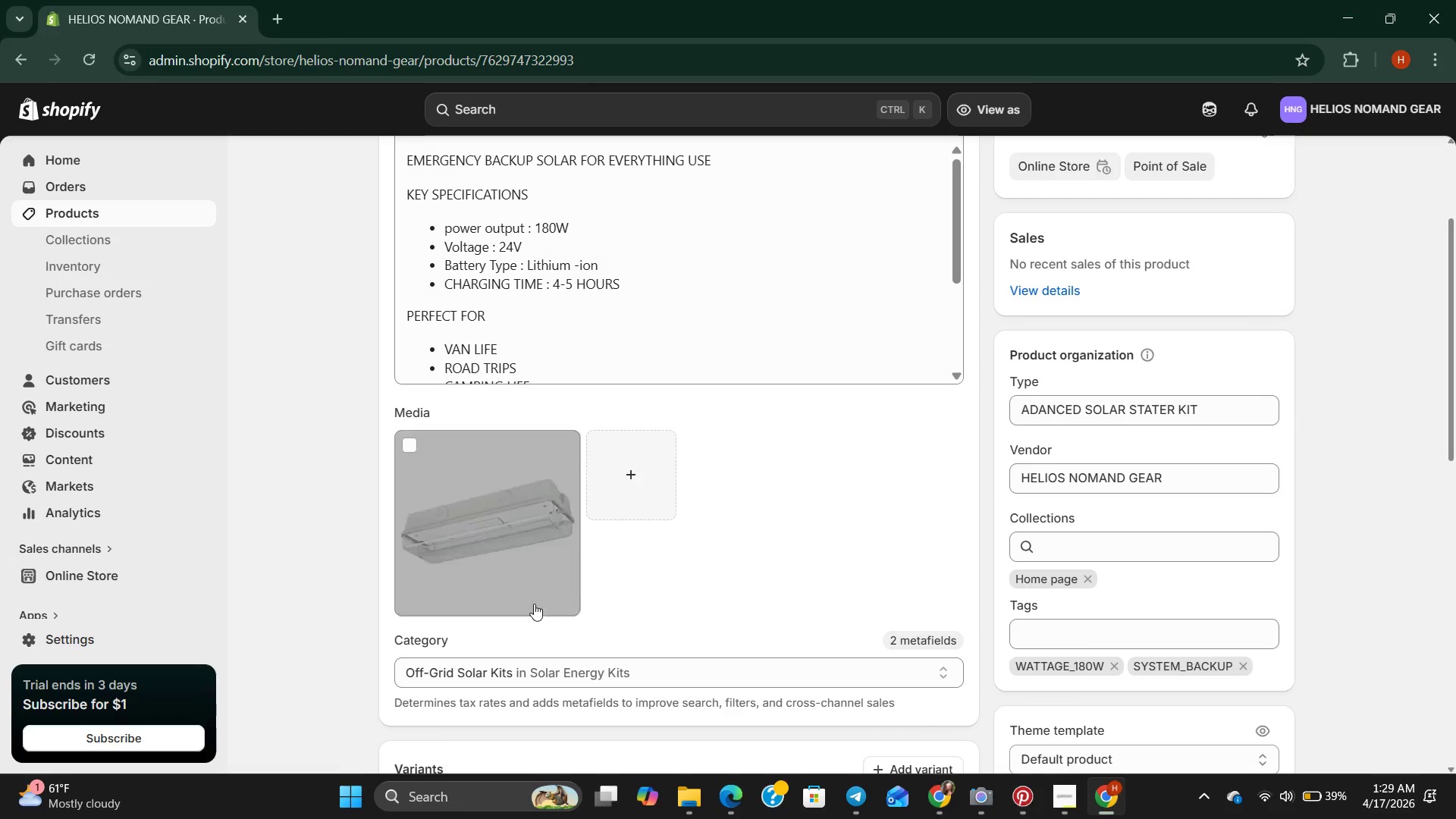 
left_click([539, 589])
 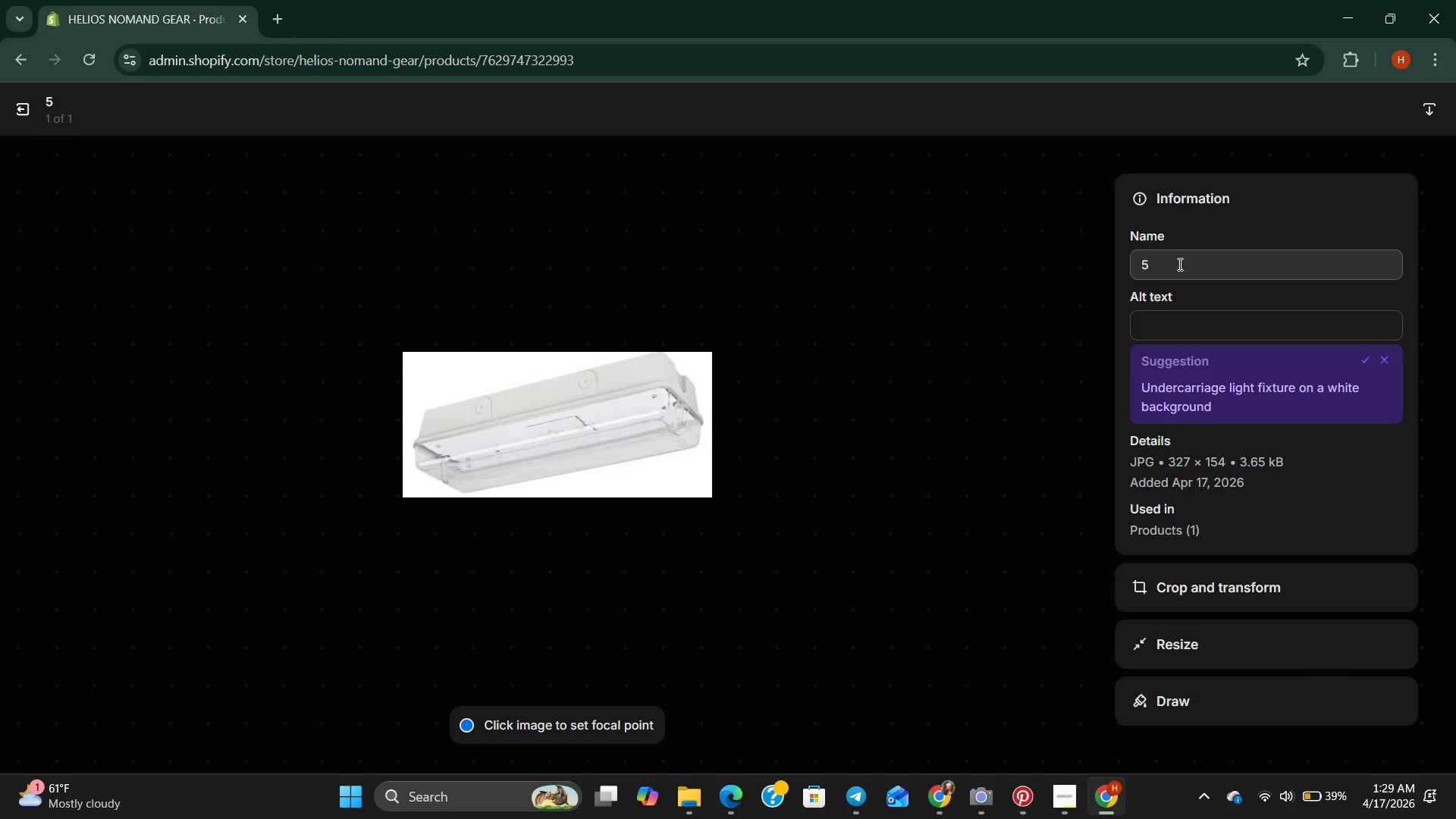 
key(Backspace)
type(emergency backup kit )
 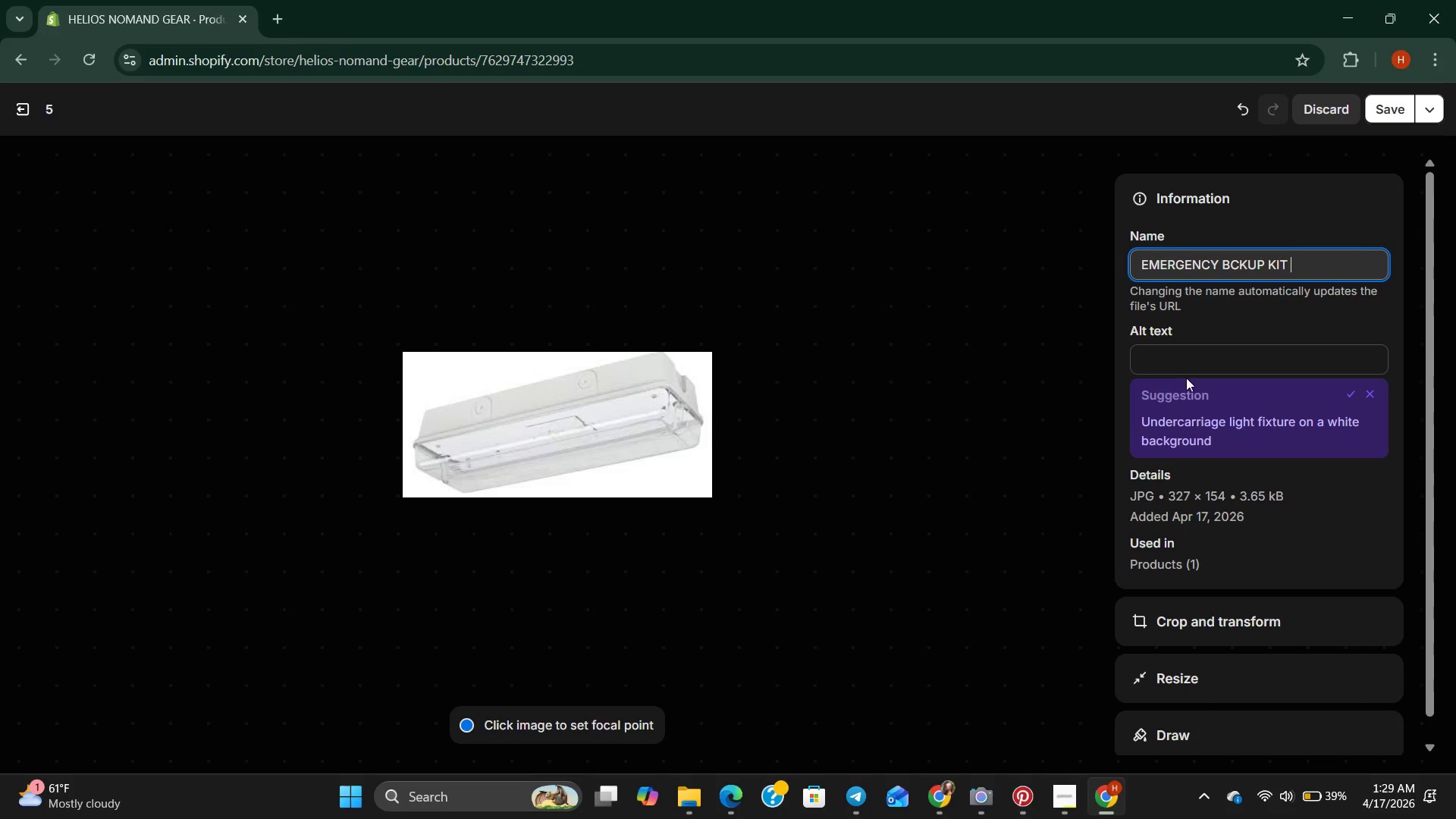 
left_click([1191, 358])
 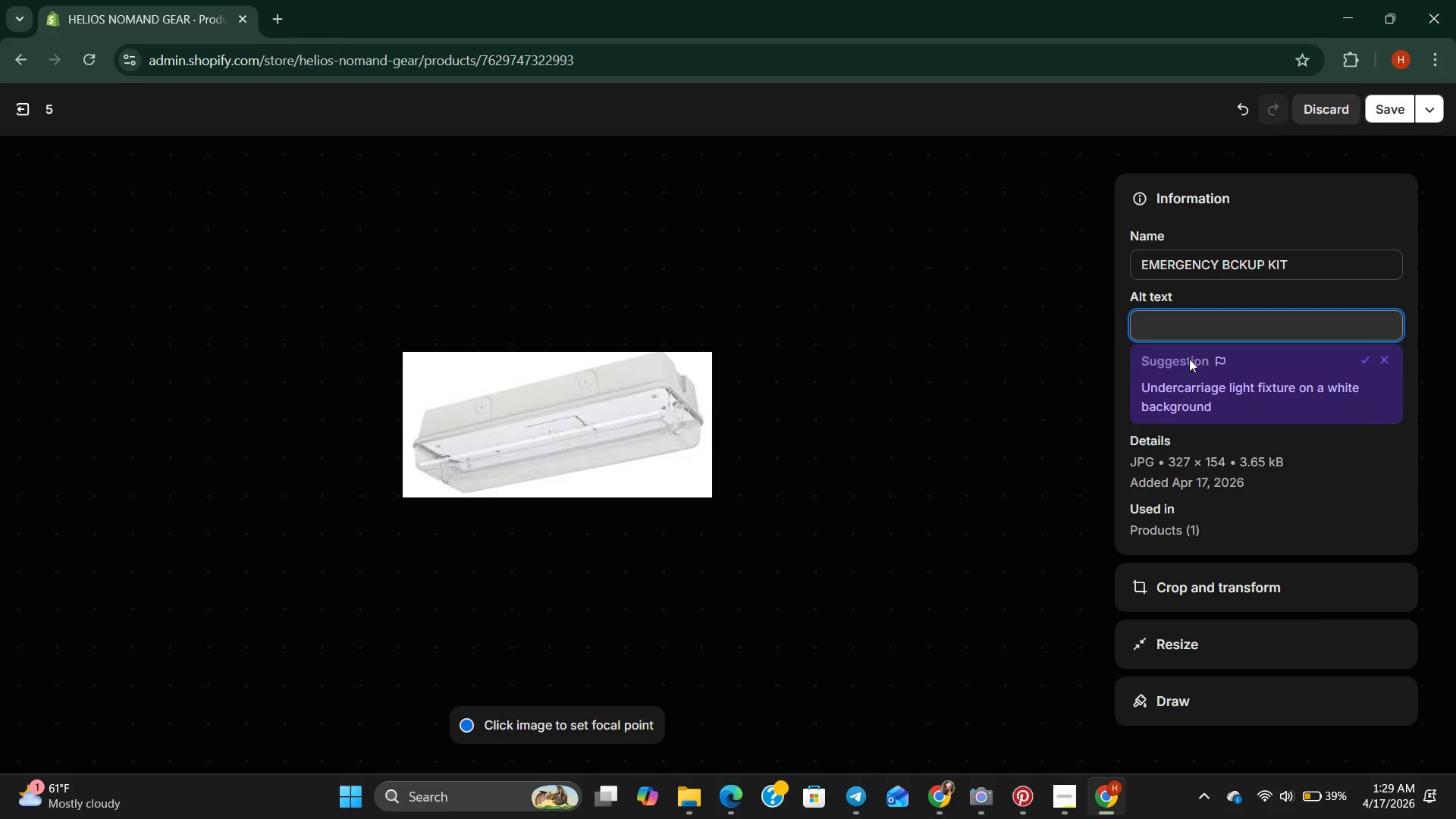 
type(180wmemergncy solar backuo system)
 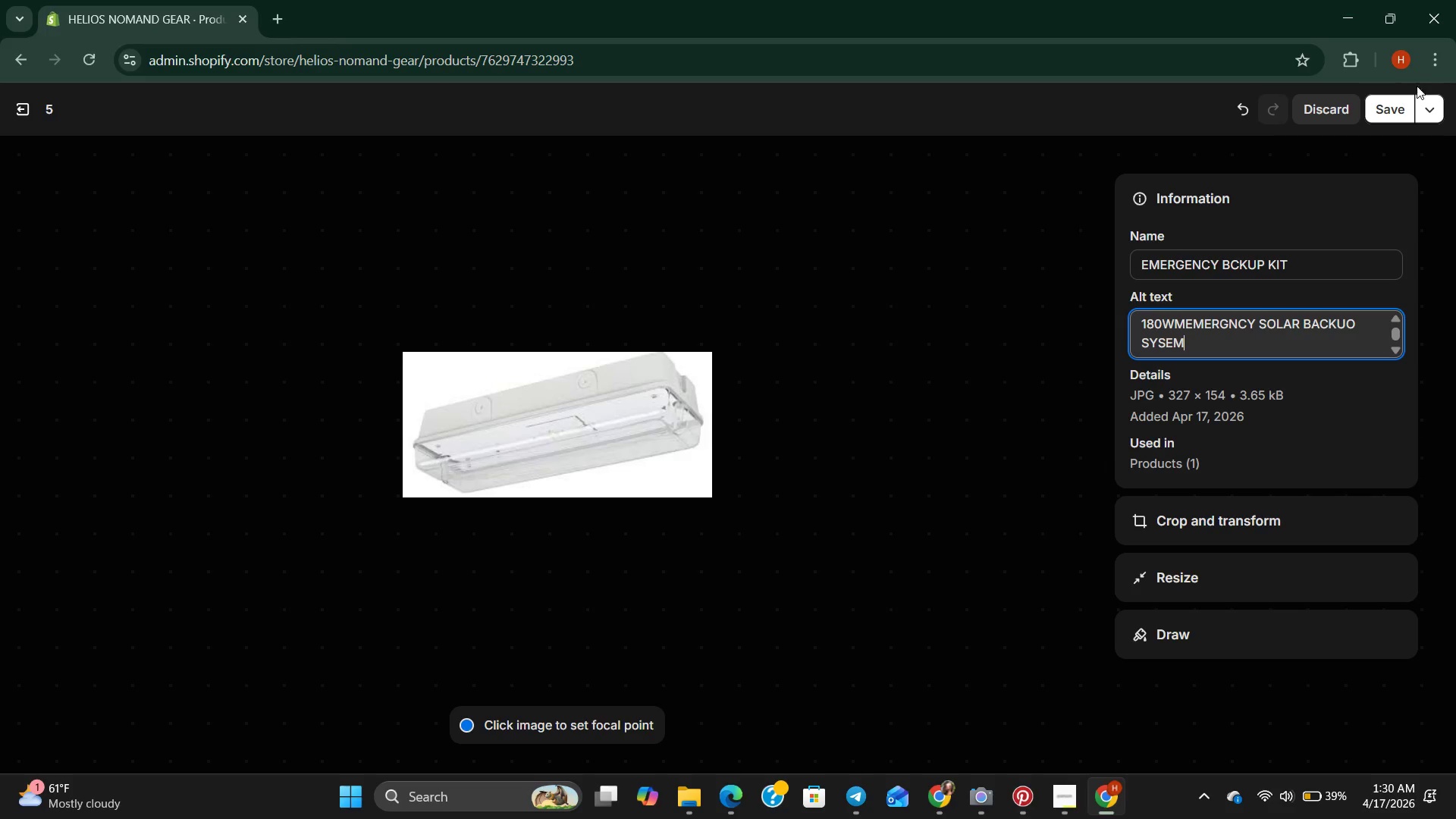 
left_click([1389, 108])
 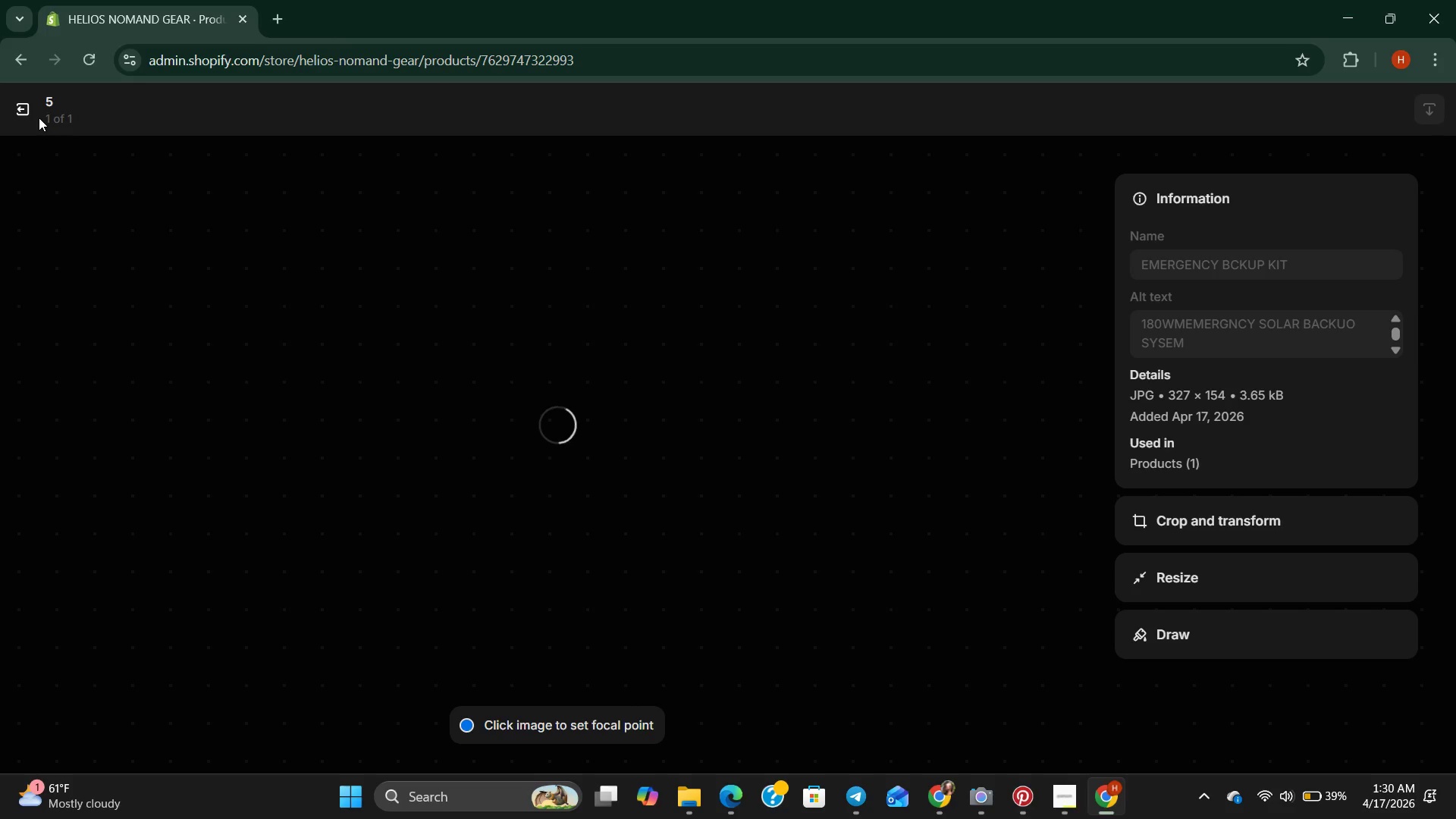 
left_click([36, 117])
 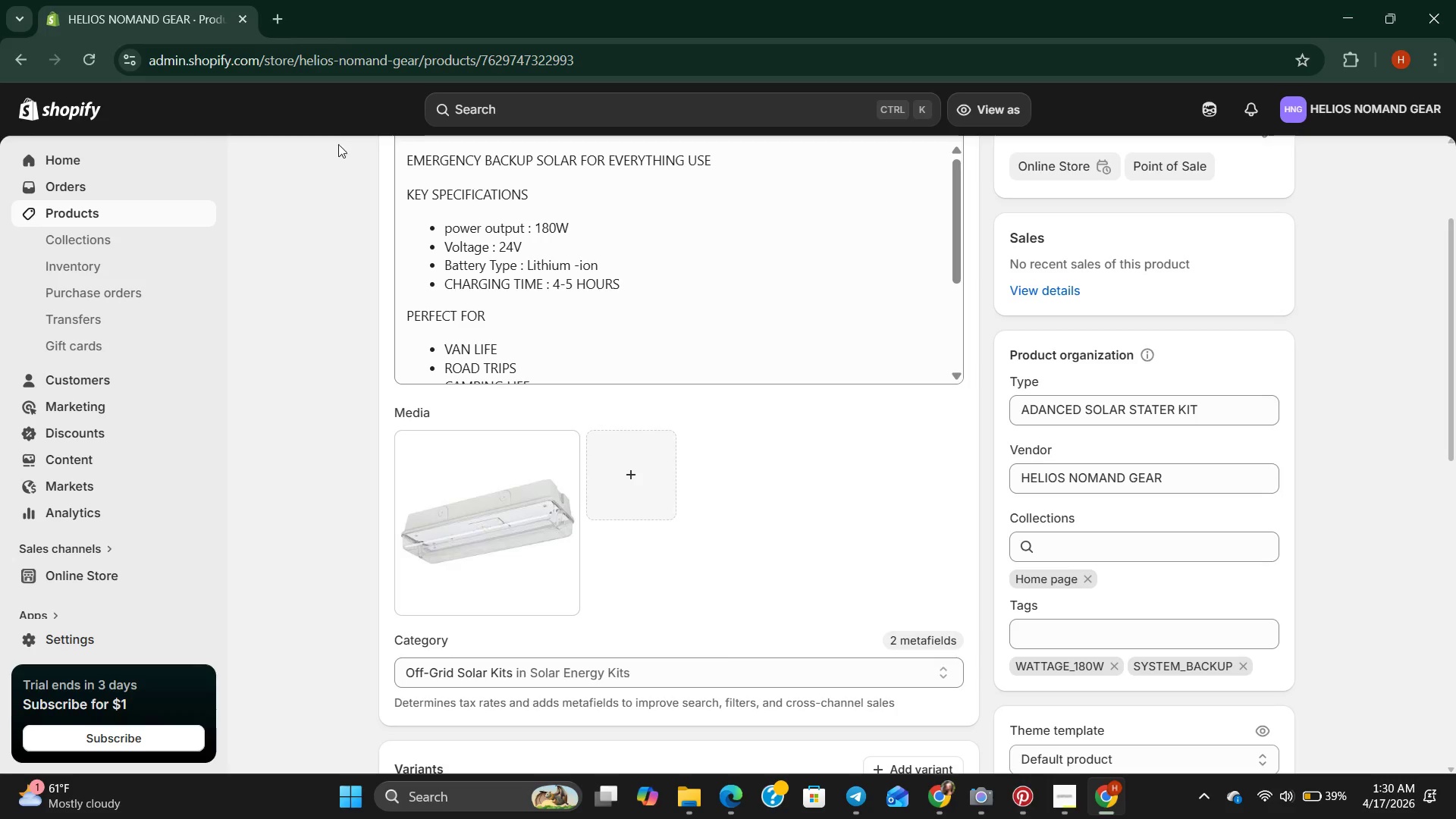 
scroll: coordinate [474, 279], scroll_direction: up, amount: 10.0
 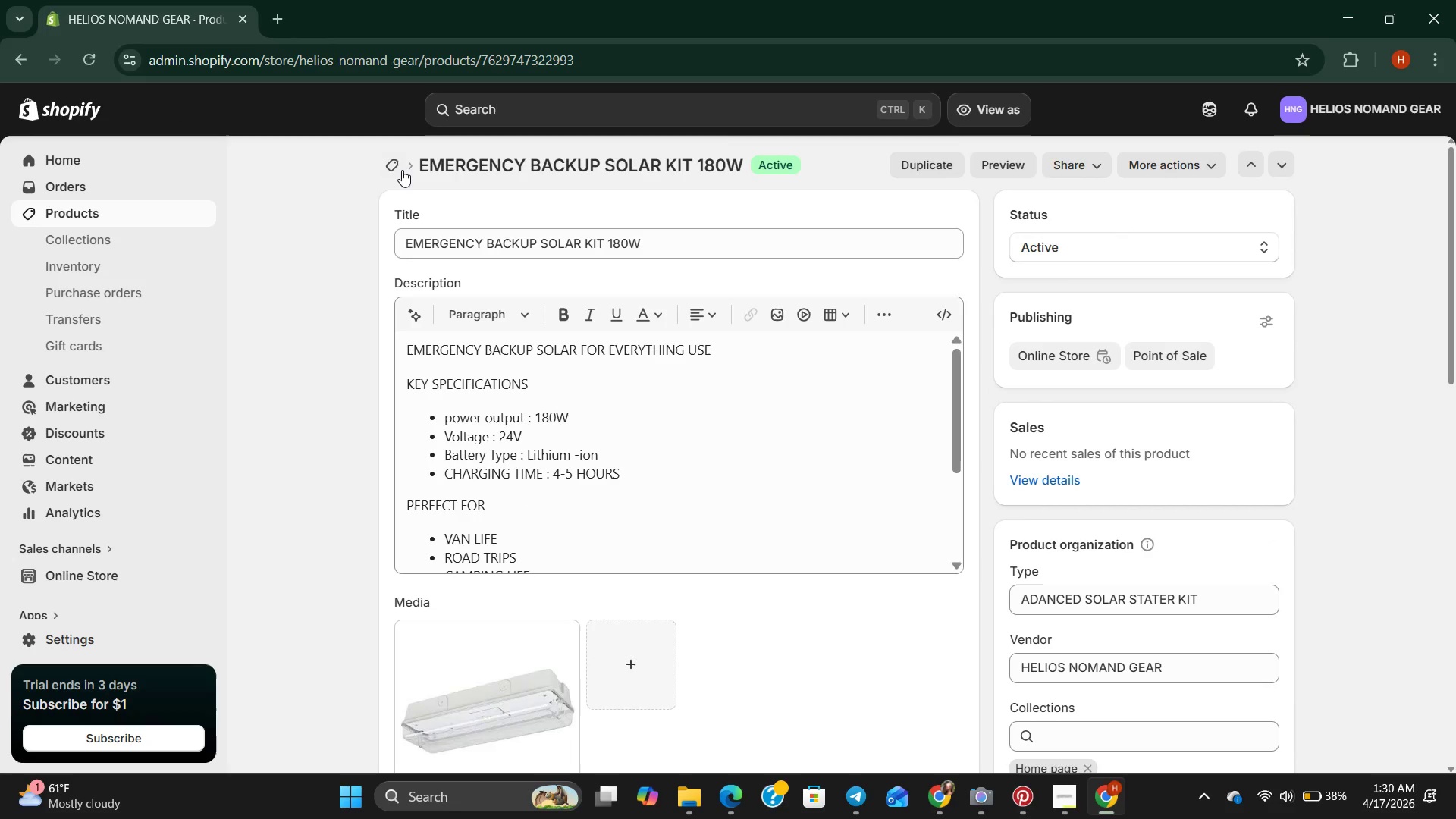 
left_click([400, 168])
 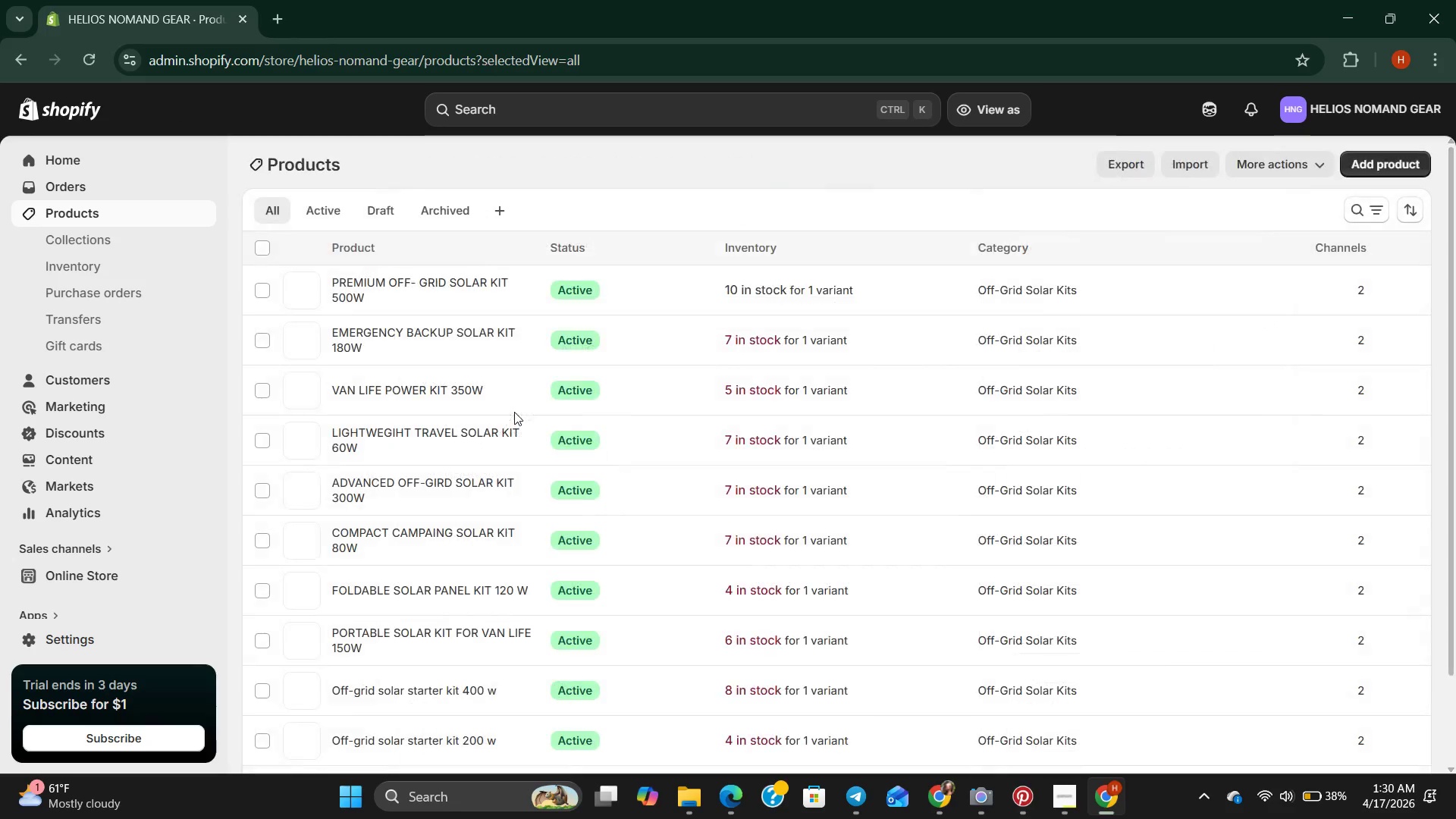 
scroll: coordinate [512, 407], scroll_direction: down, amount: 1.0
 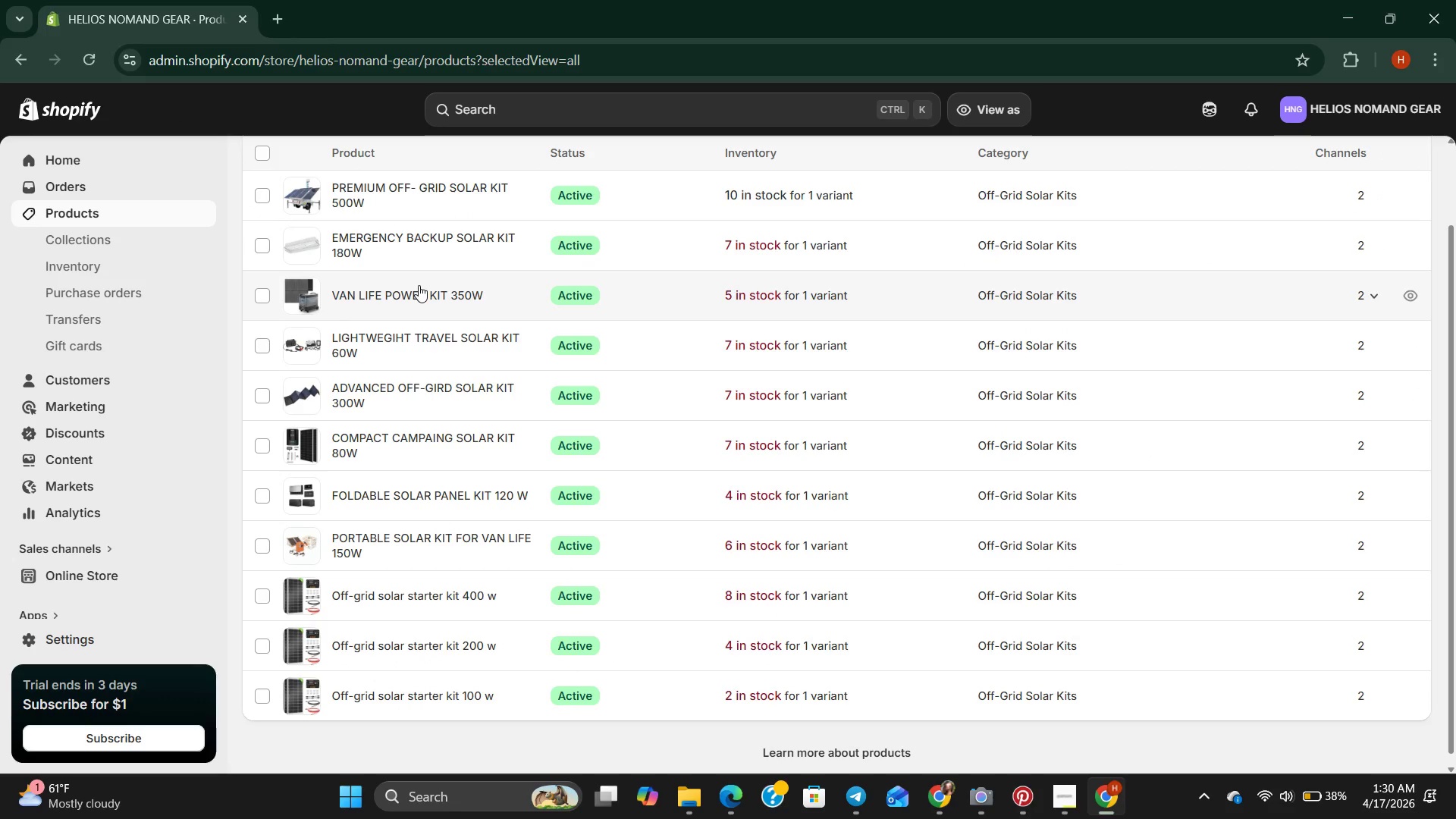 
double_click([419, 285])
 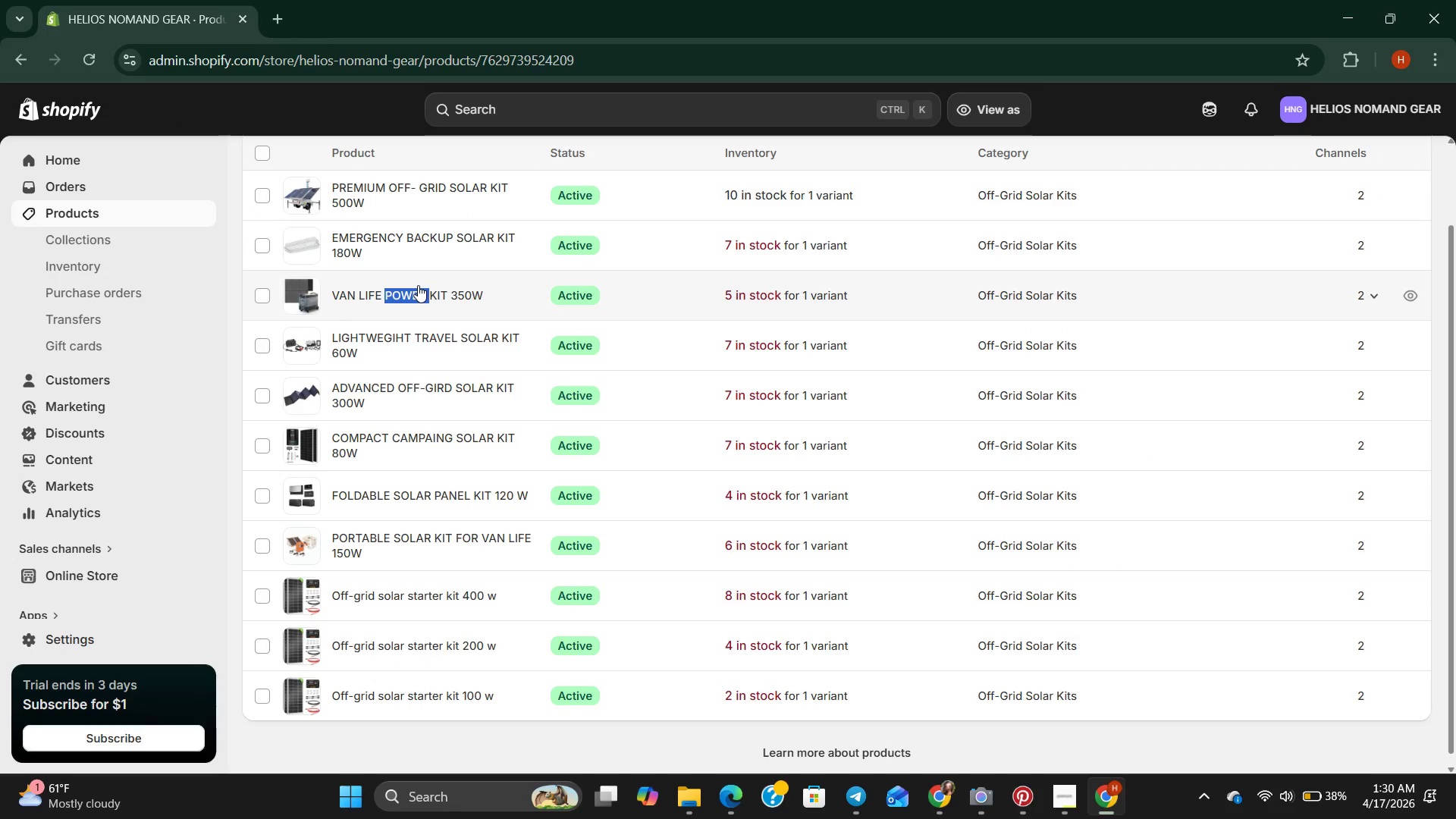 
mouse_move([418, 304])
 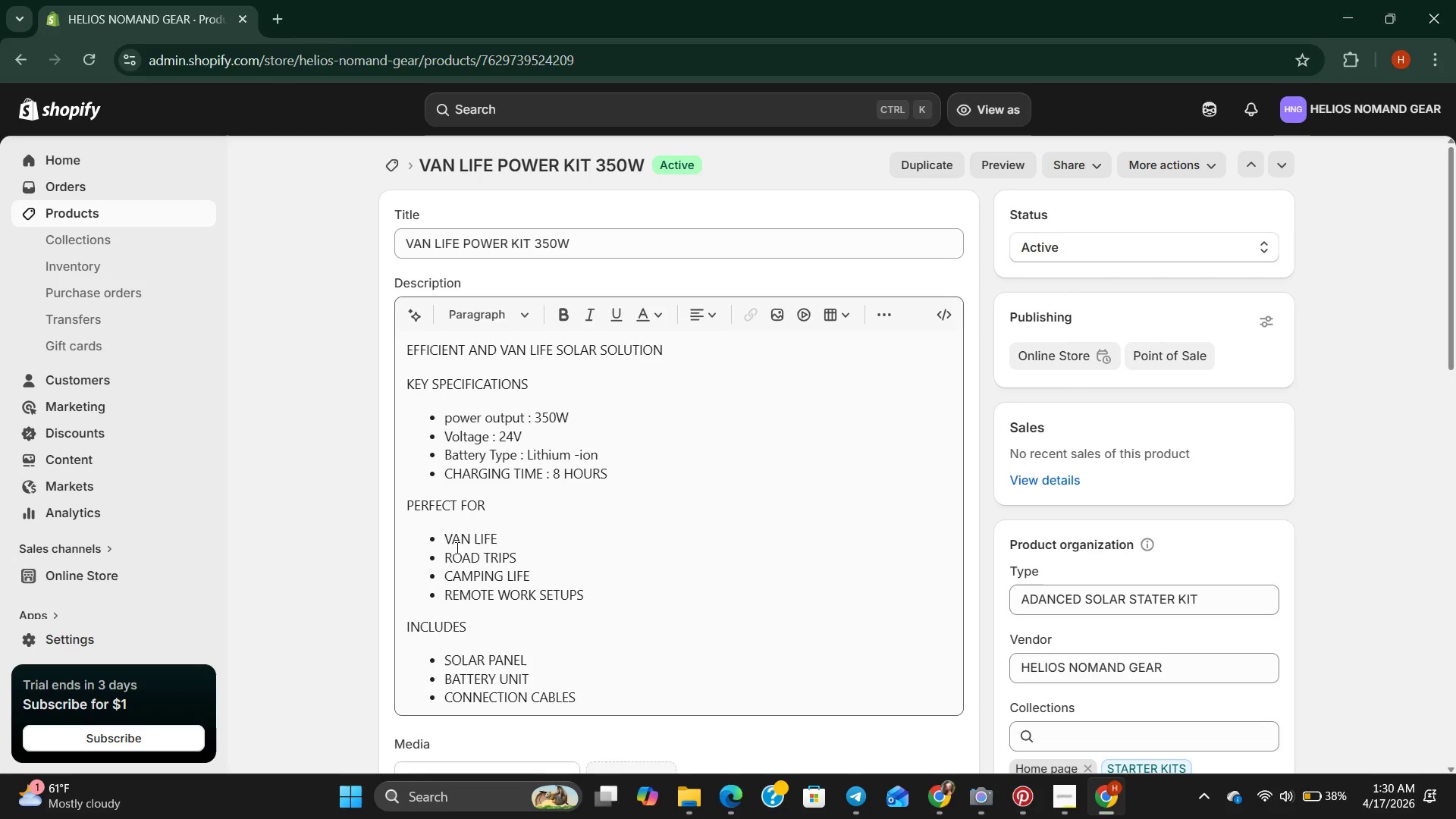 
scroll: coordinate [508, 507], scroll_direction: down, amount: 2.0
 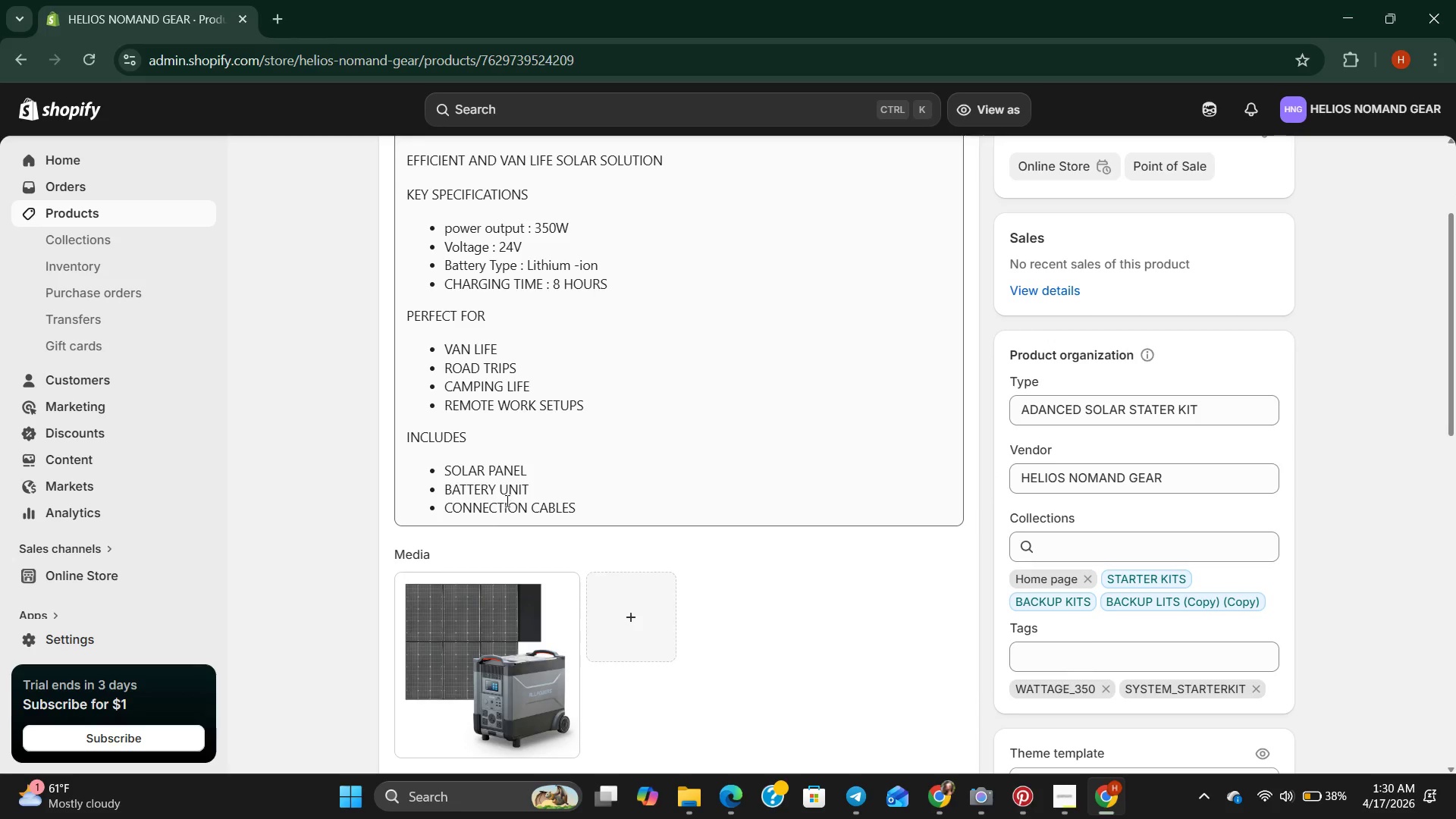 
scroll: coordinate [506, 500], scroll_direction: none, amount: 0.0
 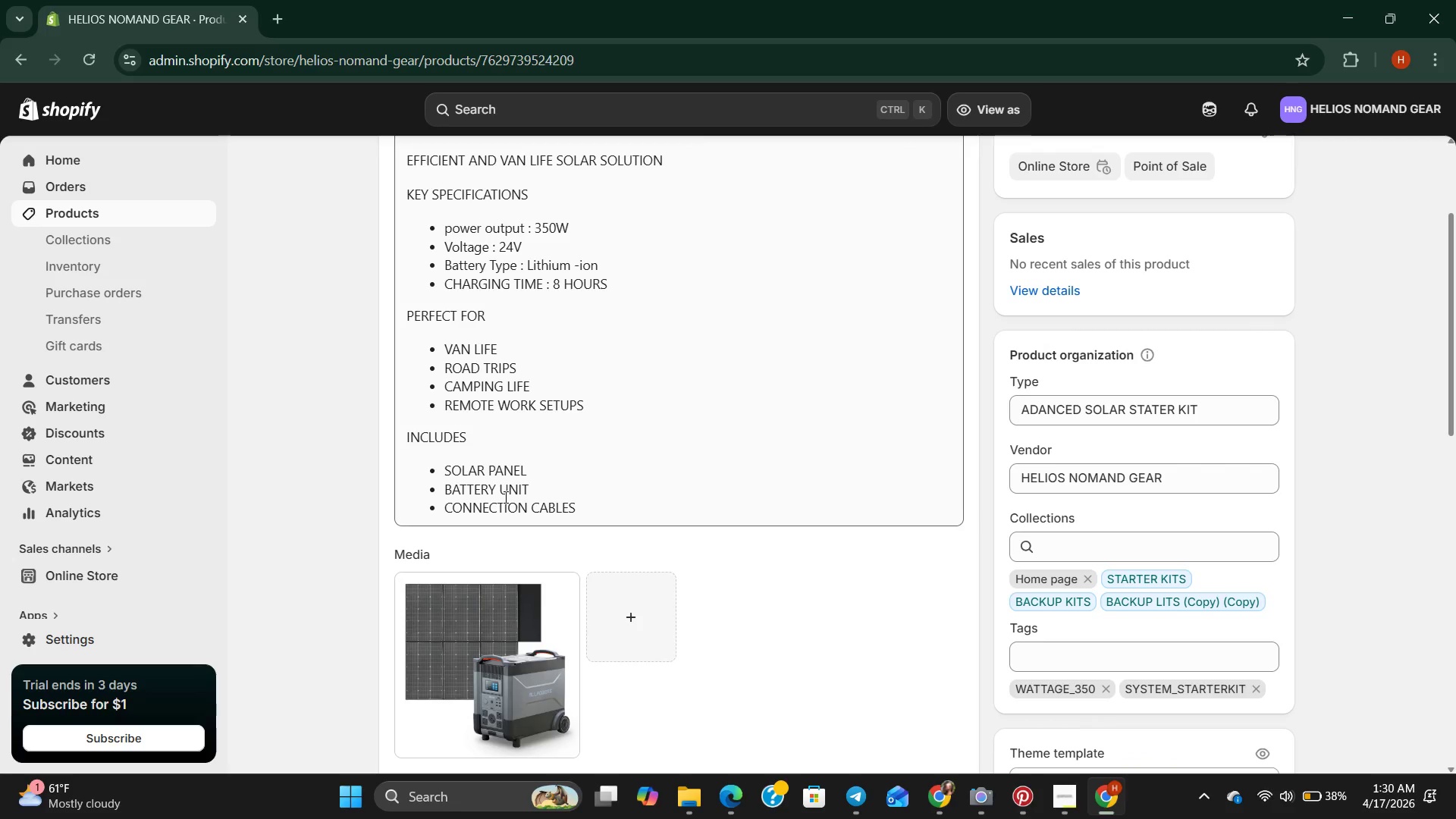 
wait(5.89)
 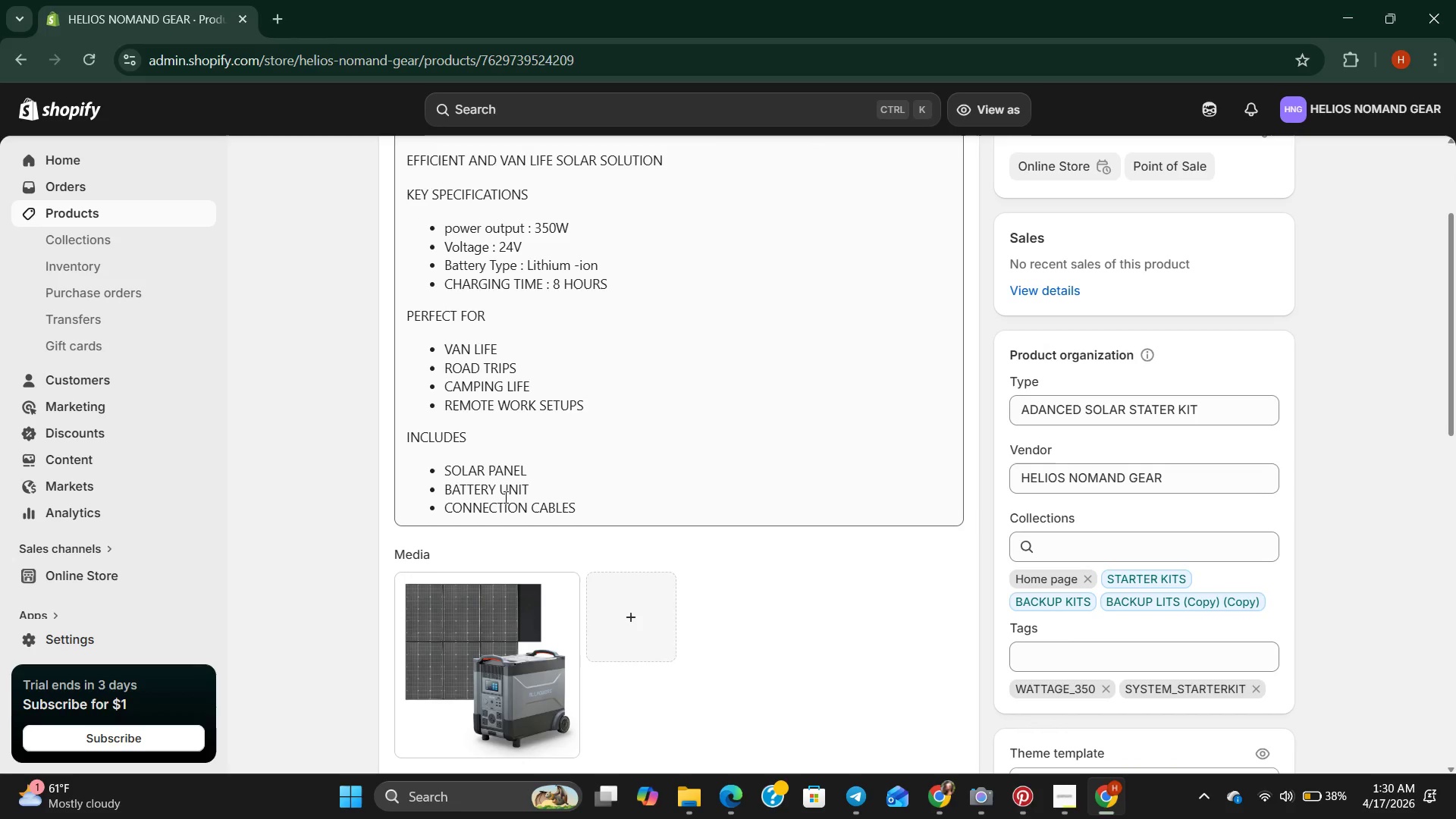 
scroll: coordinate [504, 497], scroll_direction: down, amount: 1.0
 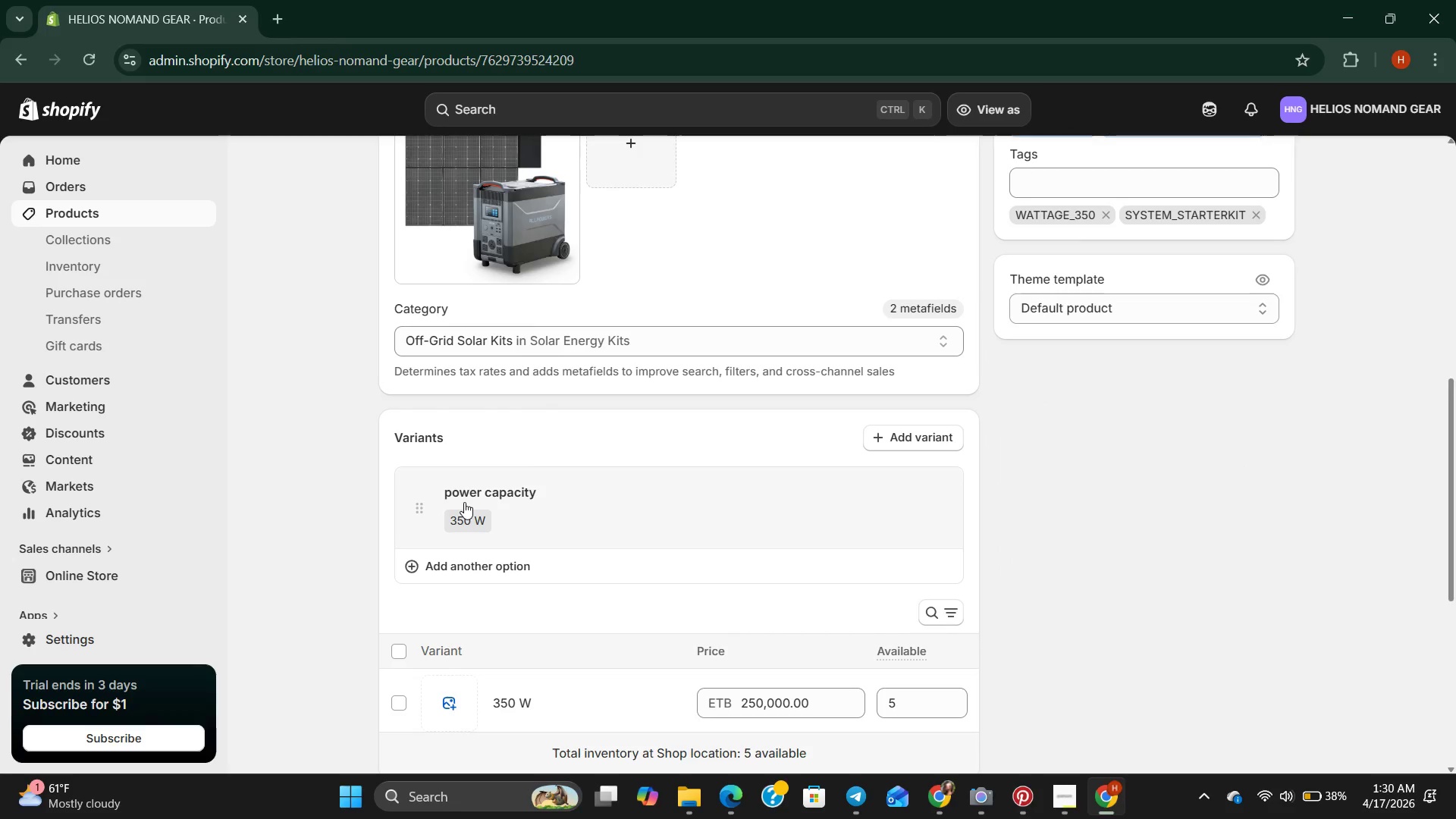 
left_click([475, 252])
 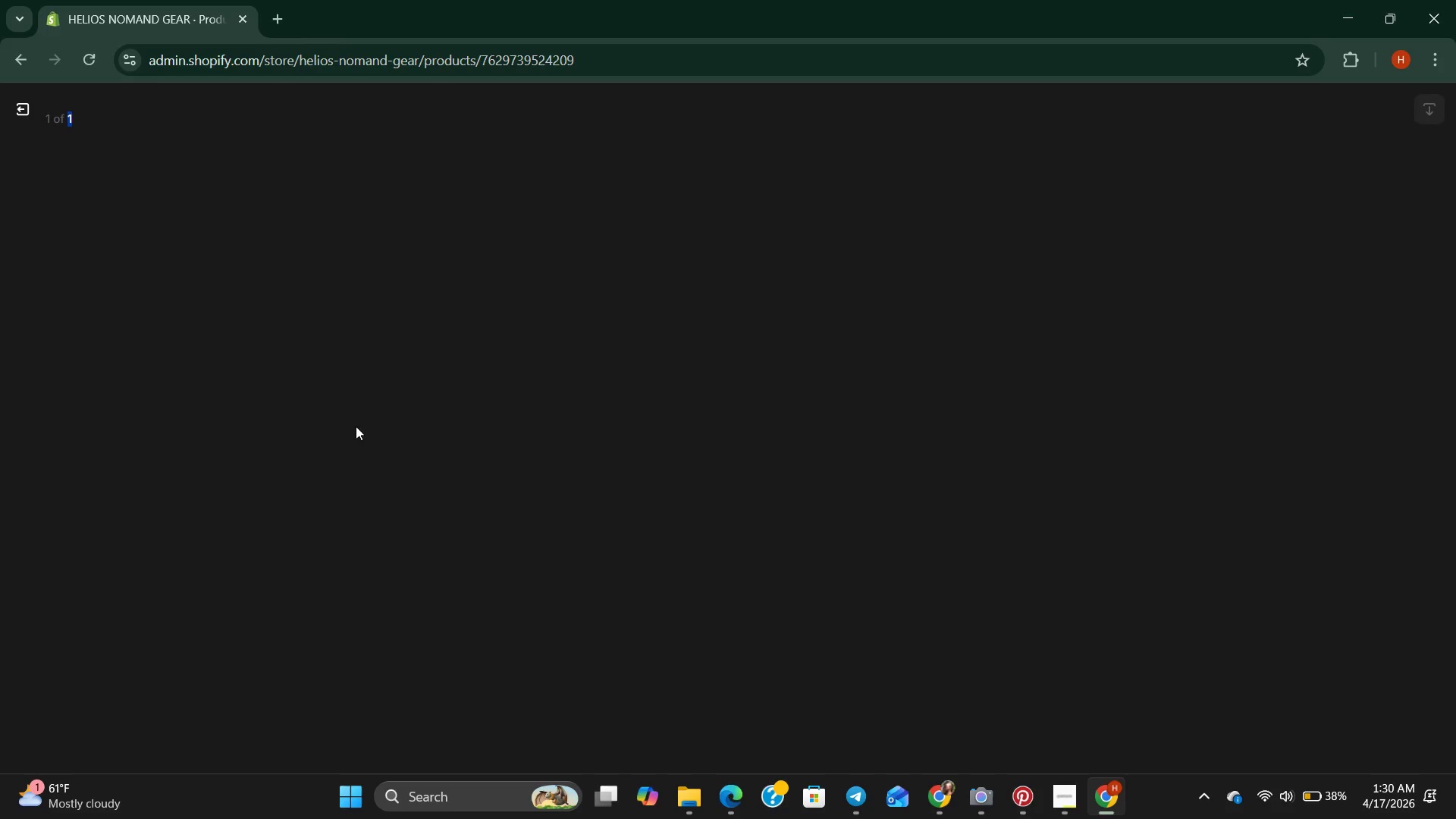 
wait(9.3)
 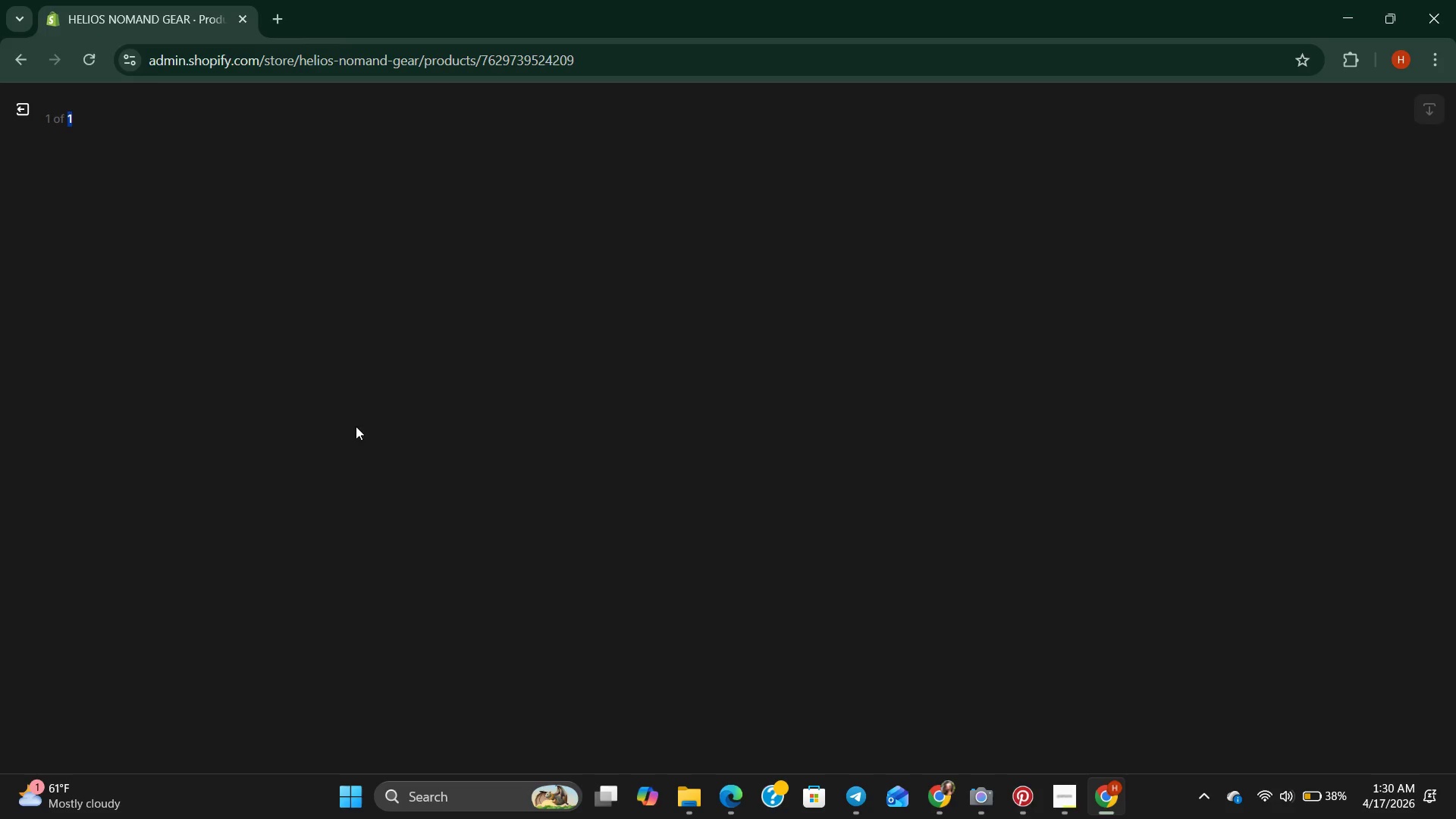 
left_click([57, 489])
 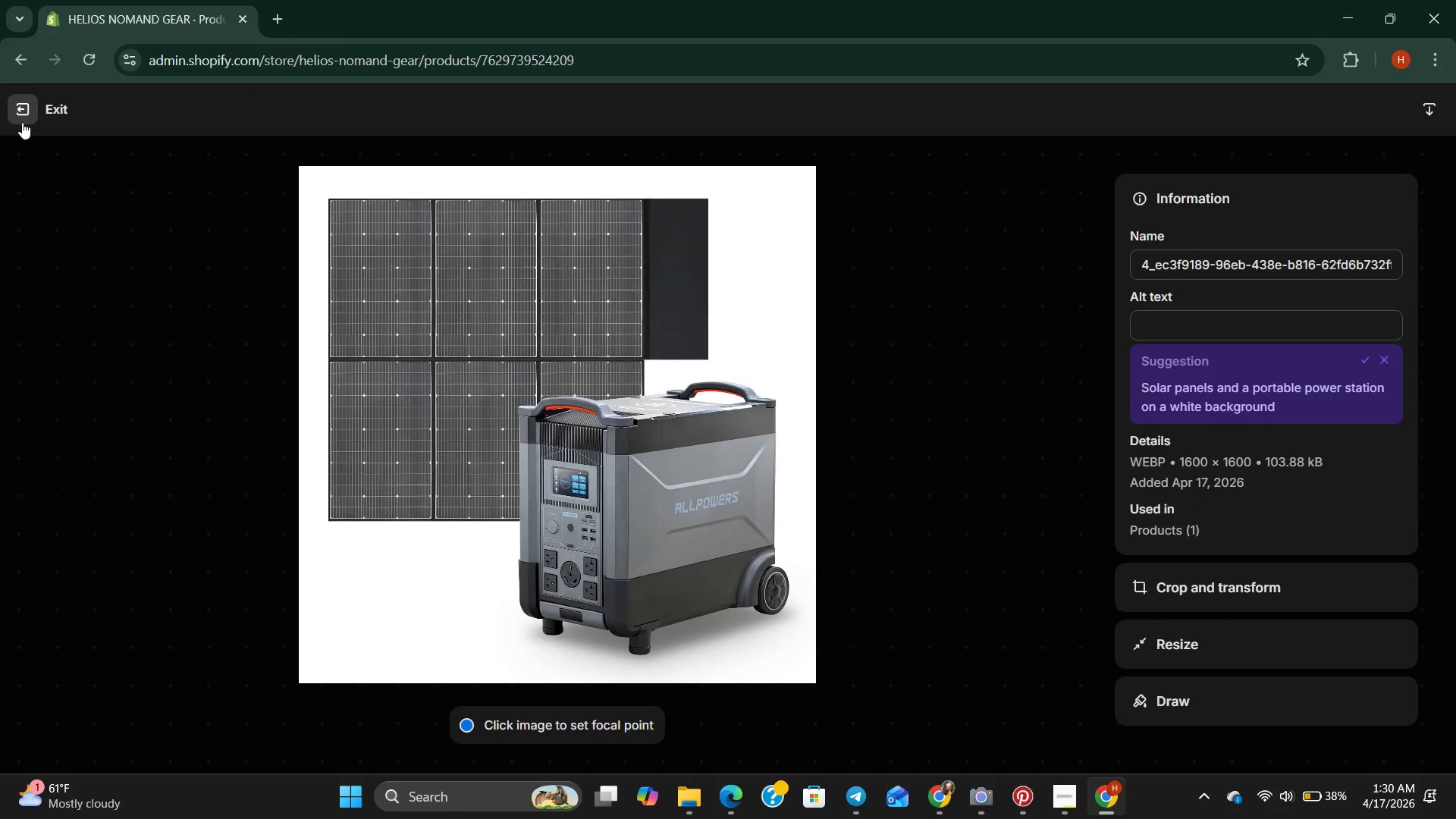 
left_click([22, 122])
 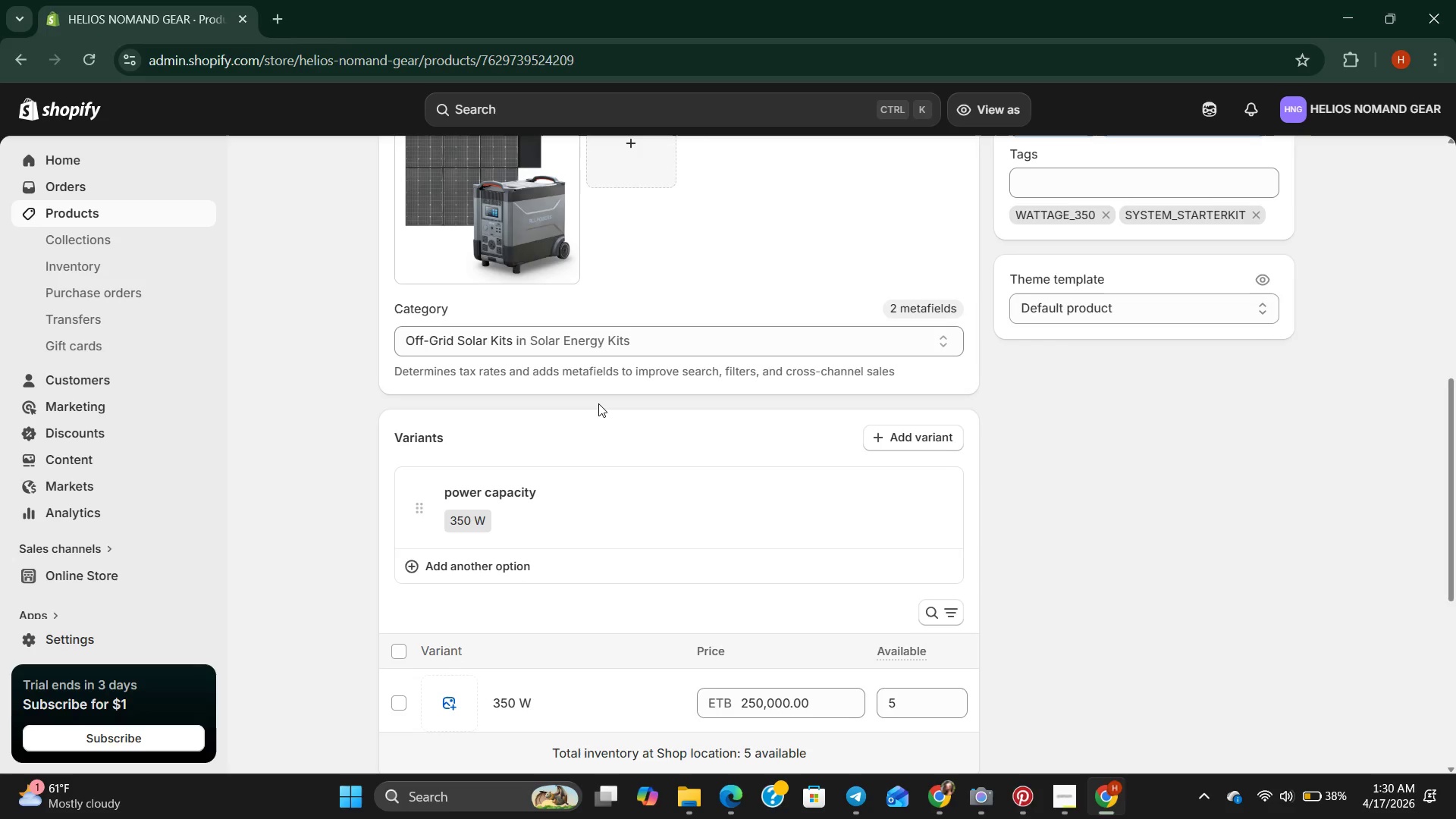 
scroll: coordinate [598, 403], scroll_direction: up, amount: 6.0
 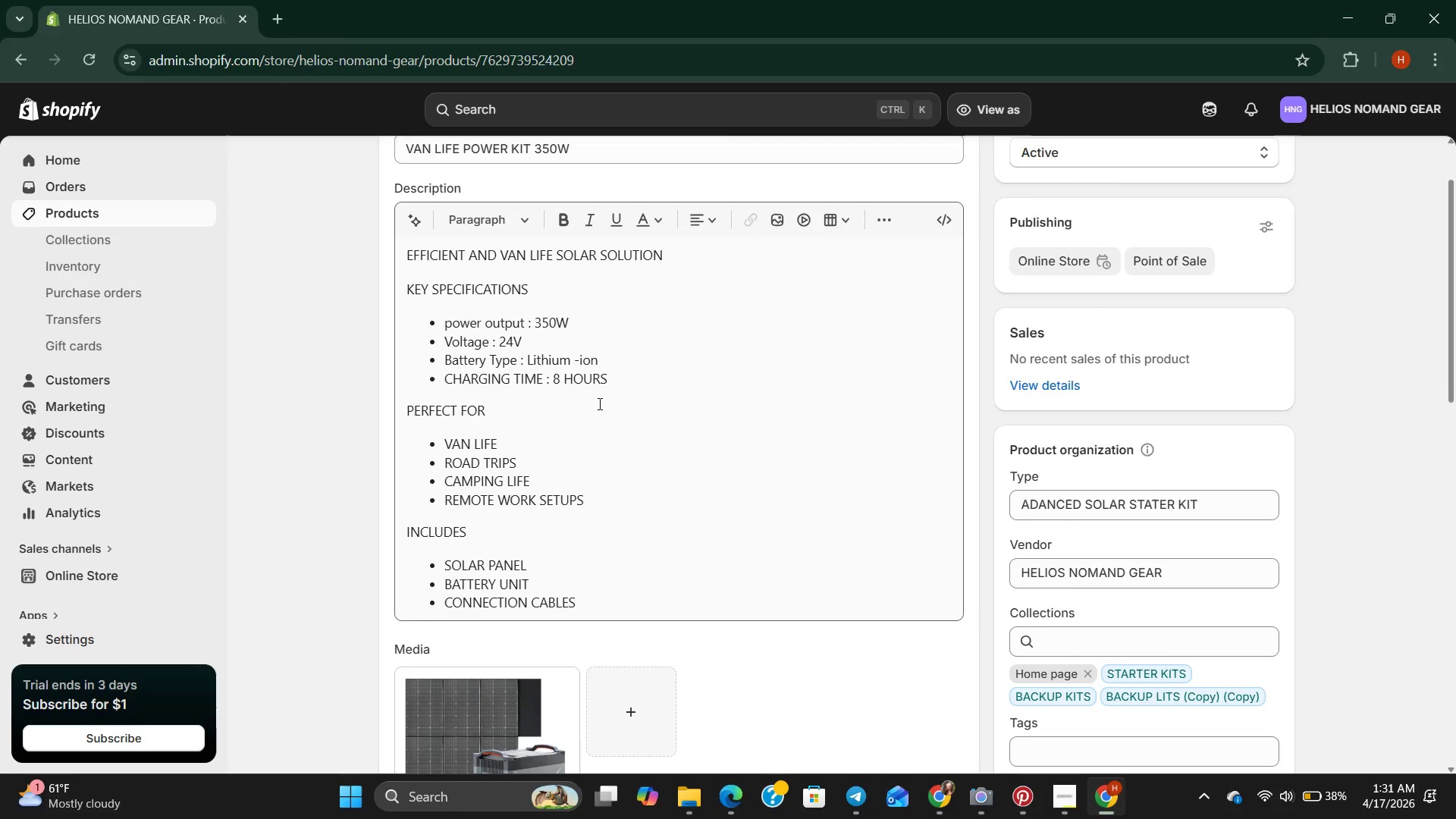 
scroll: coordinate [598, 403], scroll_direction: down, amount: 3.0
 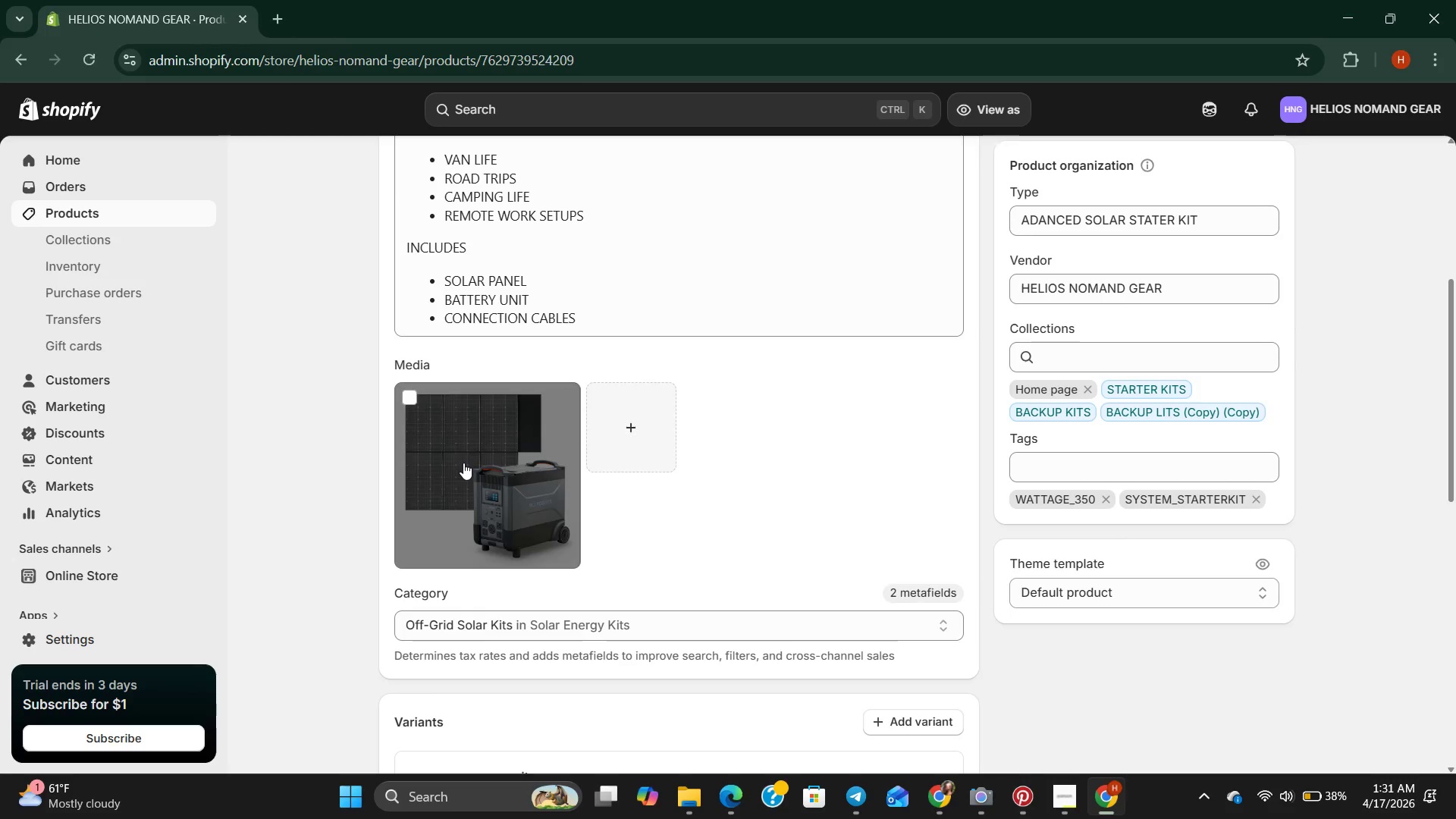 
double_click([463, 463])
 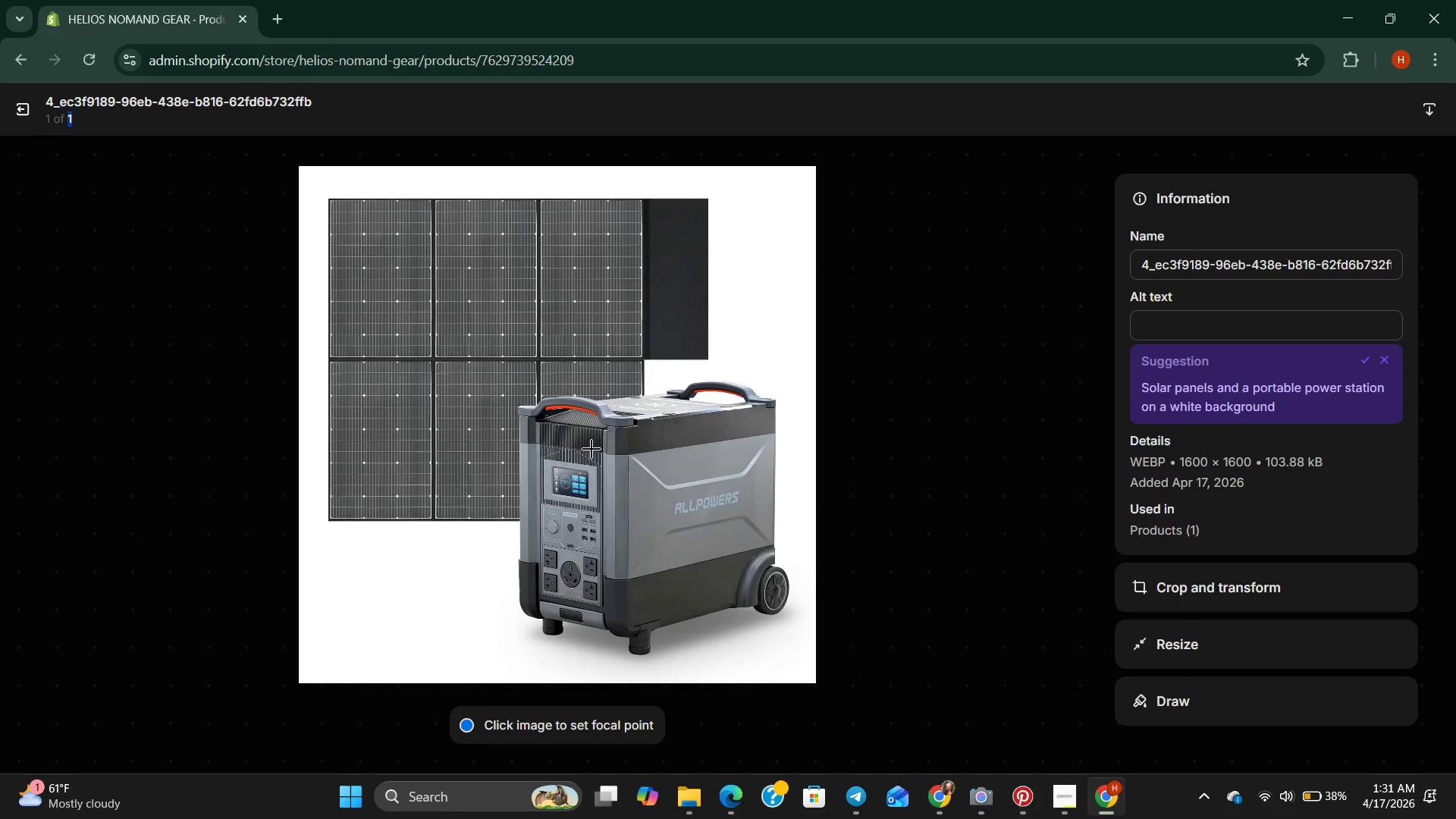 
left_click_drag(start_coordinate=[1210, 307], to_coordinate=[1209, 312])
 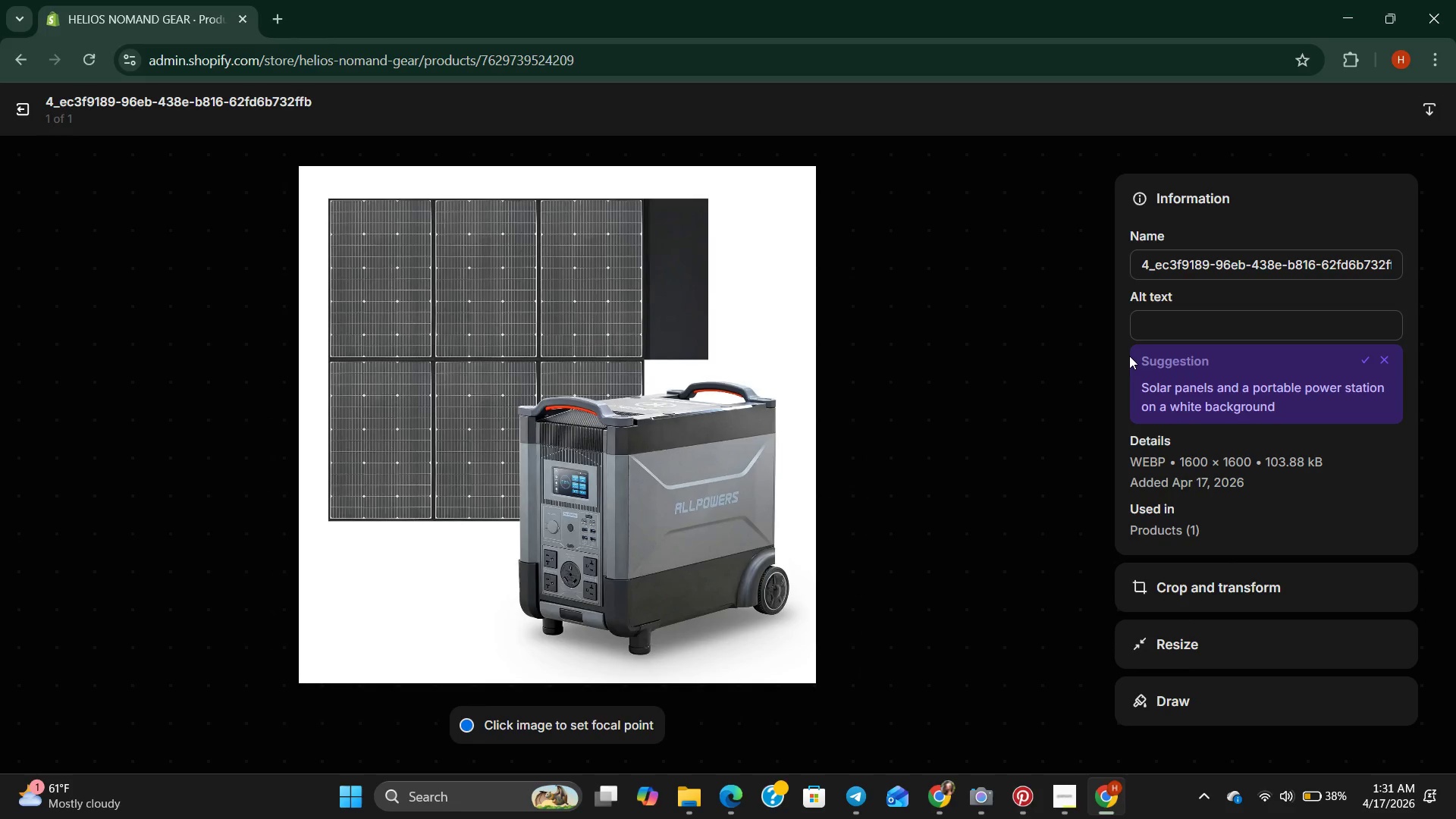 
type(350 w van life solar setup )
 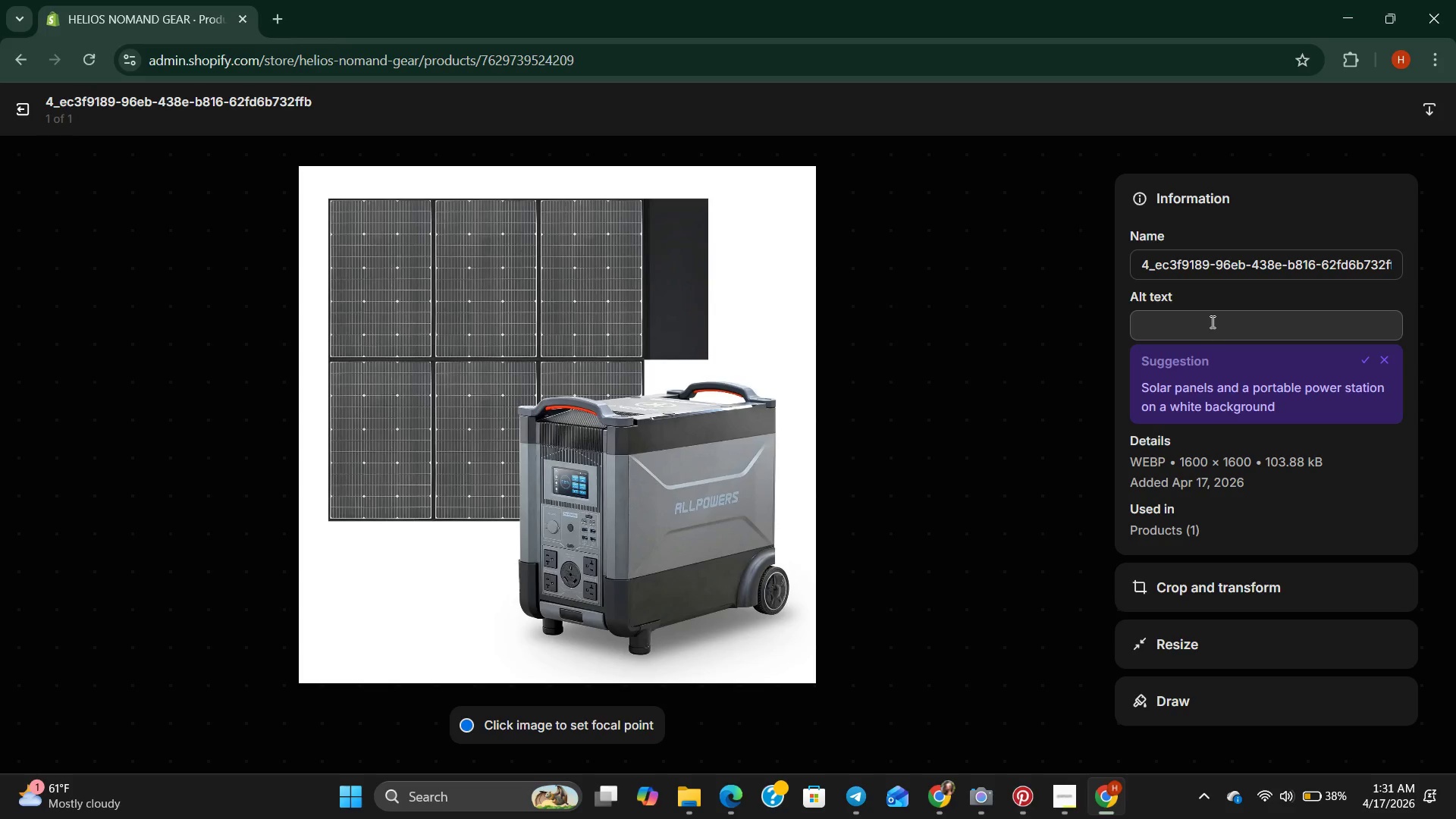 
left_click([1212, 322])
 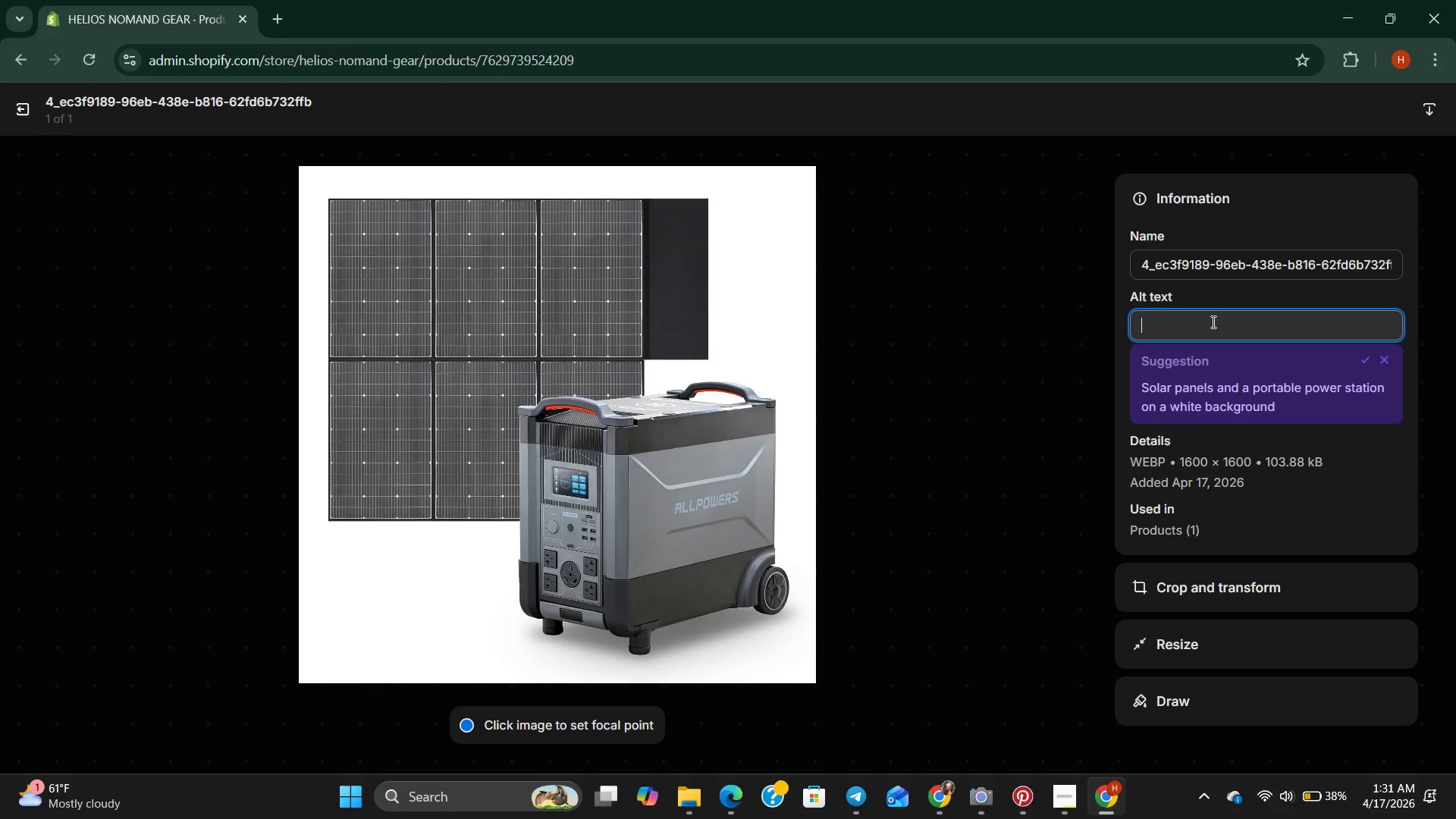 
type(350 w van life solar sysre)
key(Backspace)
key(Backspace)
type(tem )
 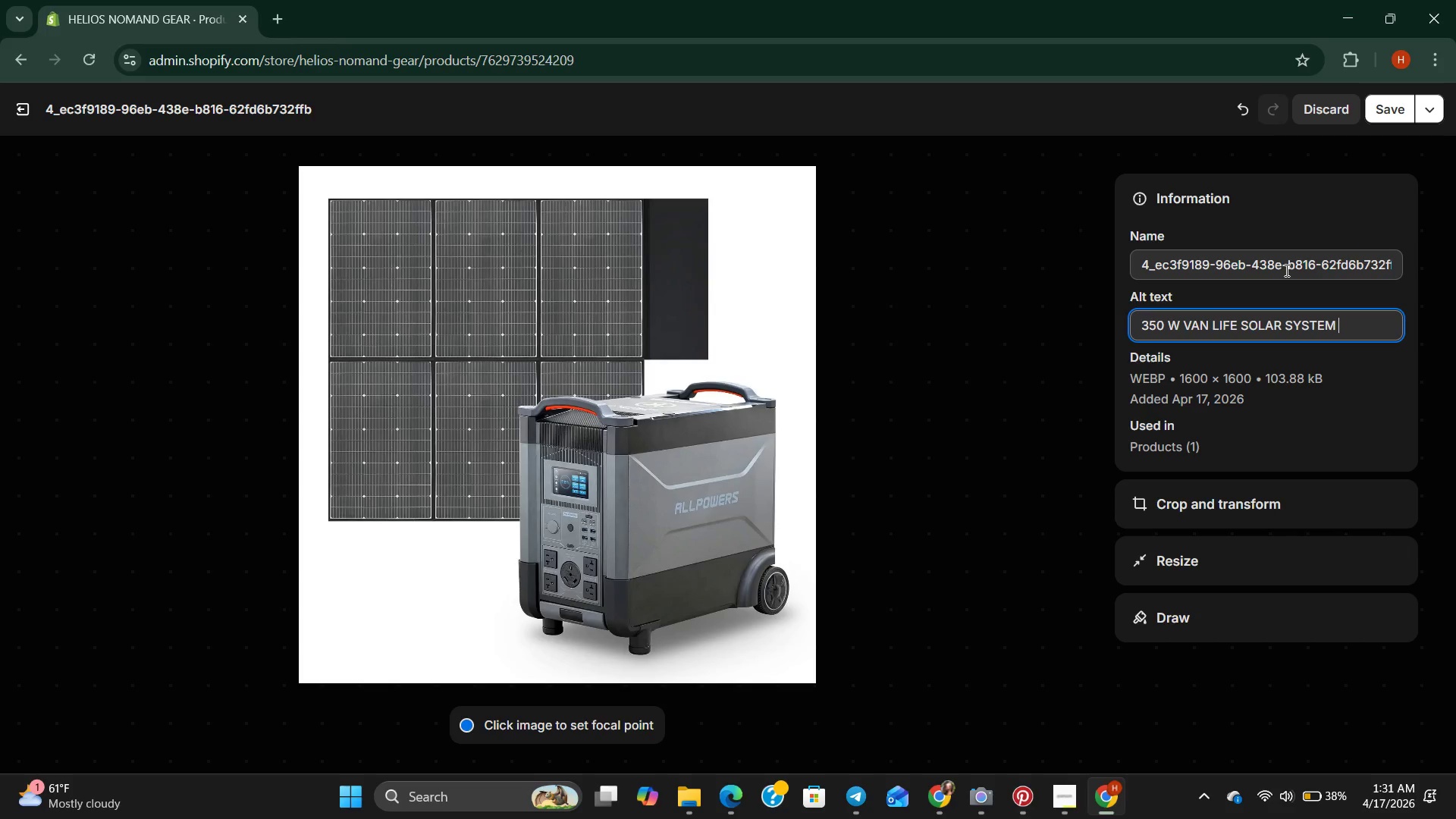 
double_click([1286, 270])
 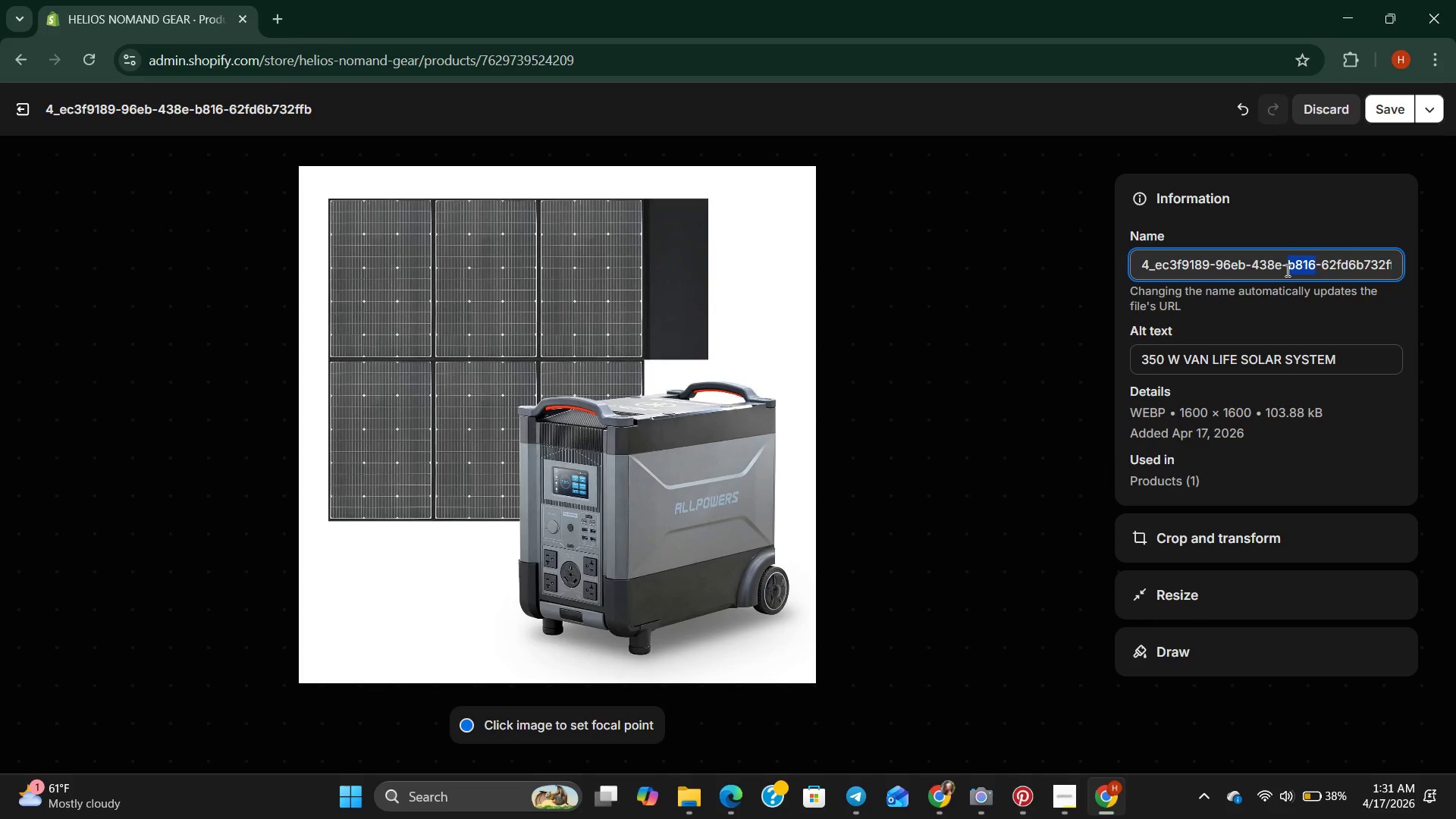 
double_click([1286, 270])
 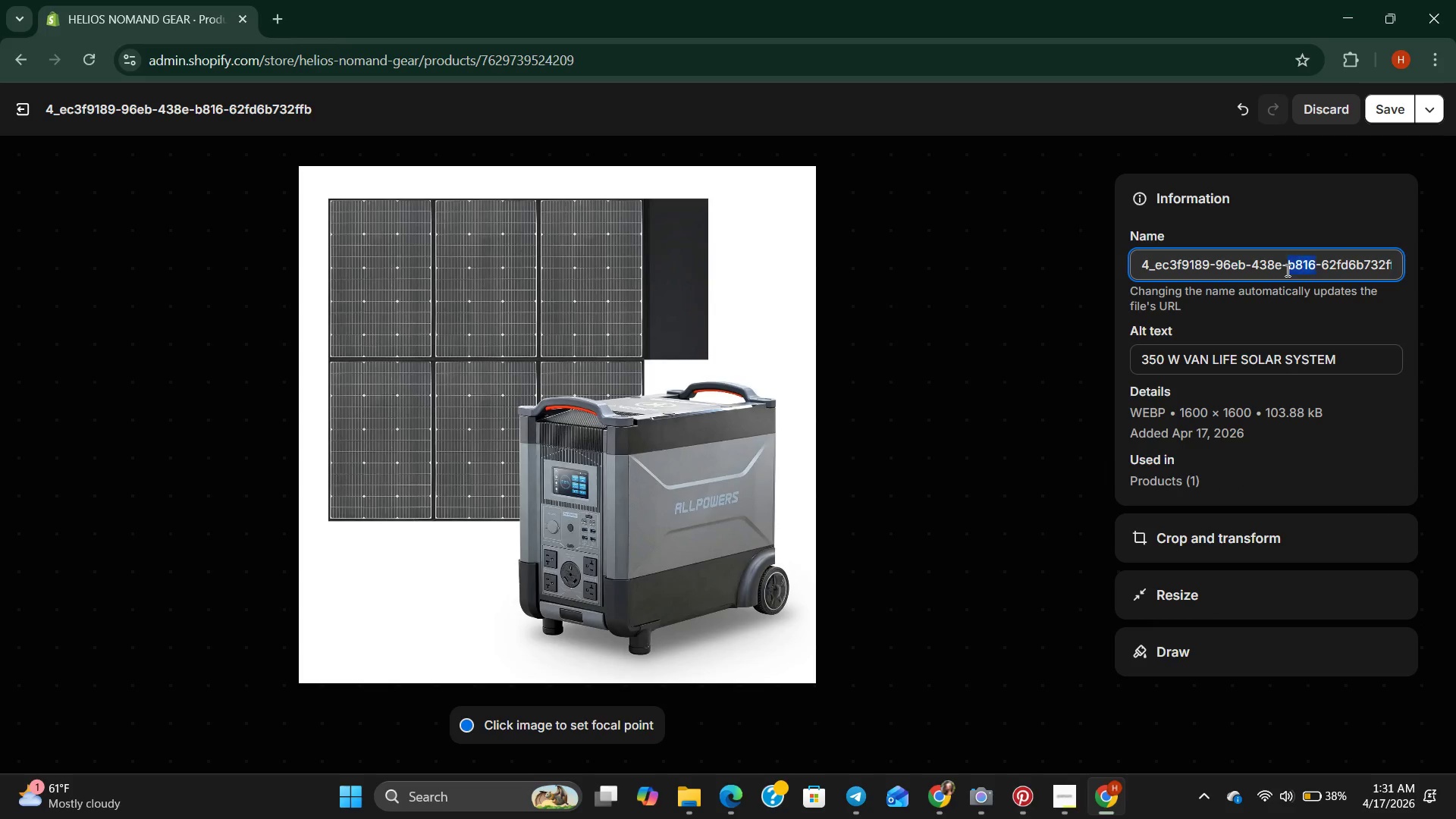 
triple_click([1286, 270])
 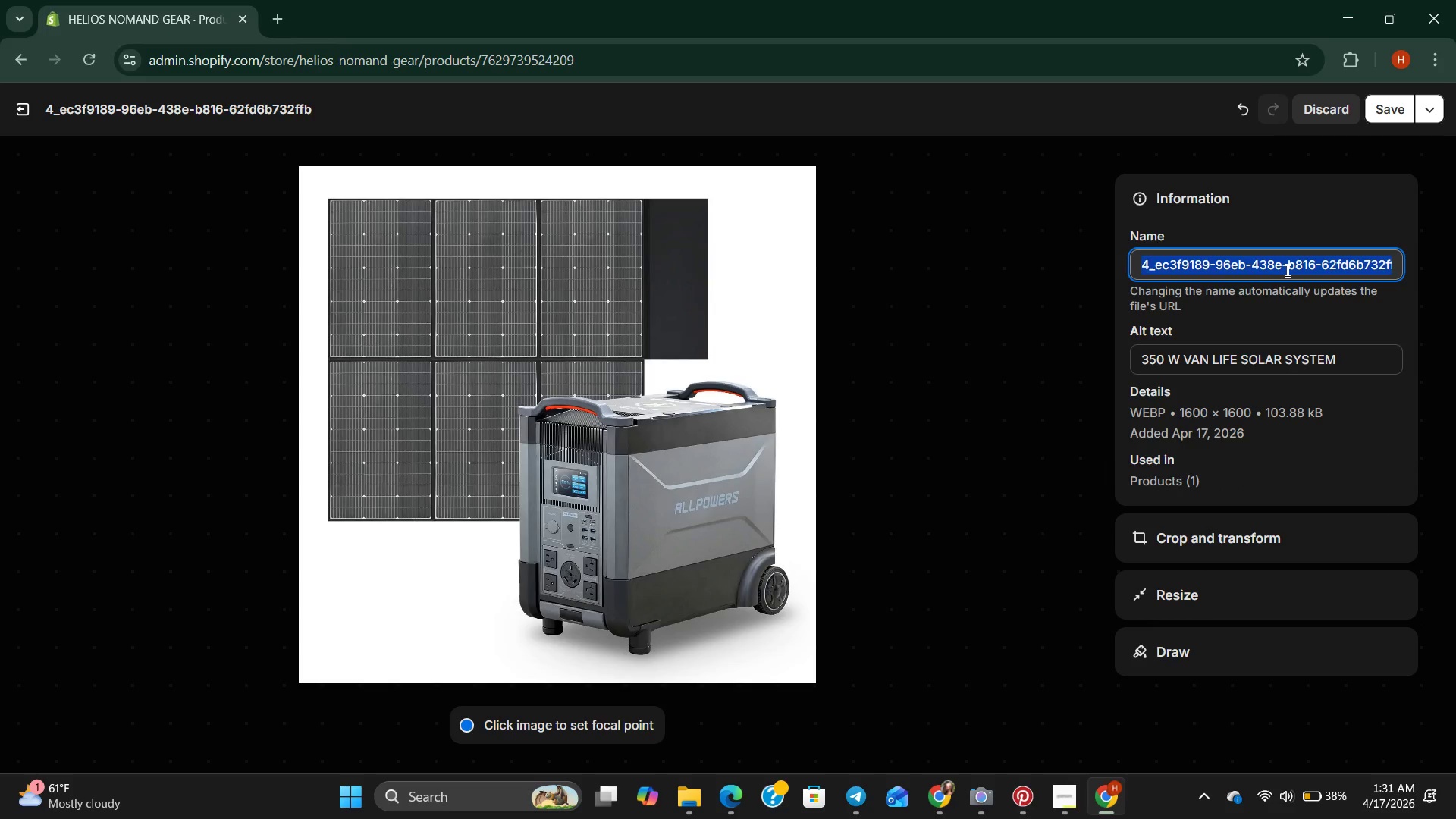 
key(Backspace)
type(van life solar 350w)
 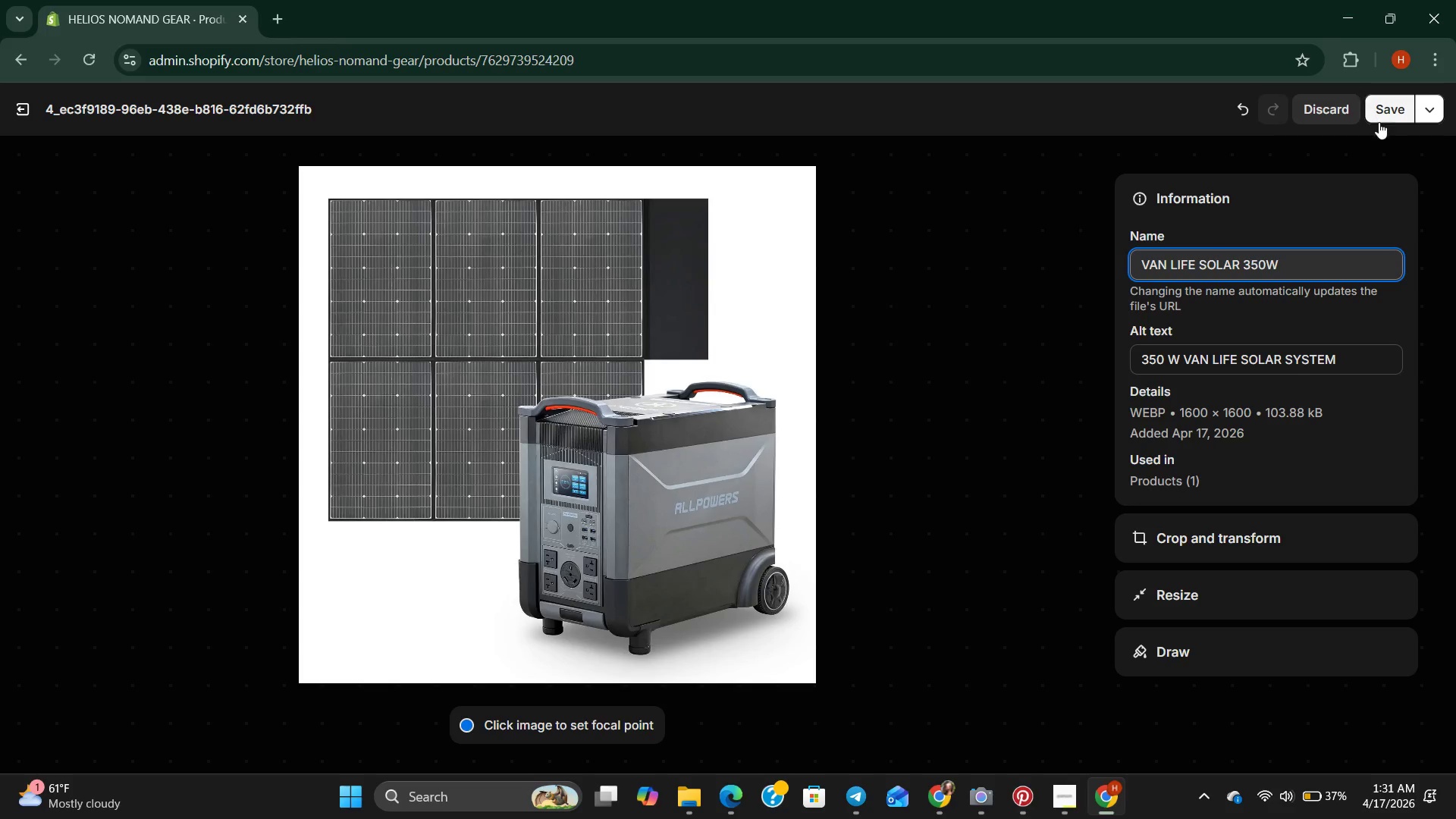 
left_click([1393, 106])
 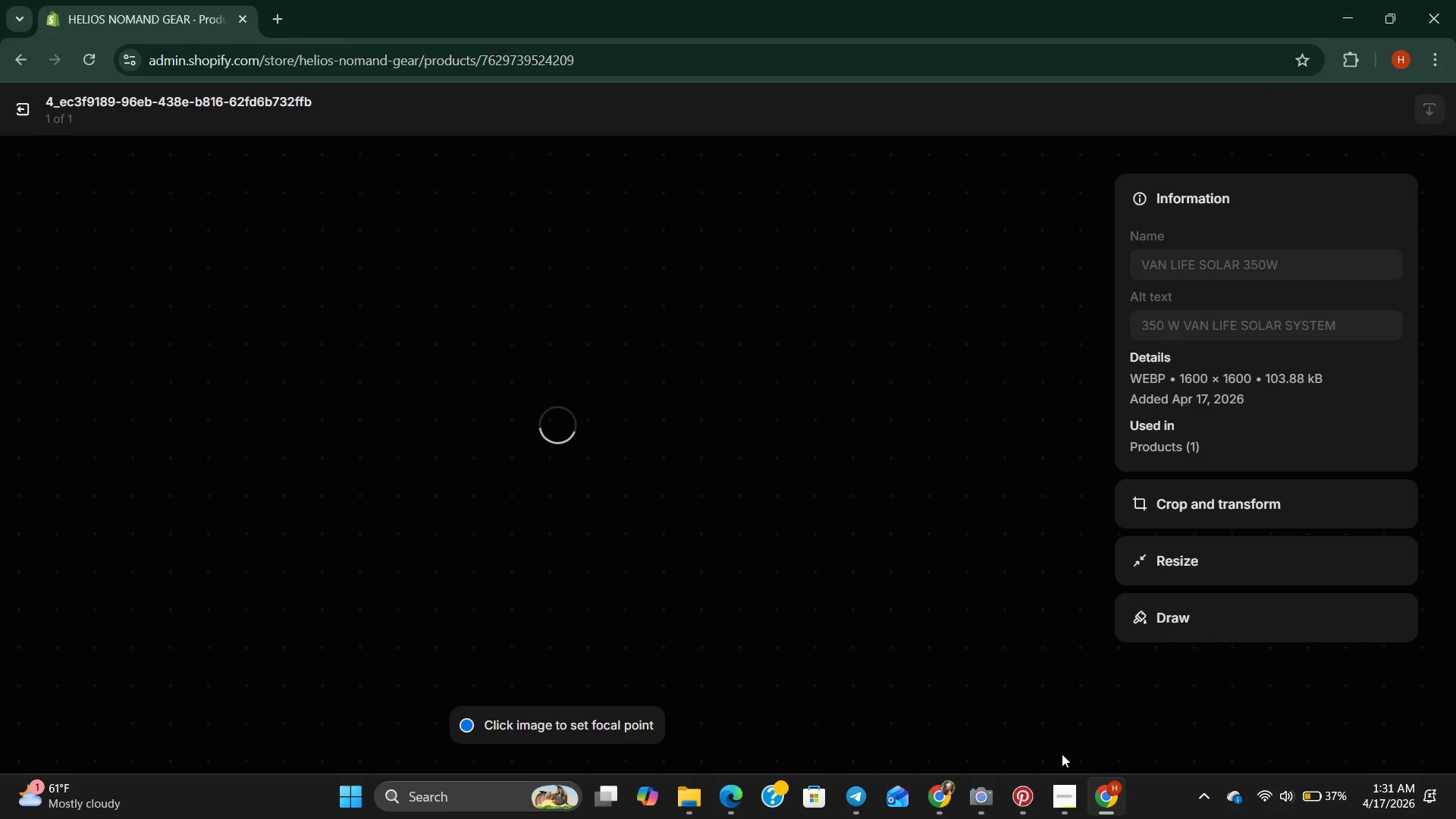 
wait(8.05)
 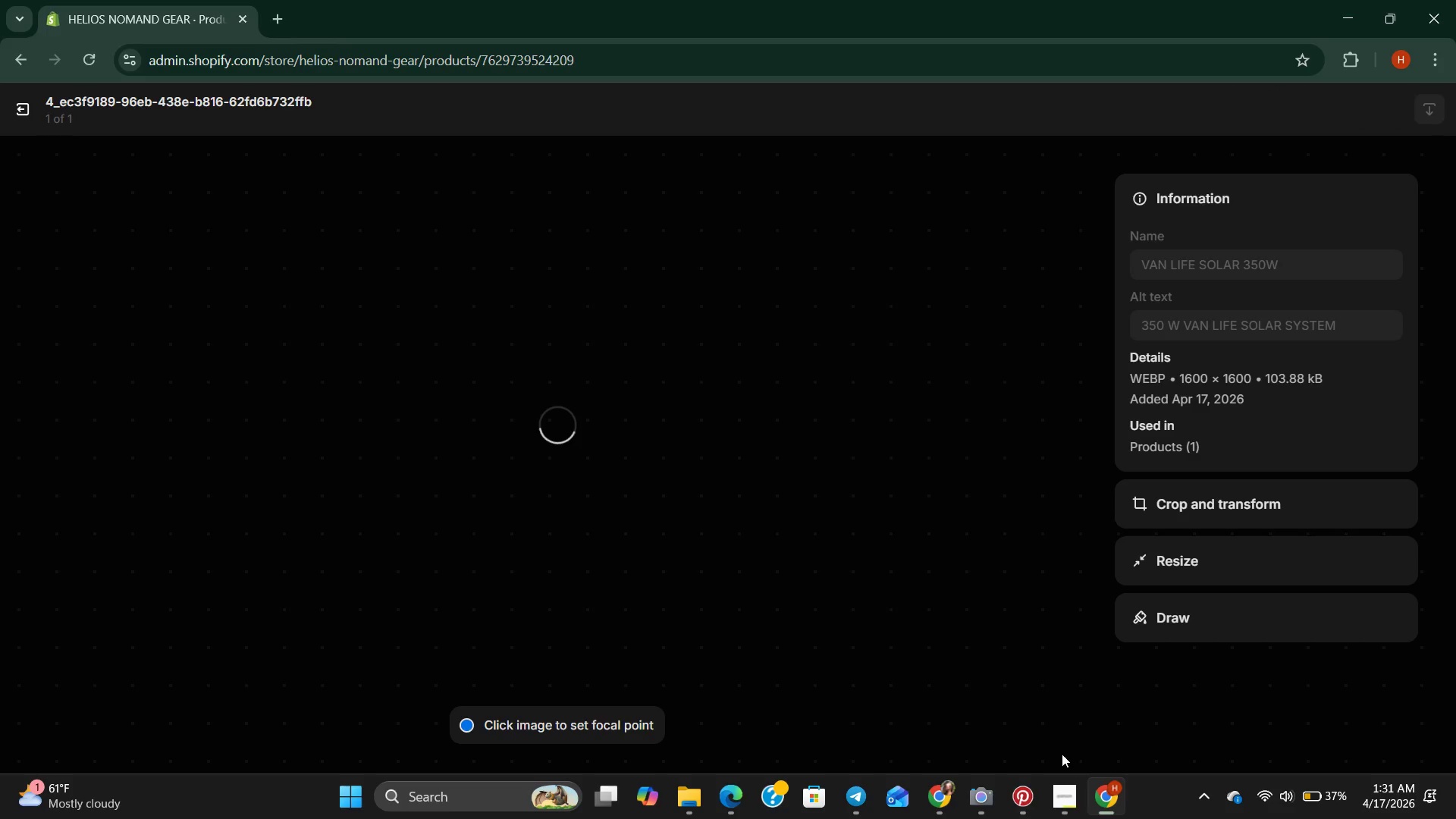 
left_click([18, 102])
 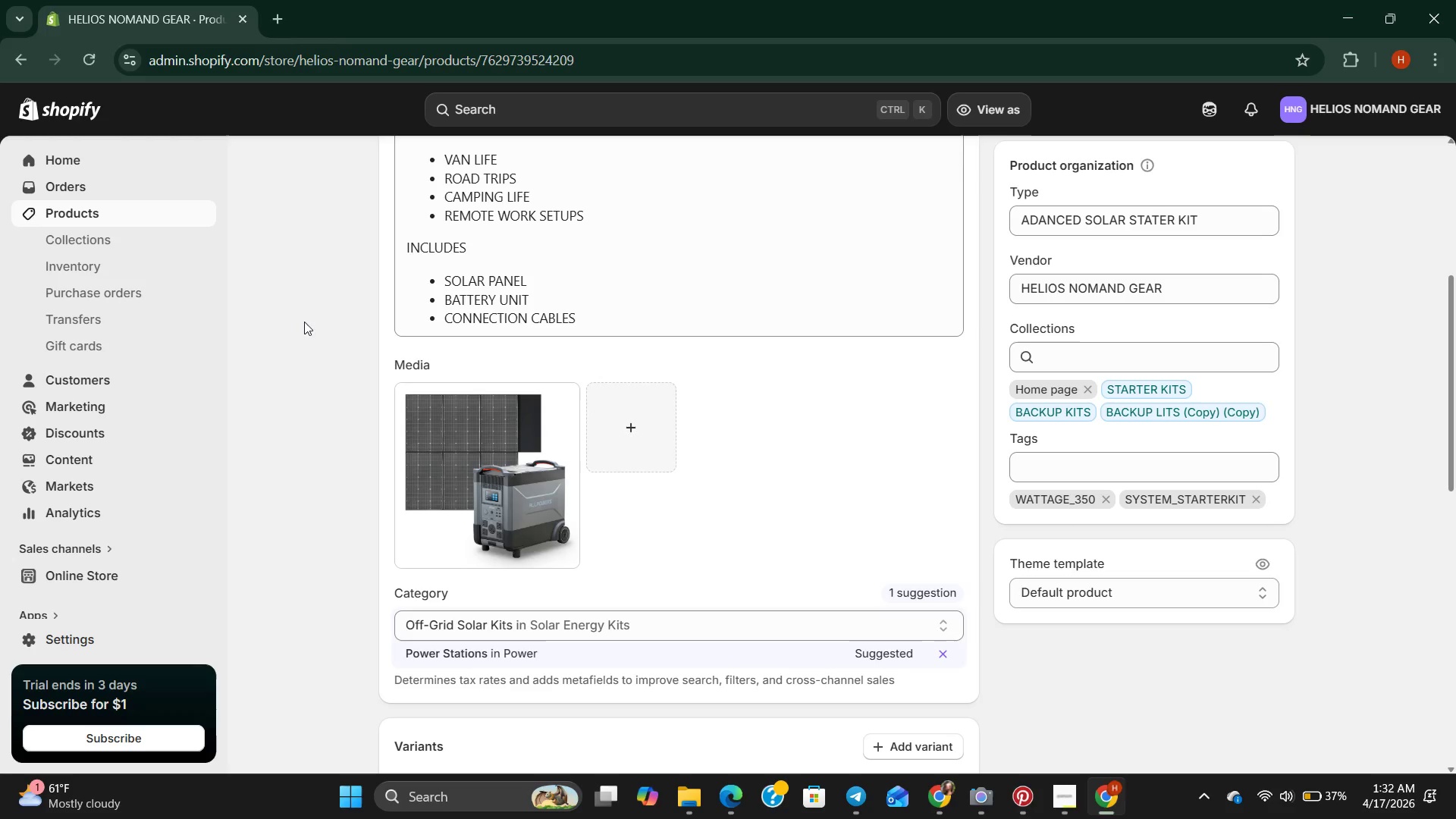 
scroll: coordinate [369, 340], scroll_direction: up, amount: 10.0
 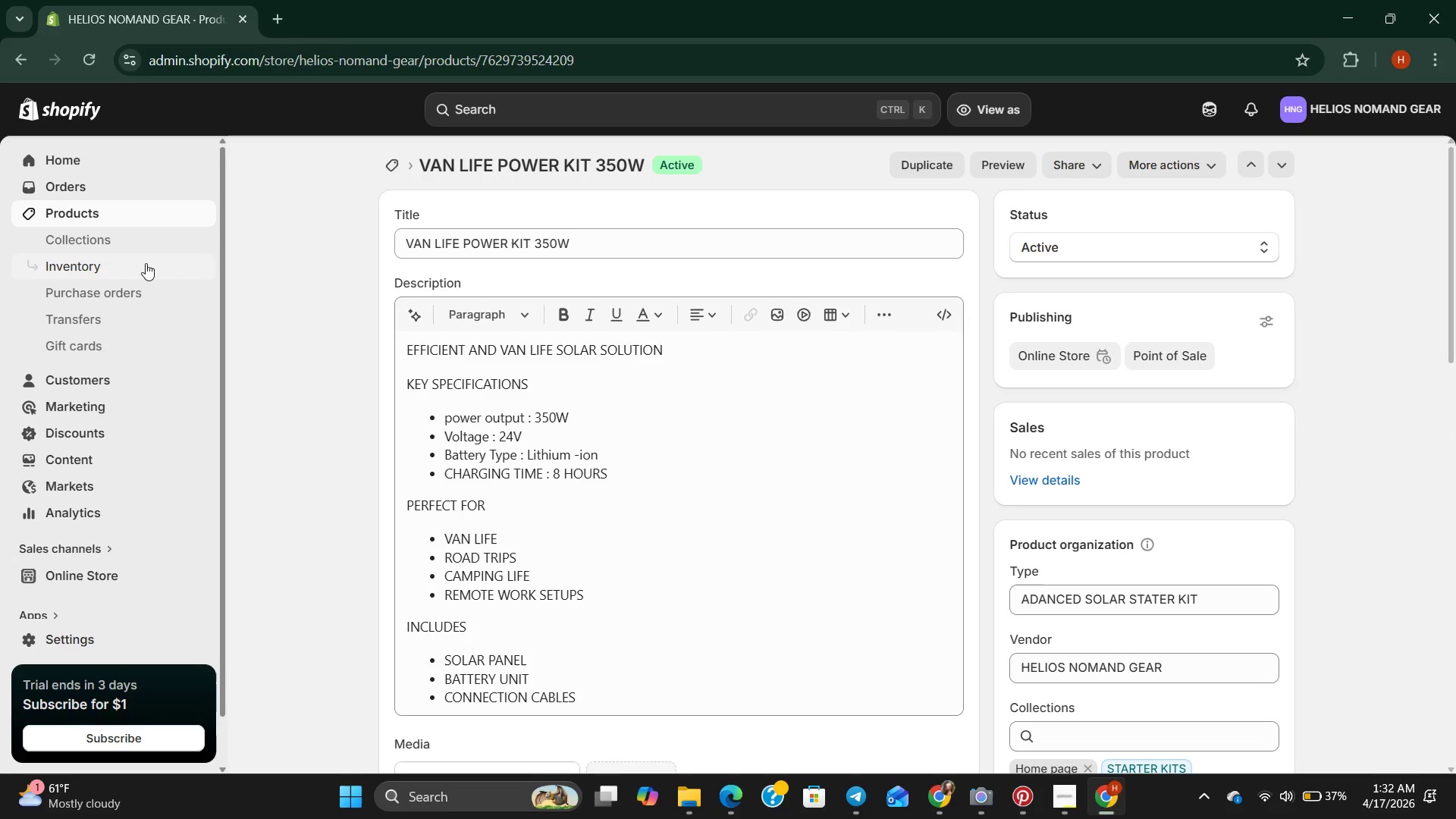 
left_click([140, 212])
 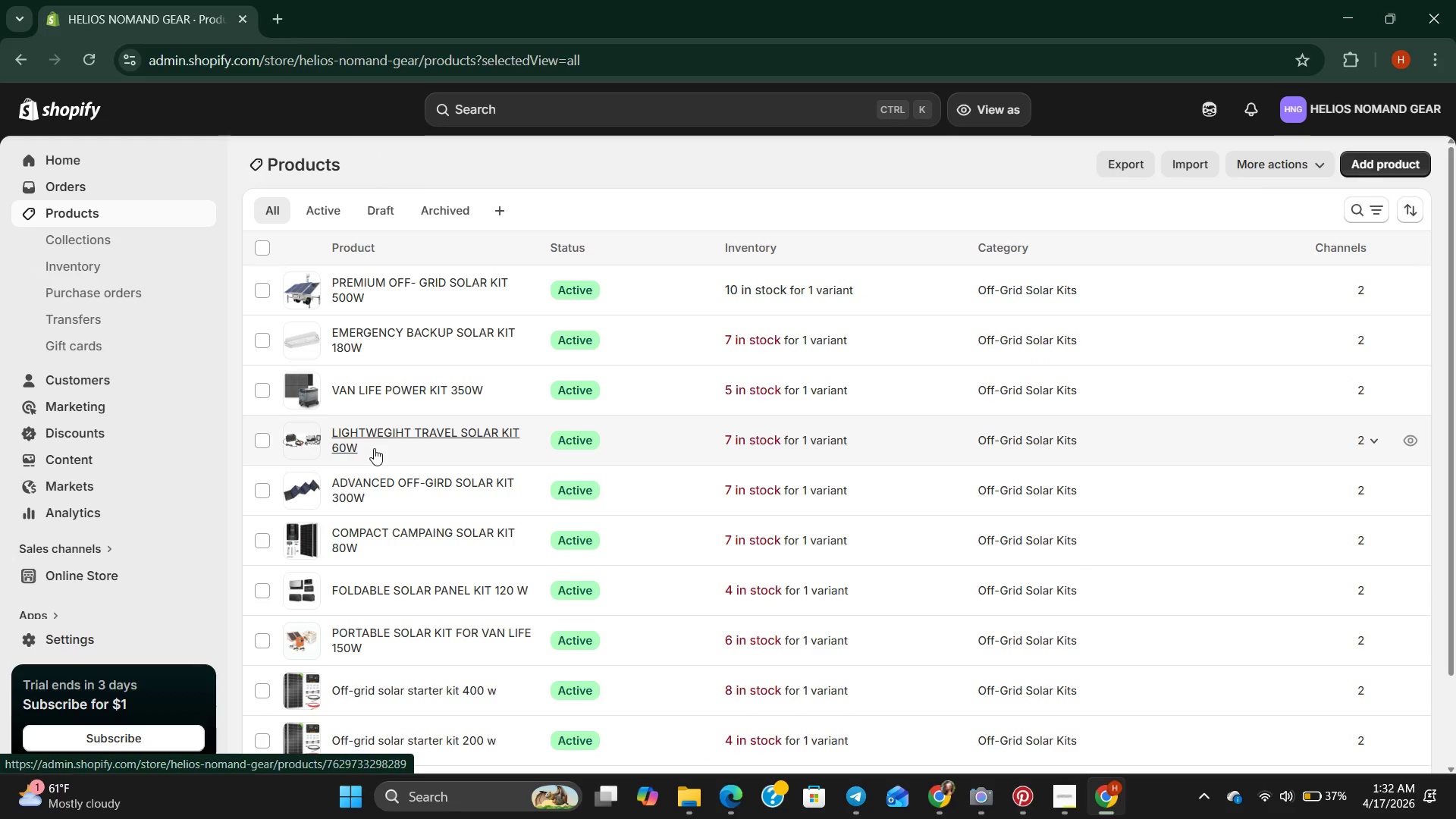 
wait(5.95)
 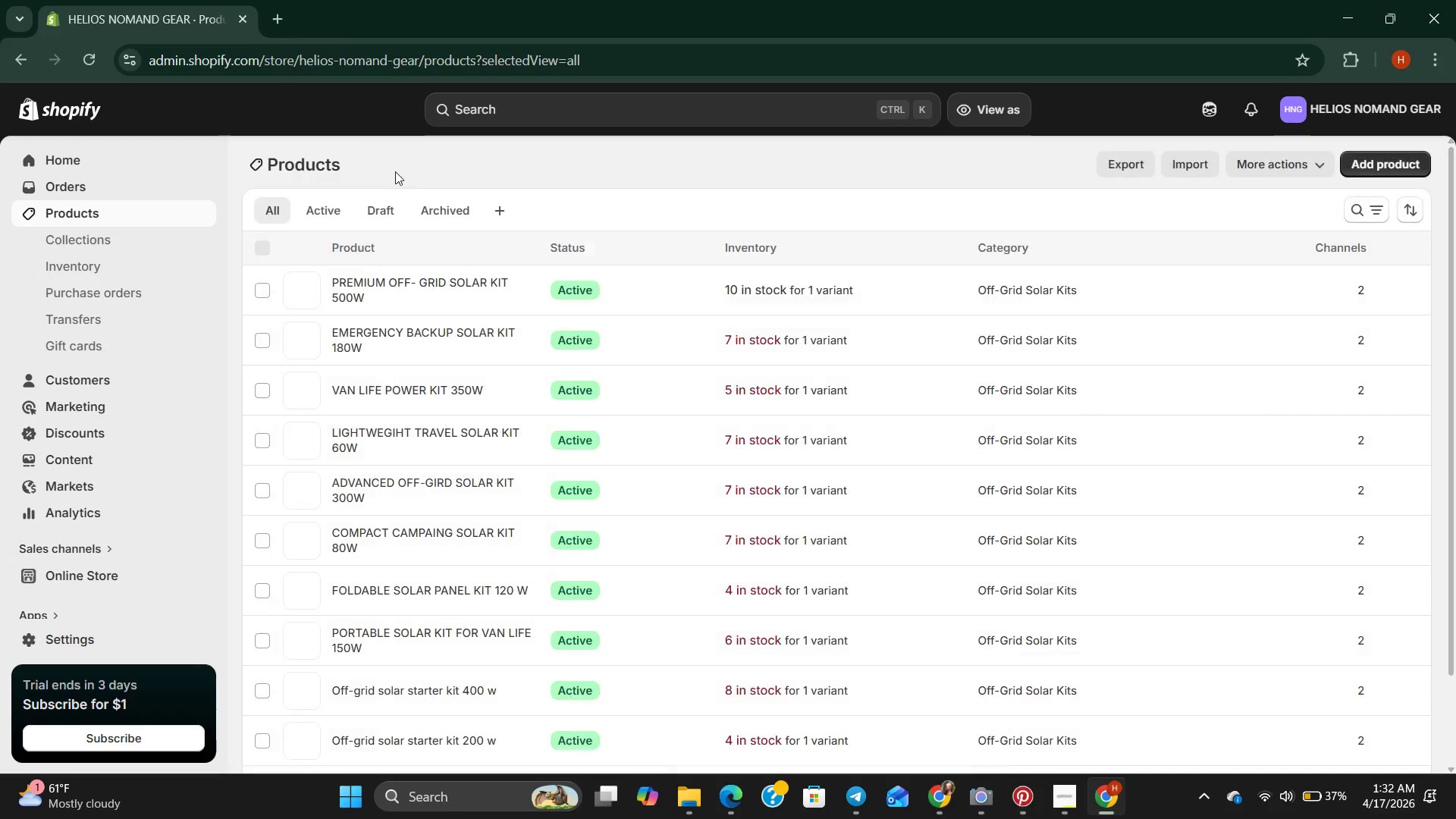 
double_click([363, 447])
 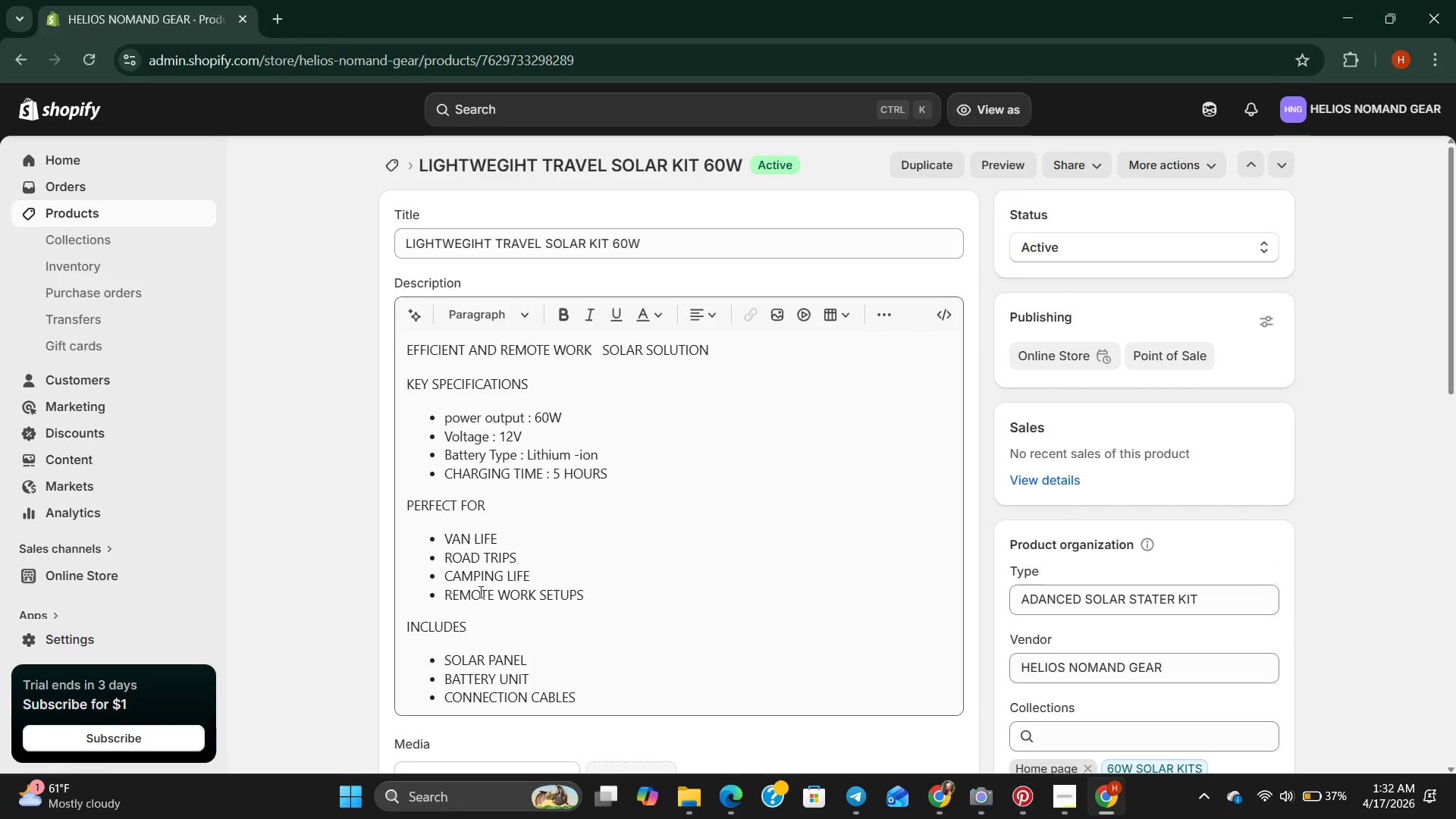 
scroll: coordinate [468, 598], scroll_direction: down, amount: 4.0
 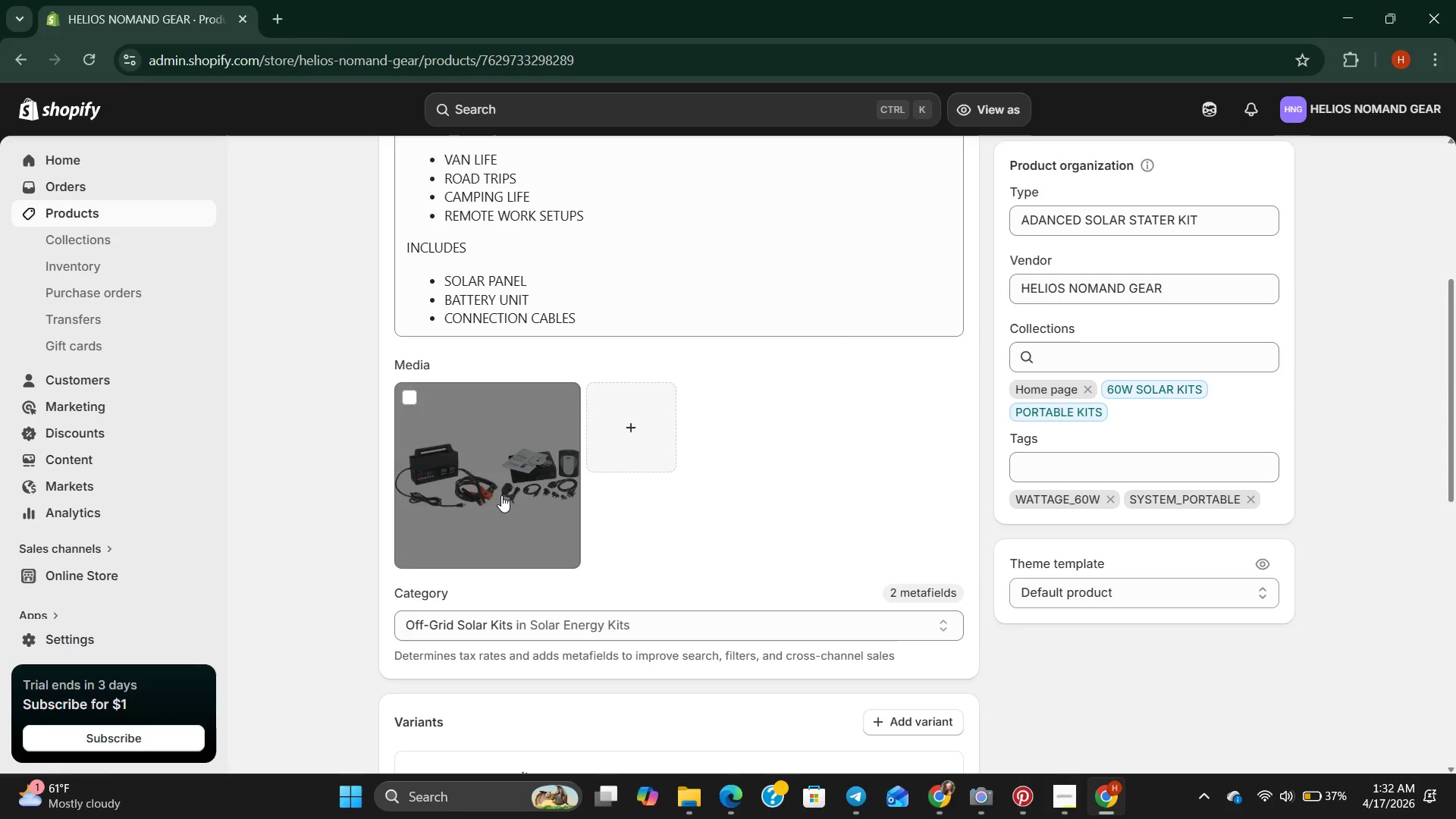 
double_click([502, 495])
 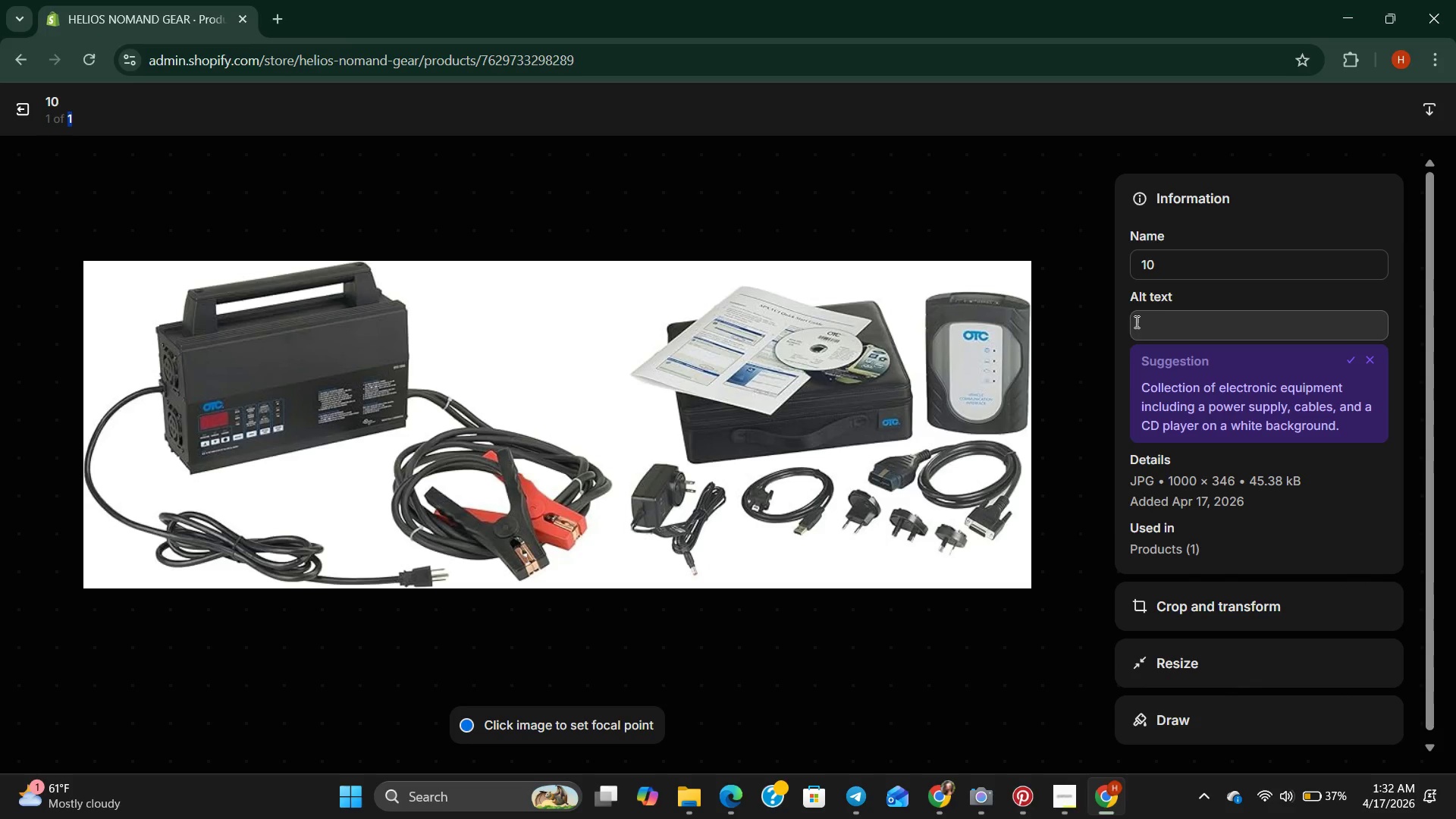 
left_click([1238, 272])
 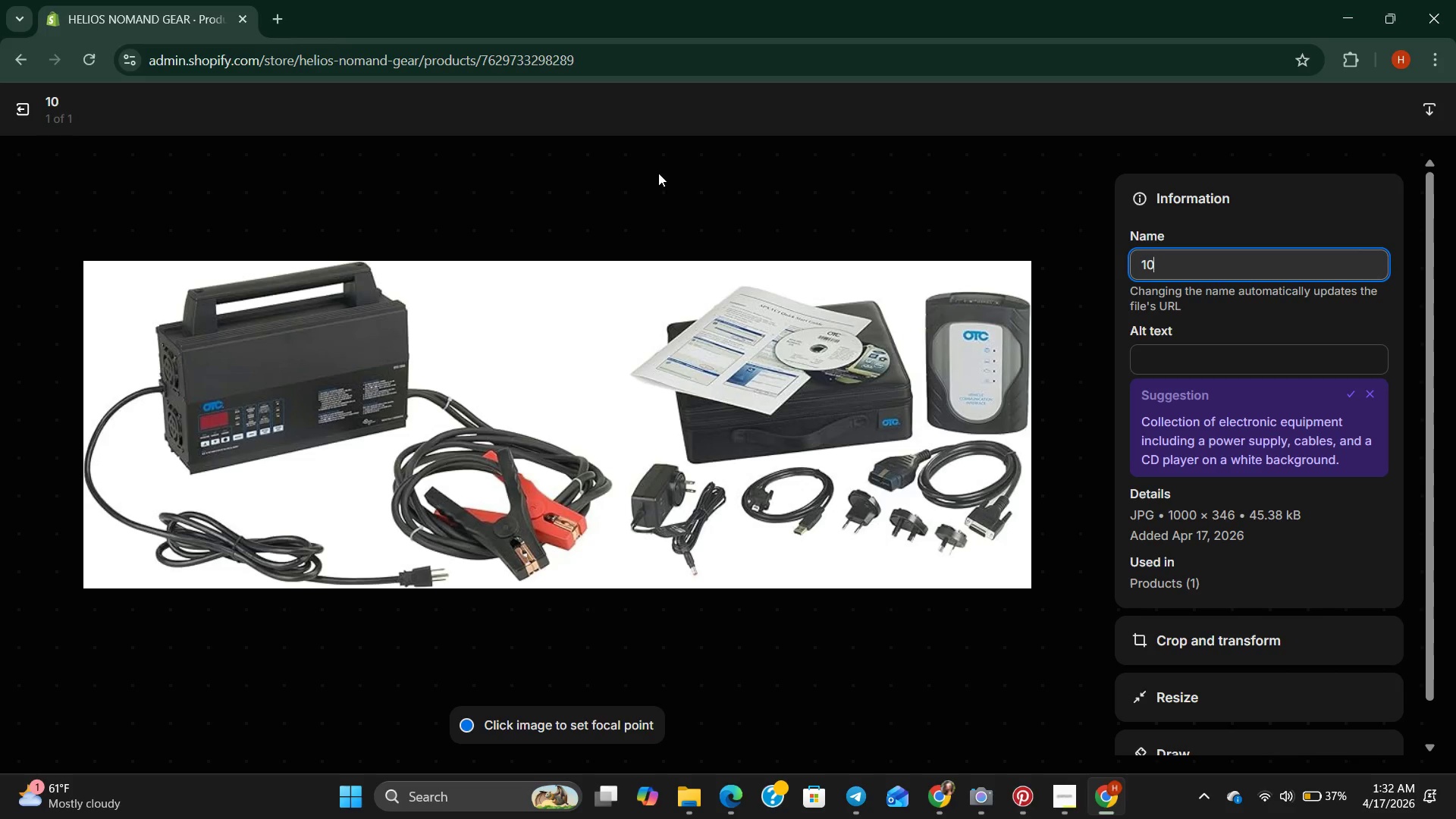 
left_click([36, 110])
 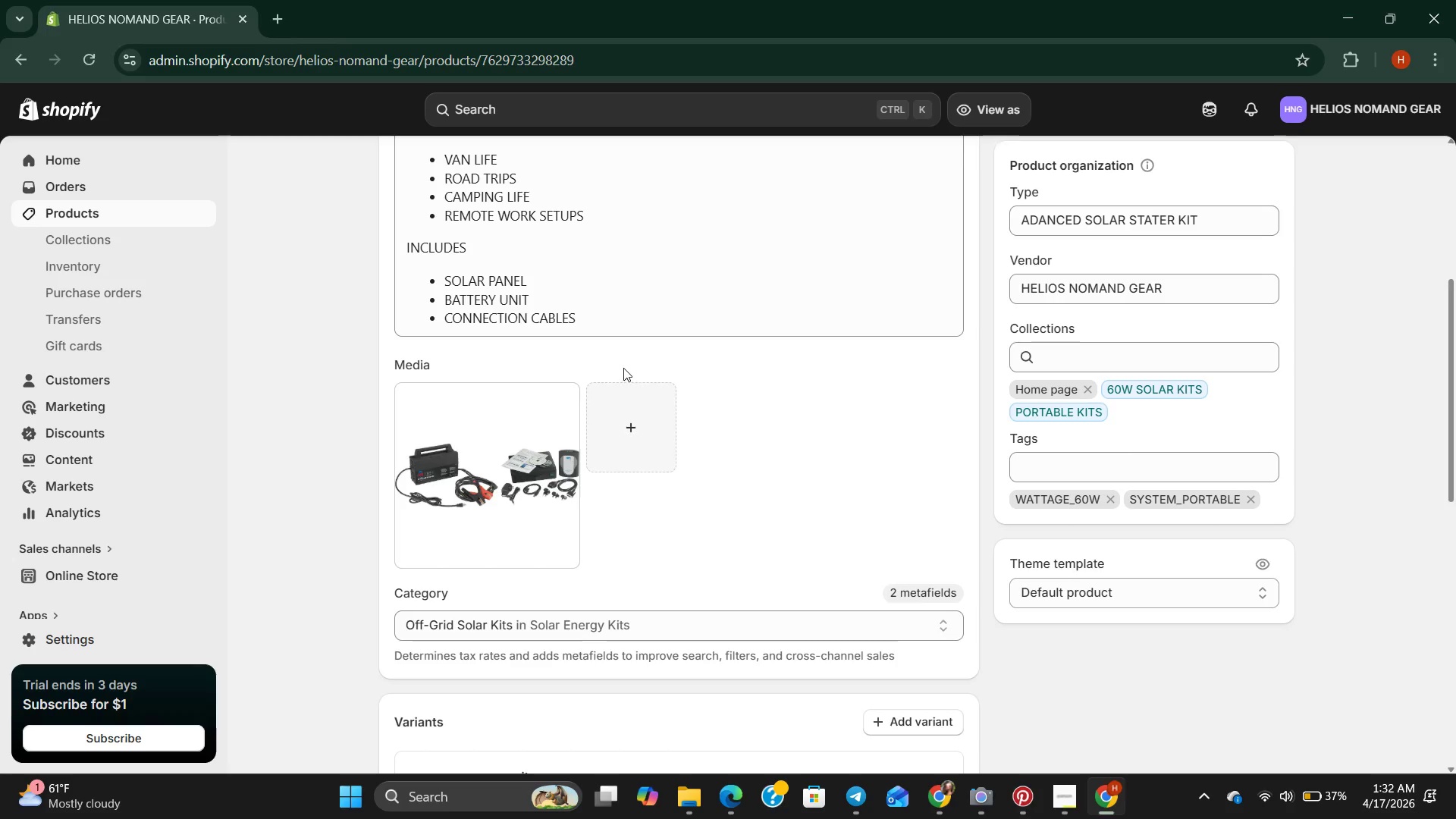 
scroll: coordinate [574, 410], scroll_direction: up, amount: 4.0
 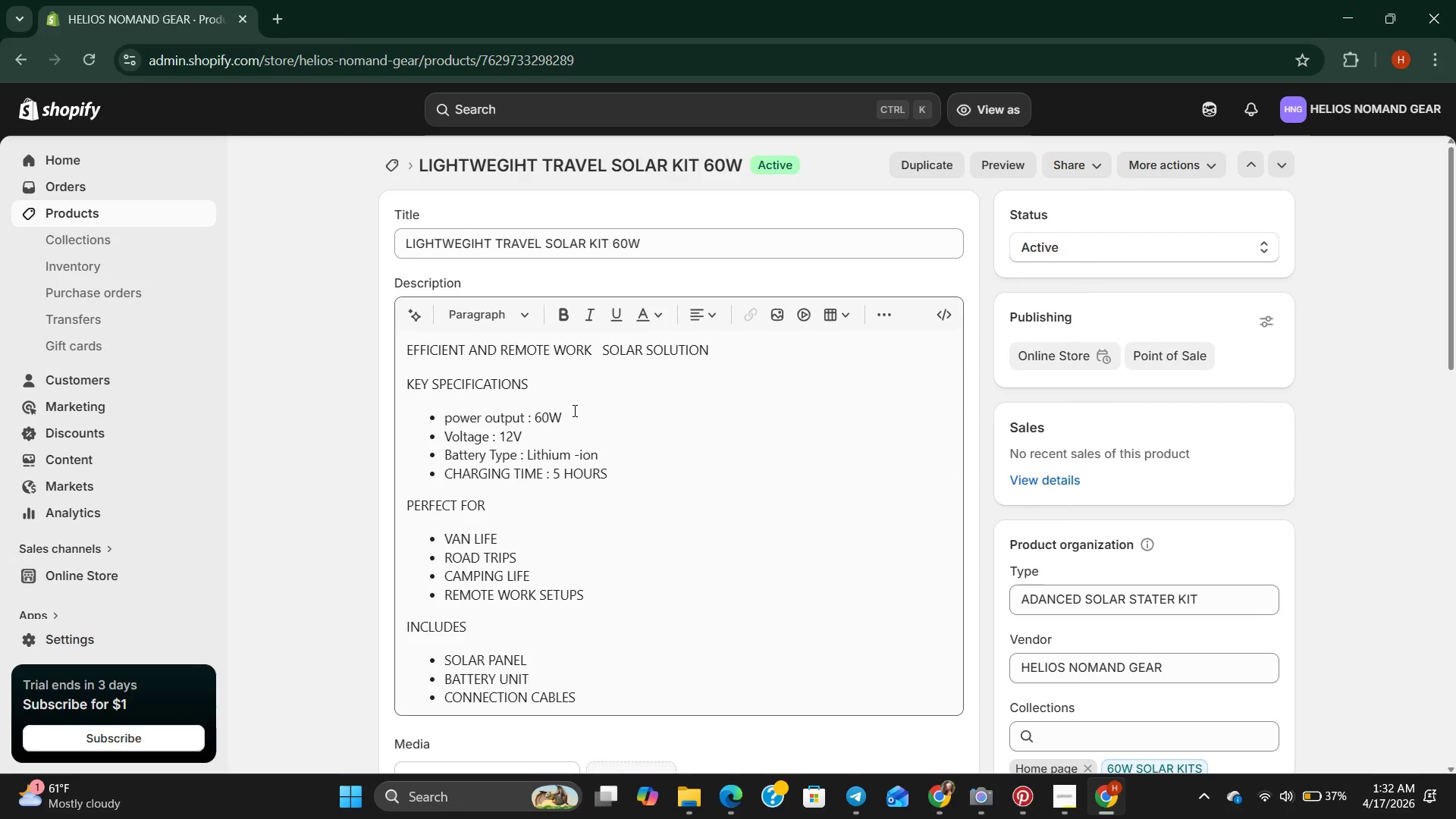 
scroll: coordinate [573, 410], scroll_direction: down, amount: 3.0
 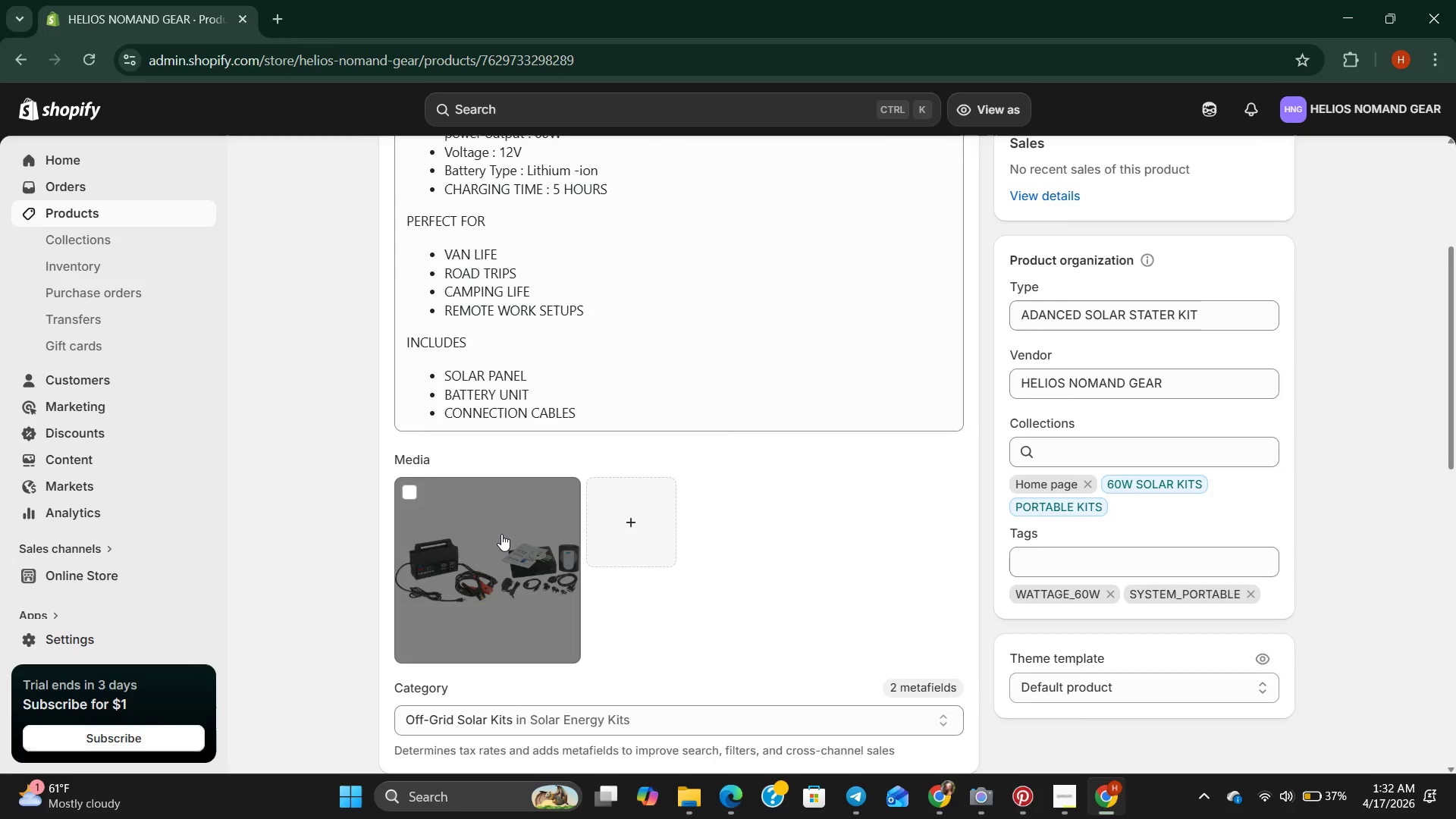 
left_click([501, 534])
 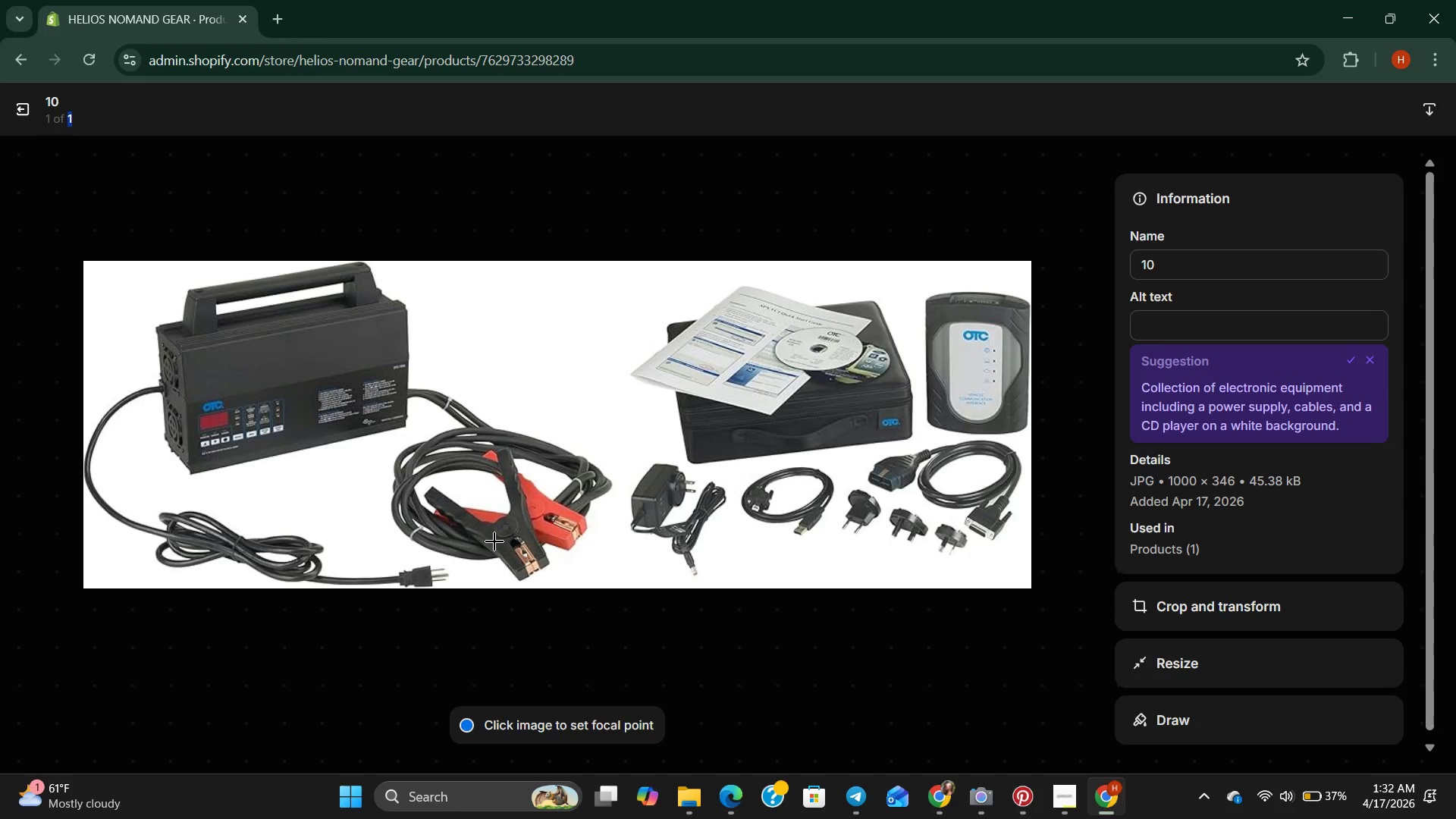 
wait(9.88)
 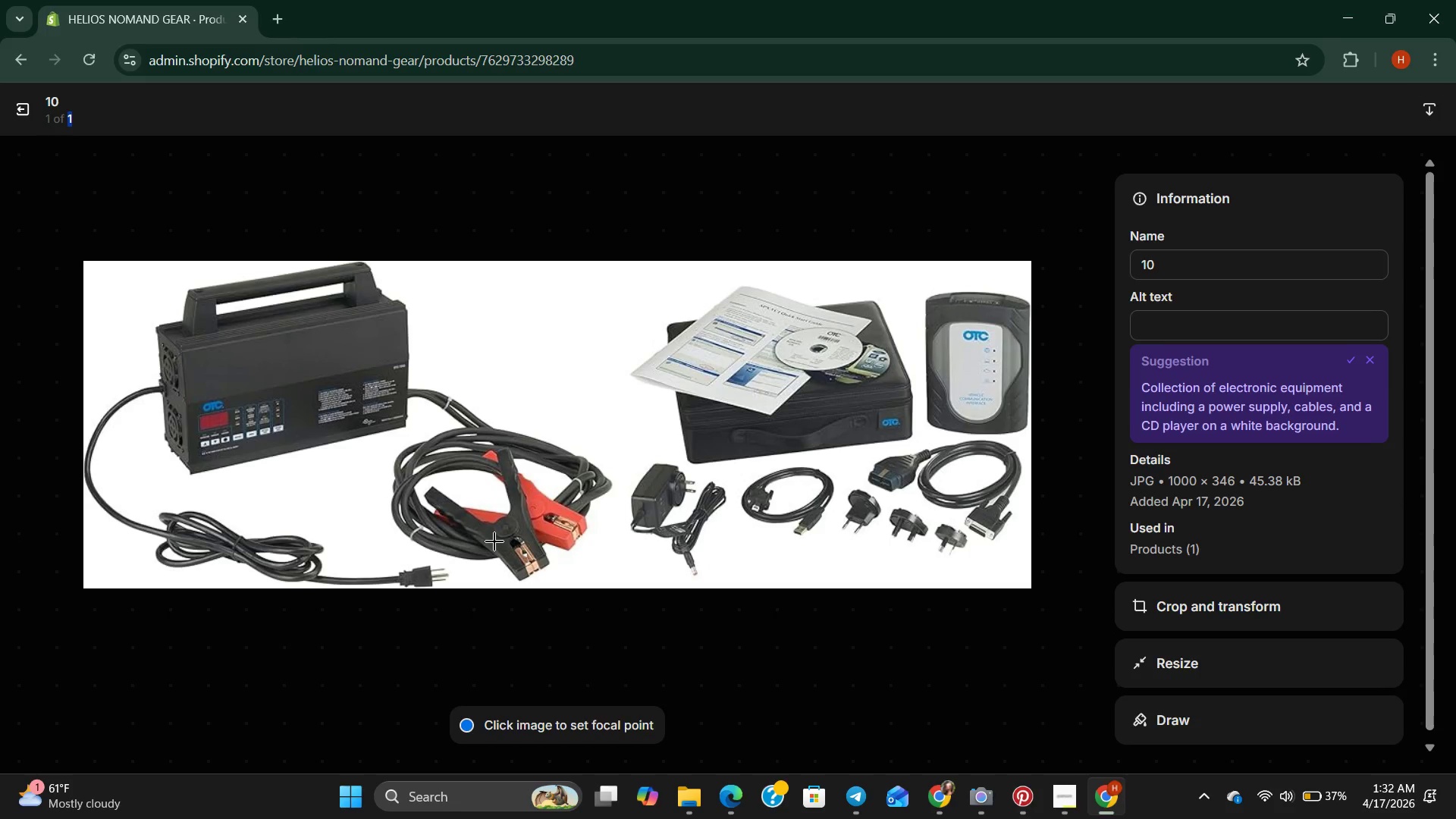 
left_click([1234, 268])
 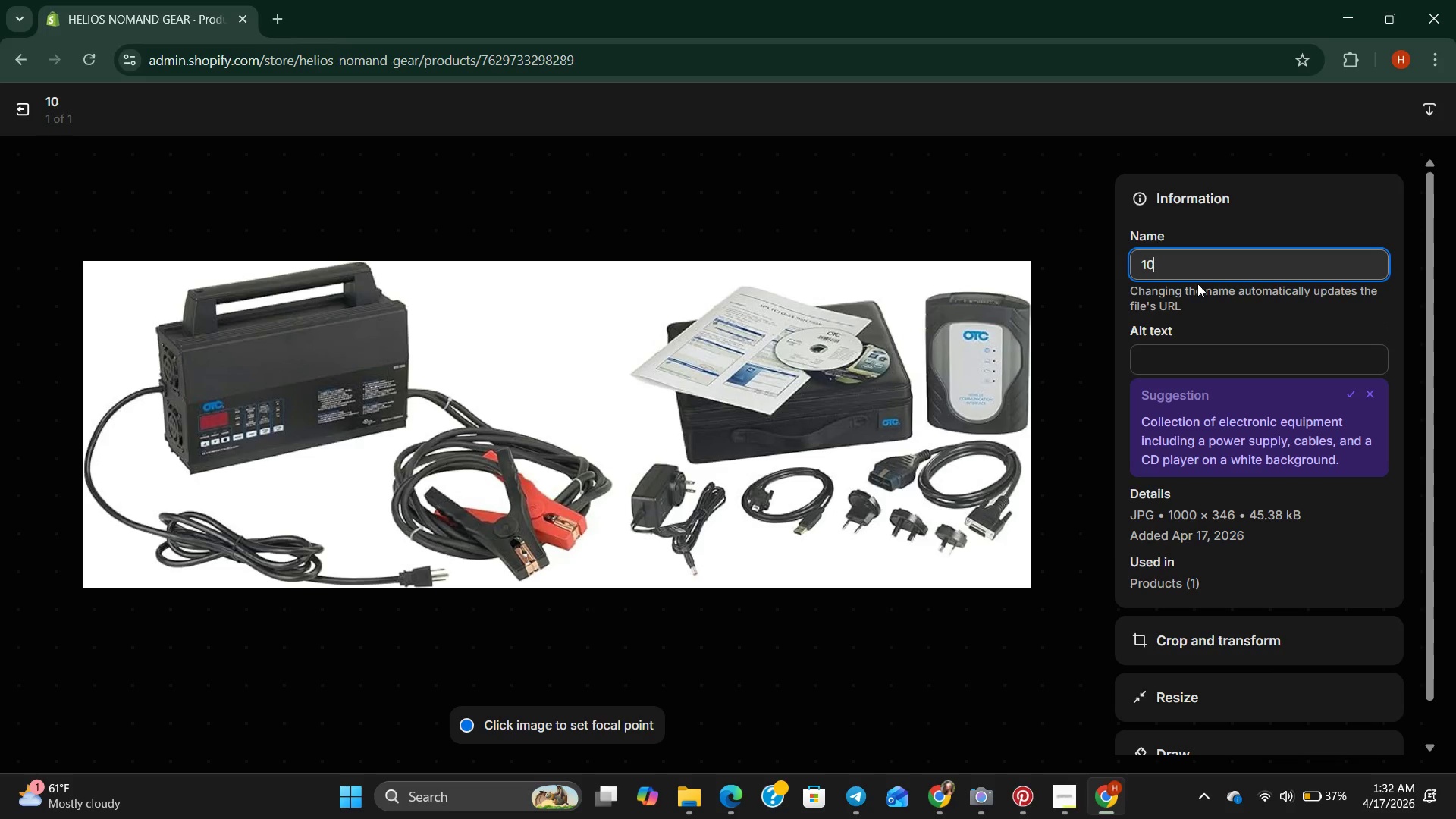 
key(Backspace)
key(Backspace)
type(lightwaight )
key(Backspace)
key(Backspace)
key(Backspace)
key(Backspace)
key(Backspace)
type(gi)
key(Backspace)
type(th solar system)
 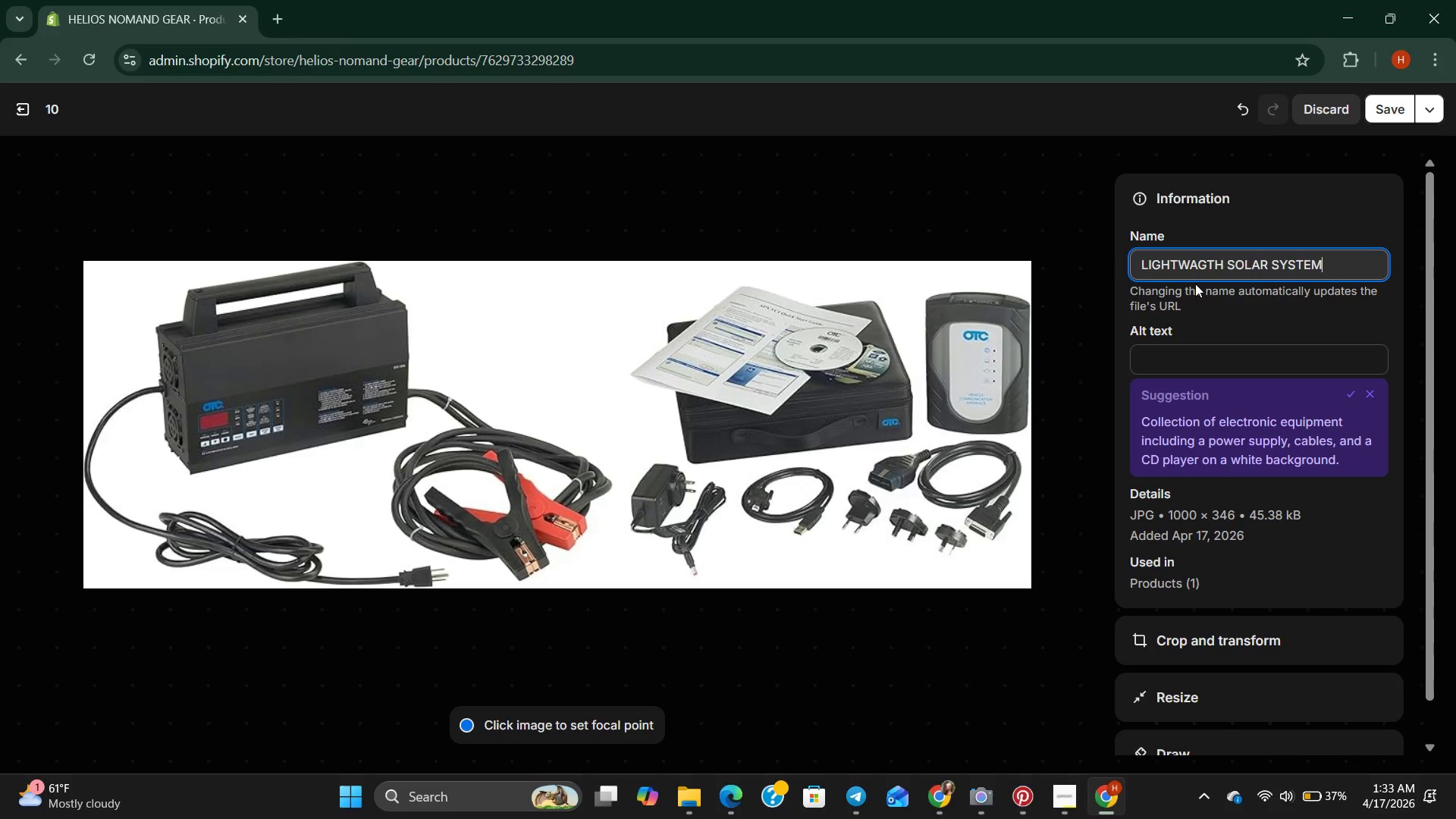 
wait(9.41)
 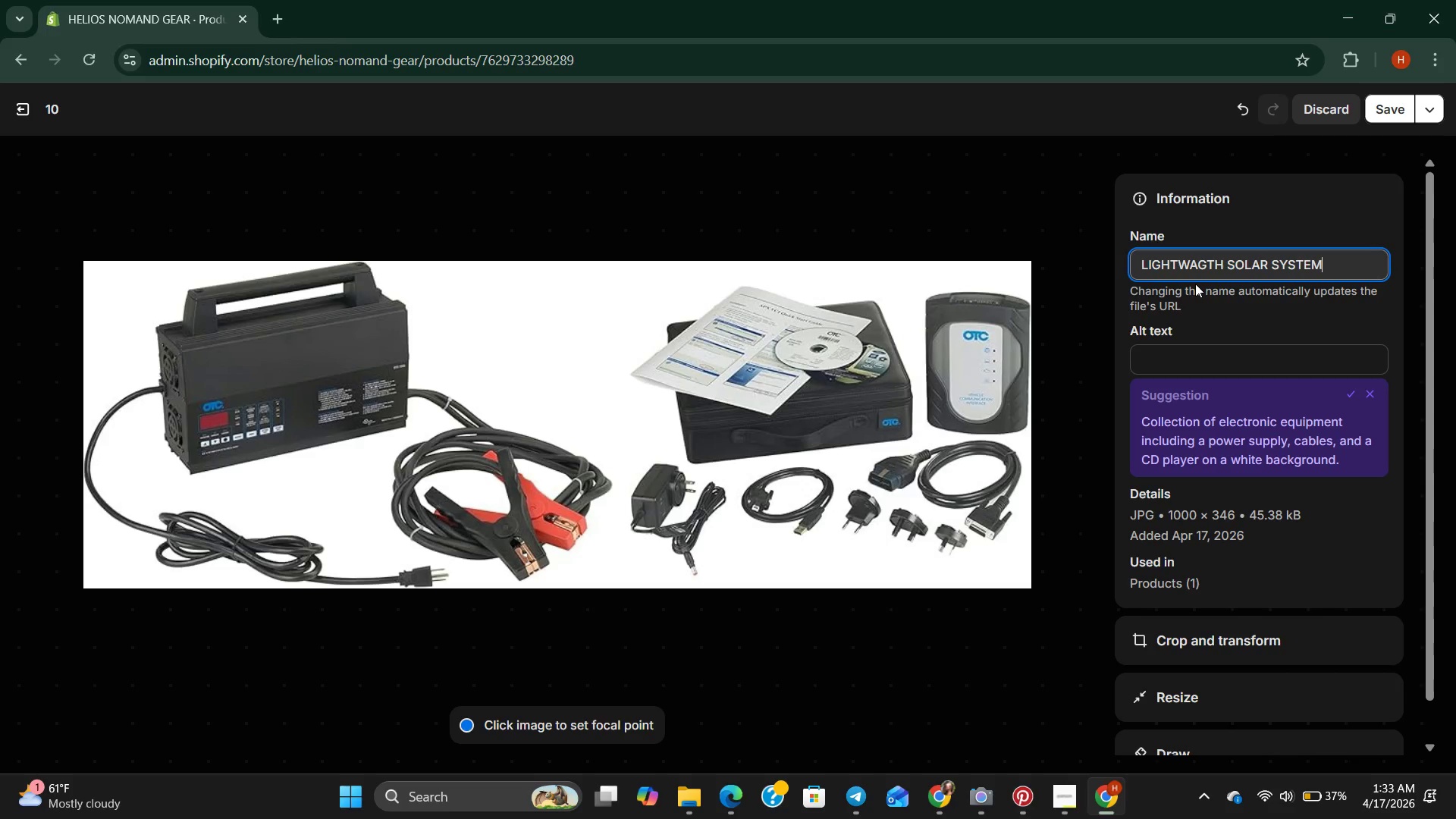 
left_click([1206, 347])
 